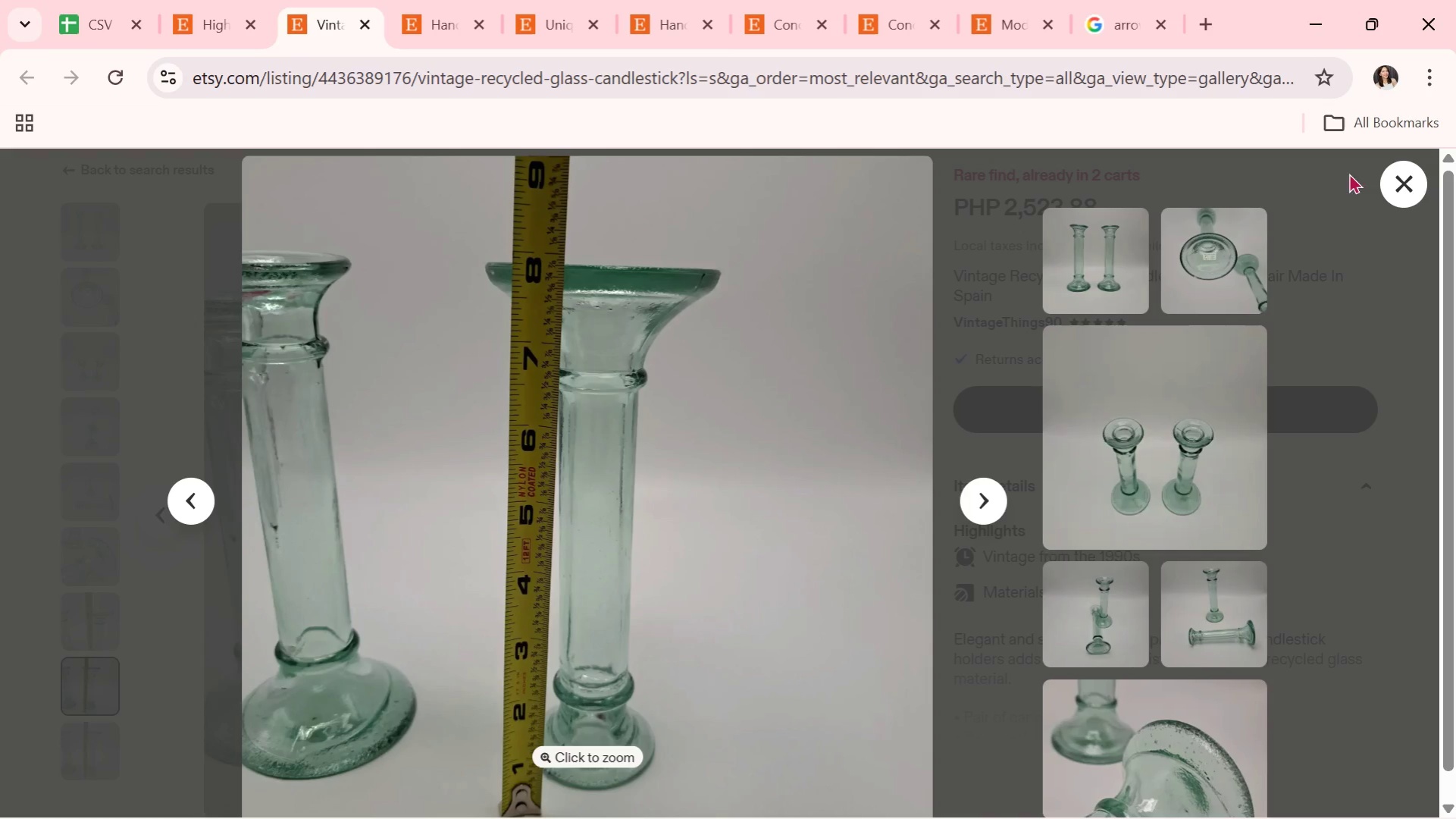 
left_click([1376, 167])
 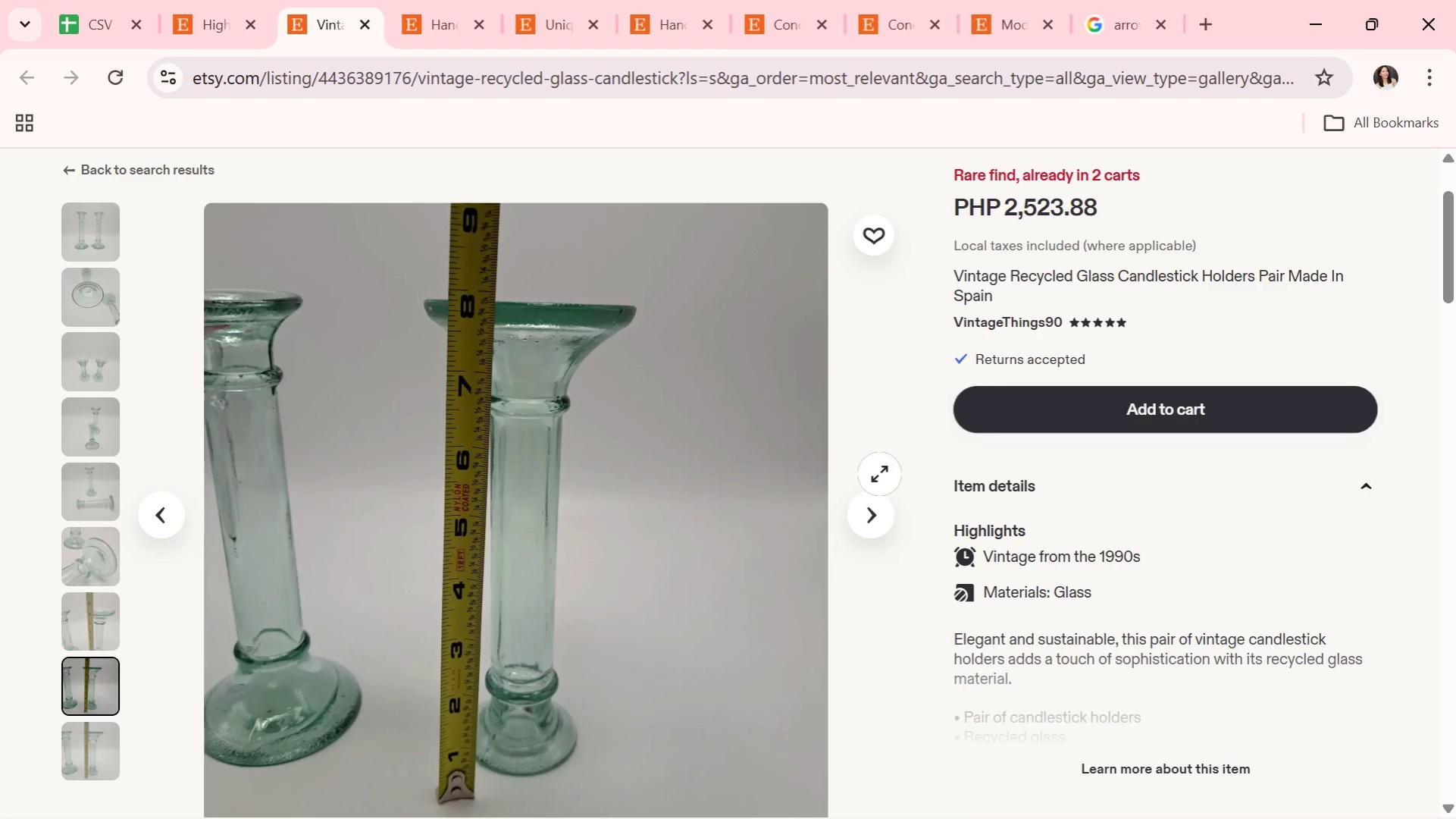 
left_click([876, 502])
 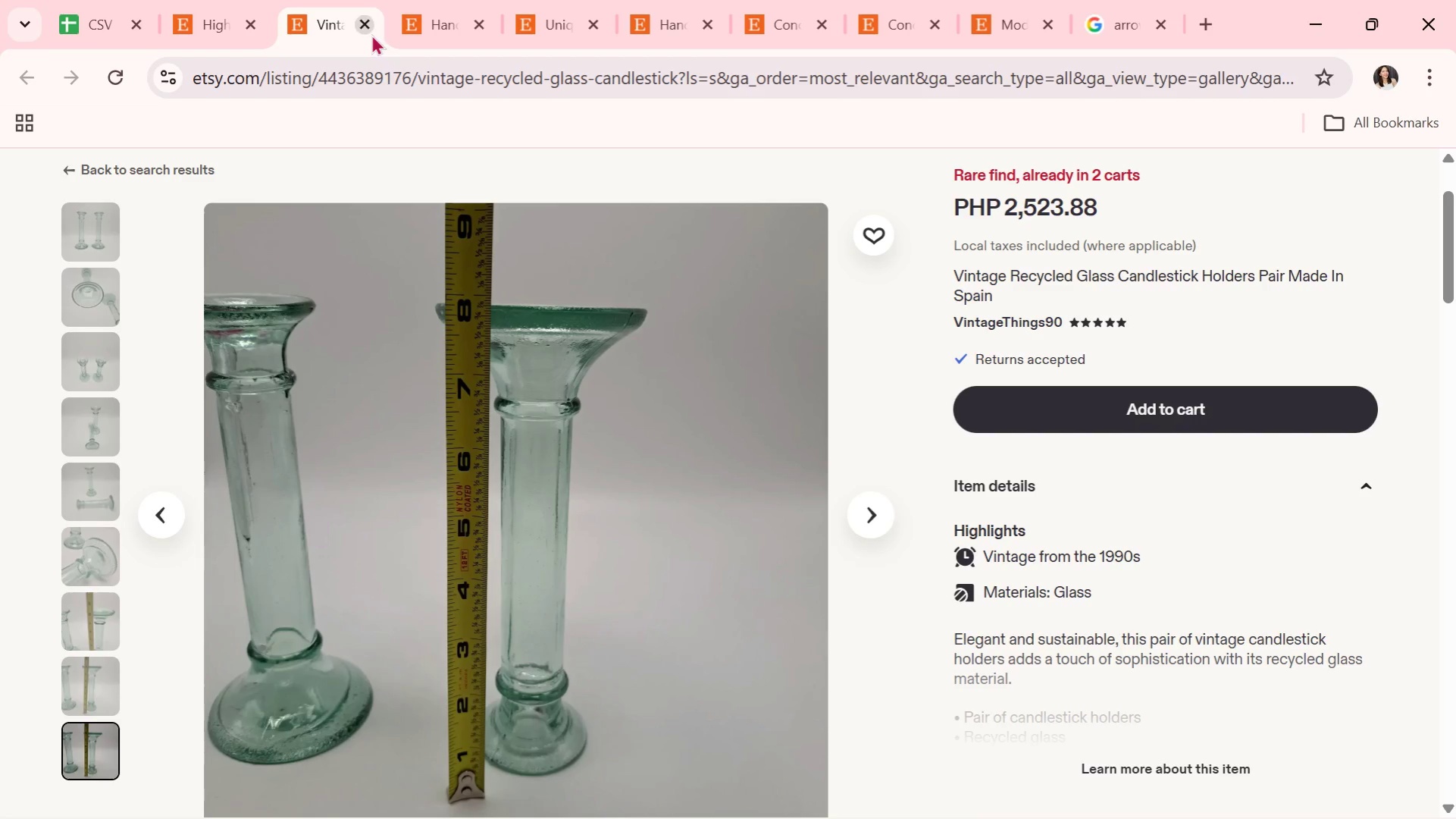 
scroll: coordinate [873, 617], scroll_direction: down, amount: 5.0
 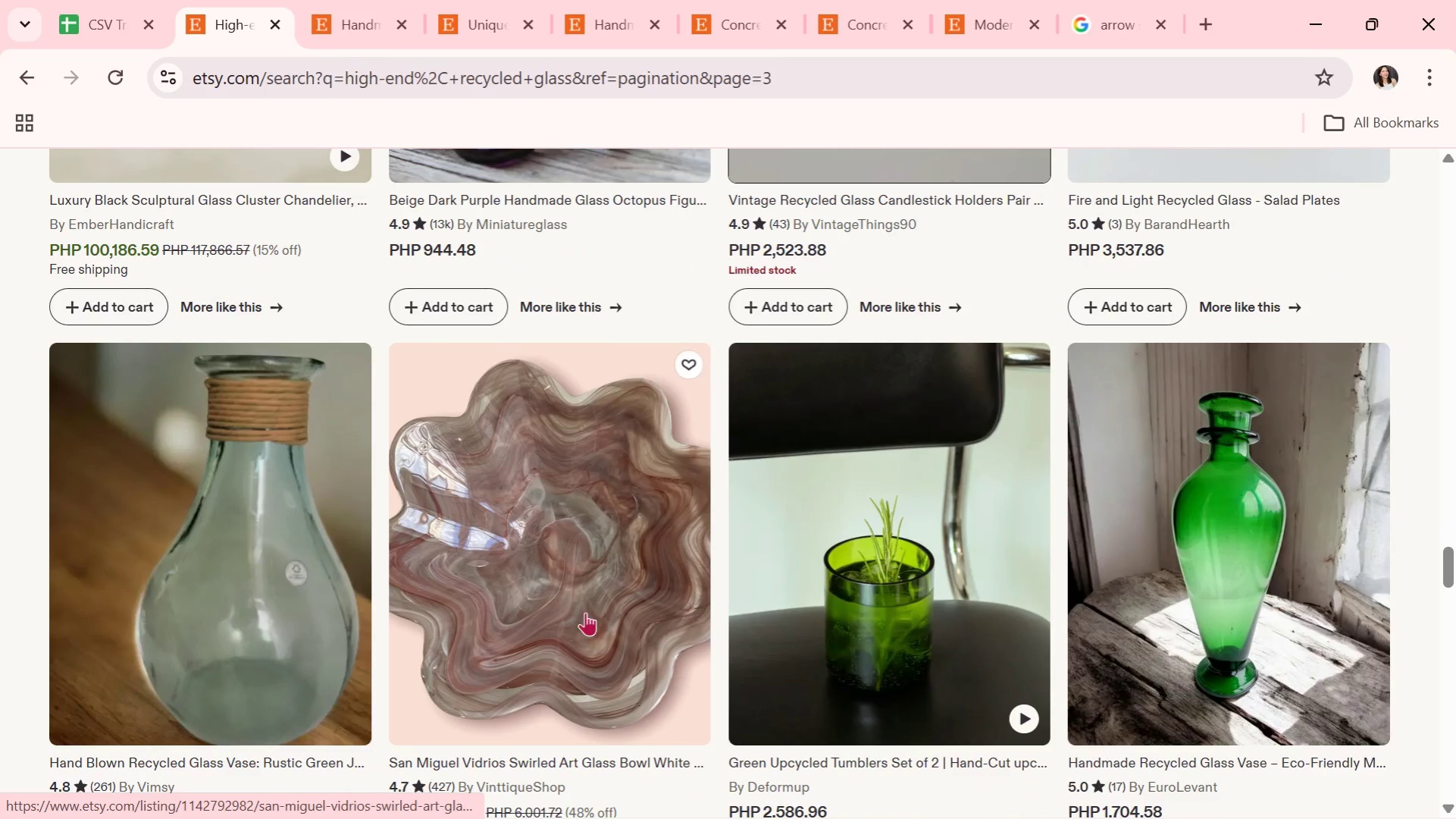 
left_click([583, 610])
 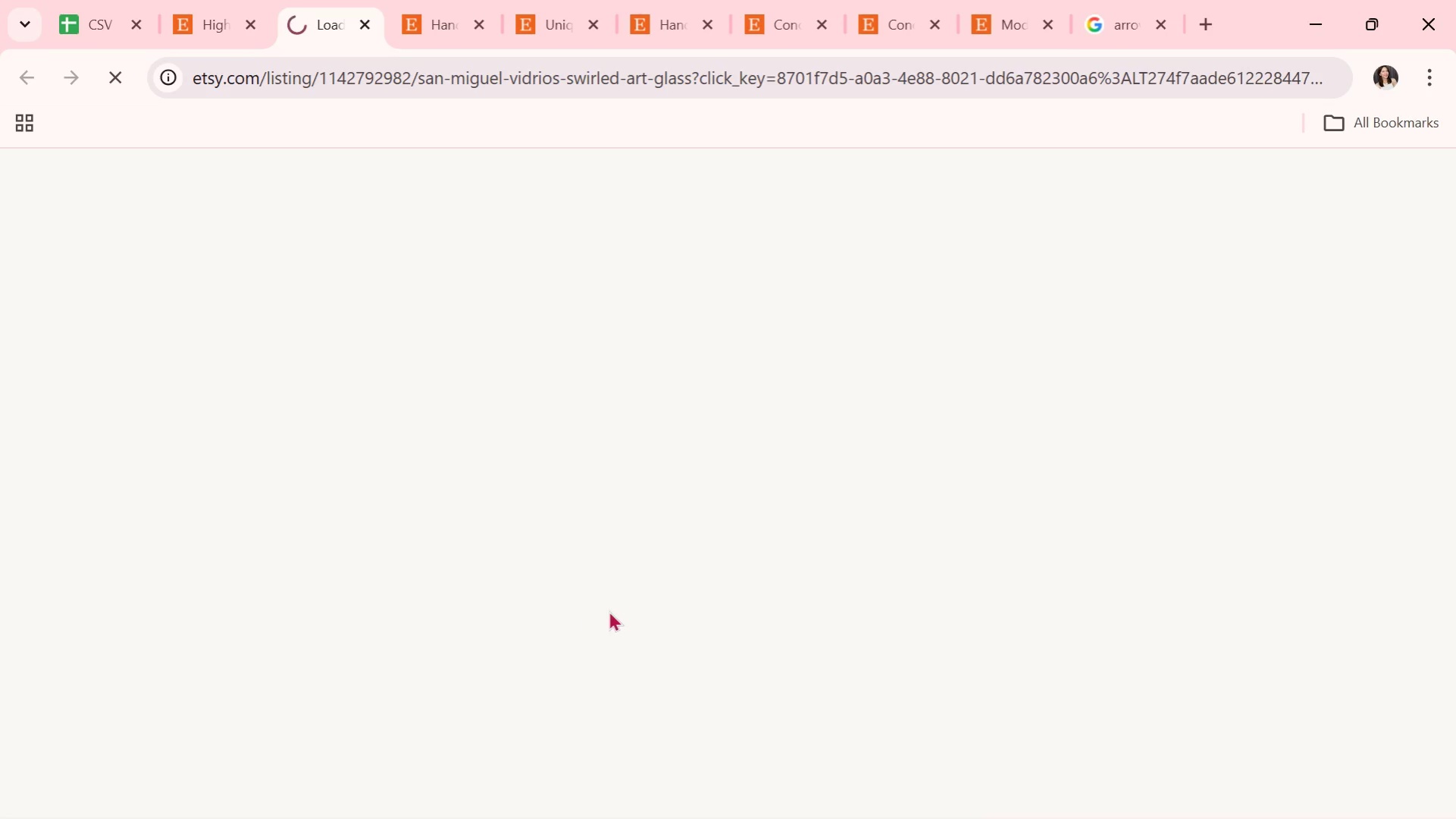 
scroll: coordinate [921, 638], scroll_direction: down, amount: 3.0
 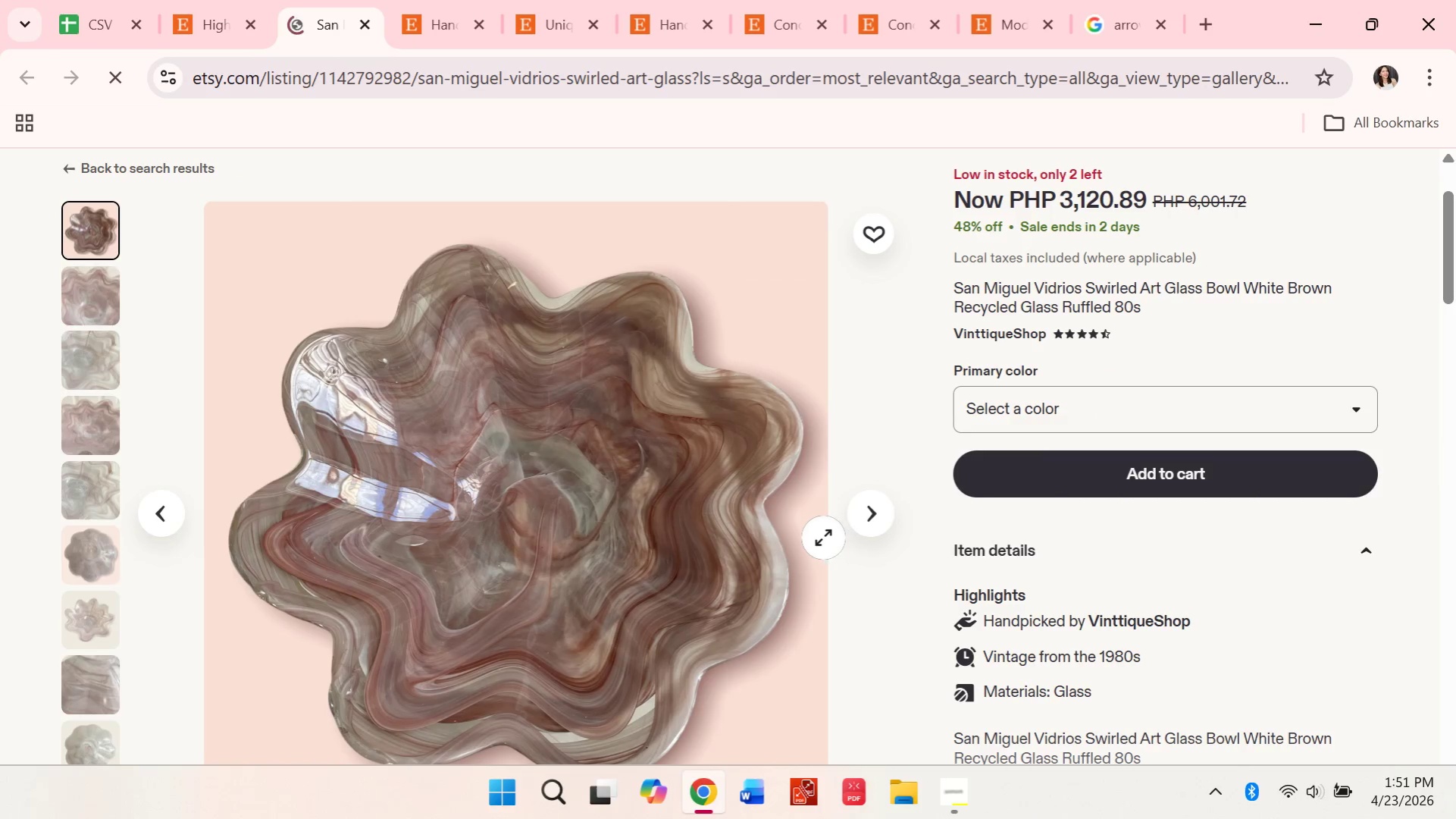 
left_click([866, 519])
 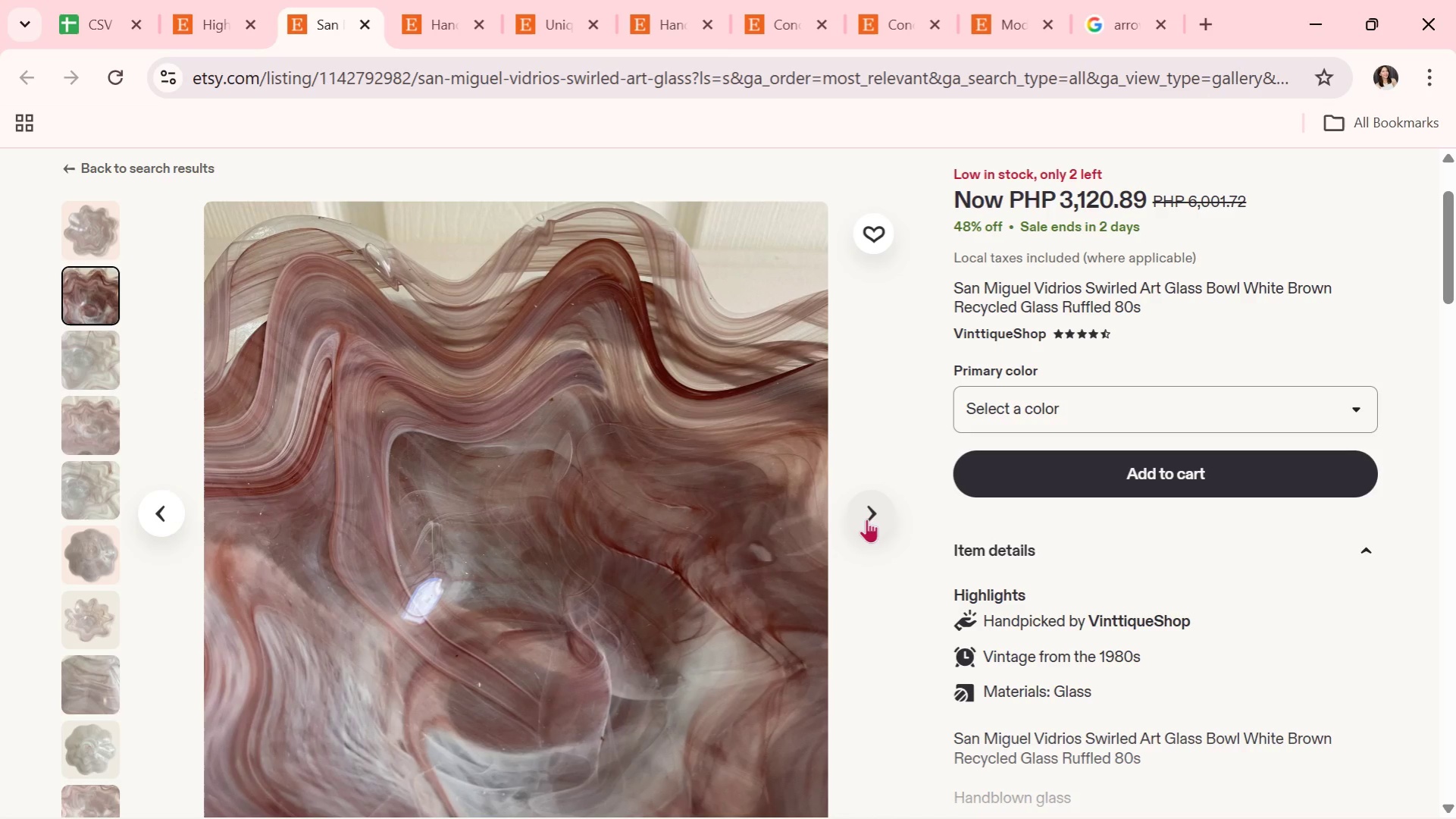 
wait(10.52)
 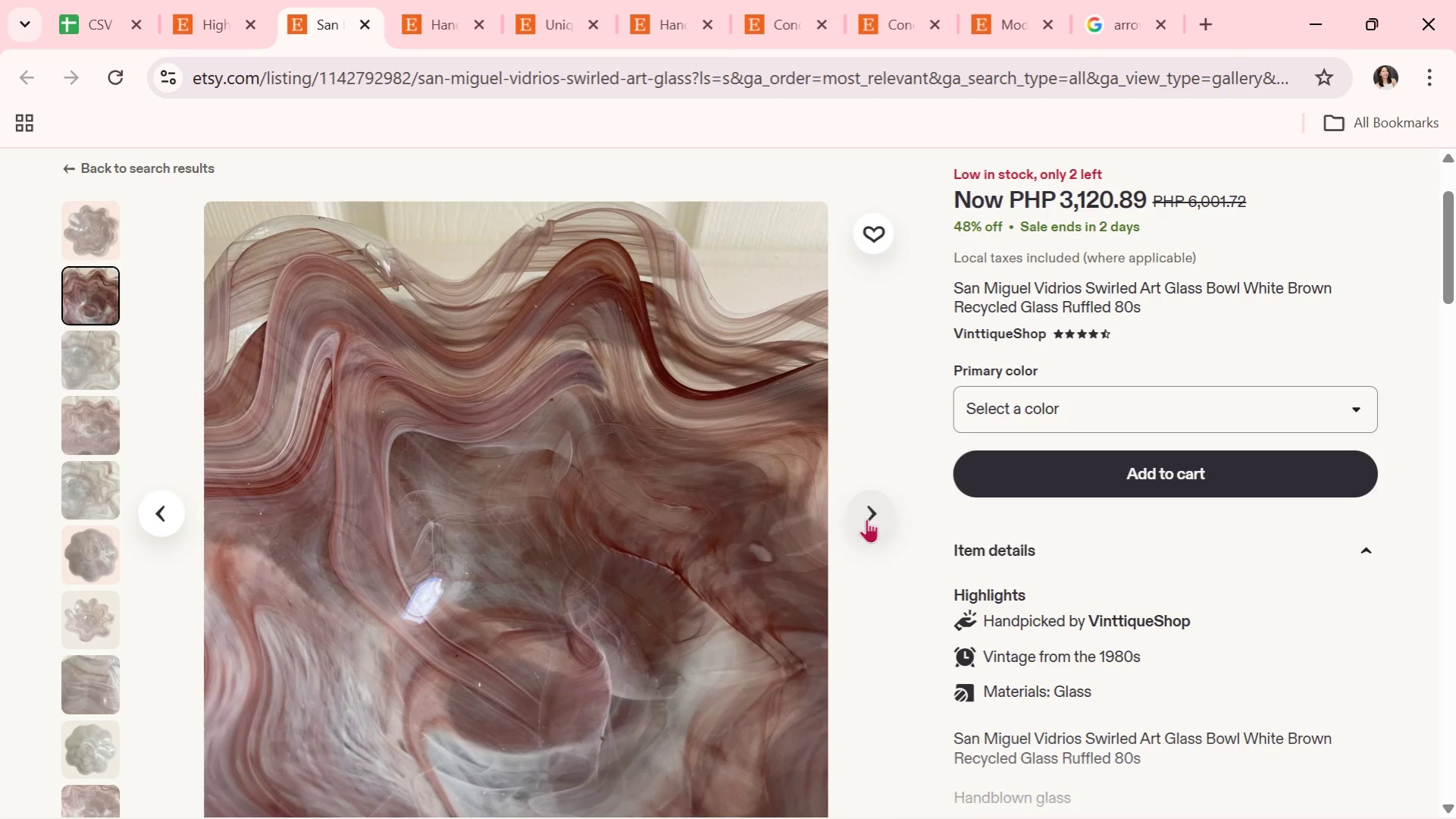 
left_click([866, 519])
 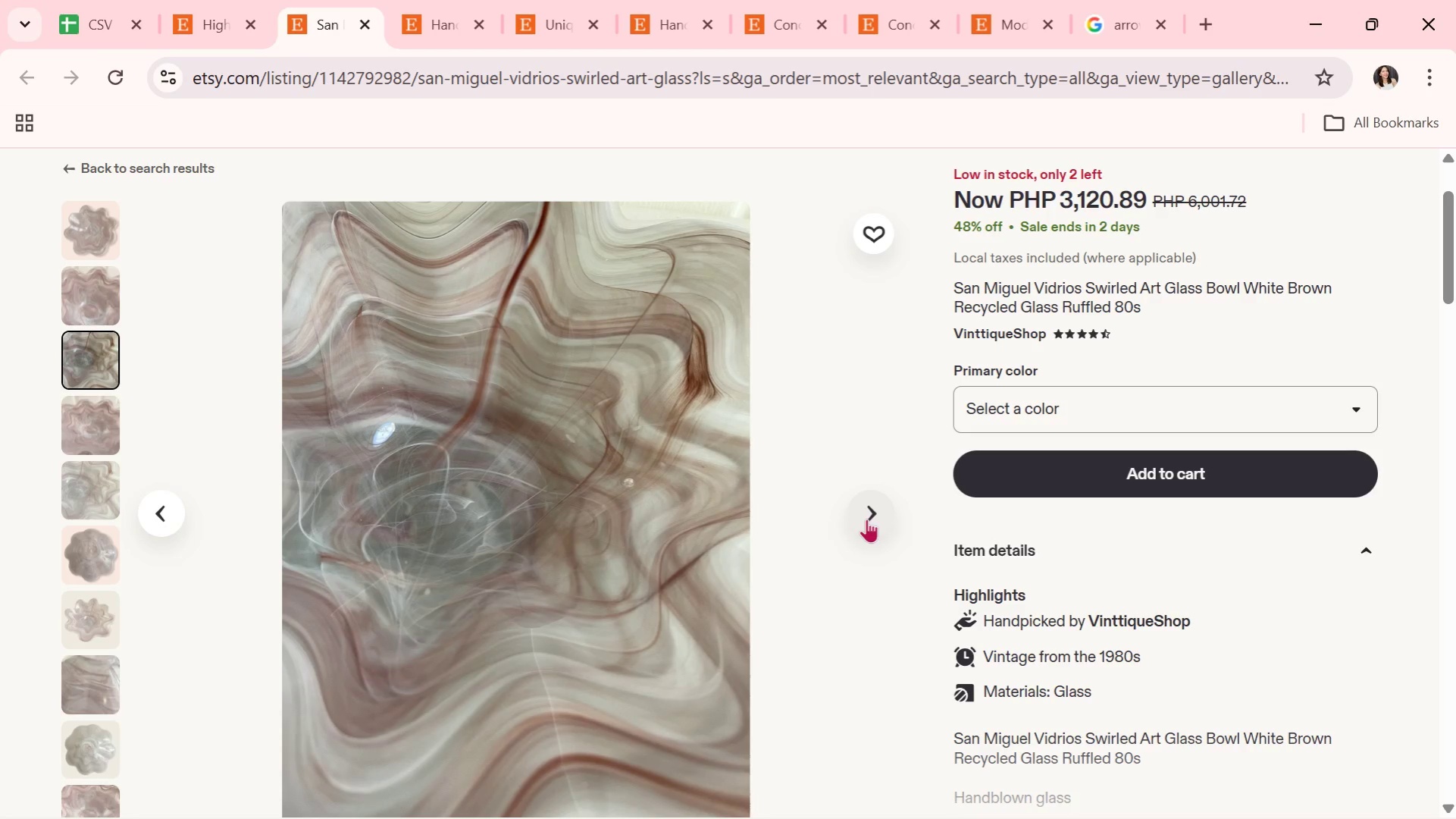 
wait(10.47)
 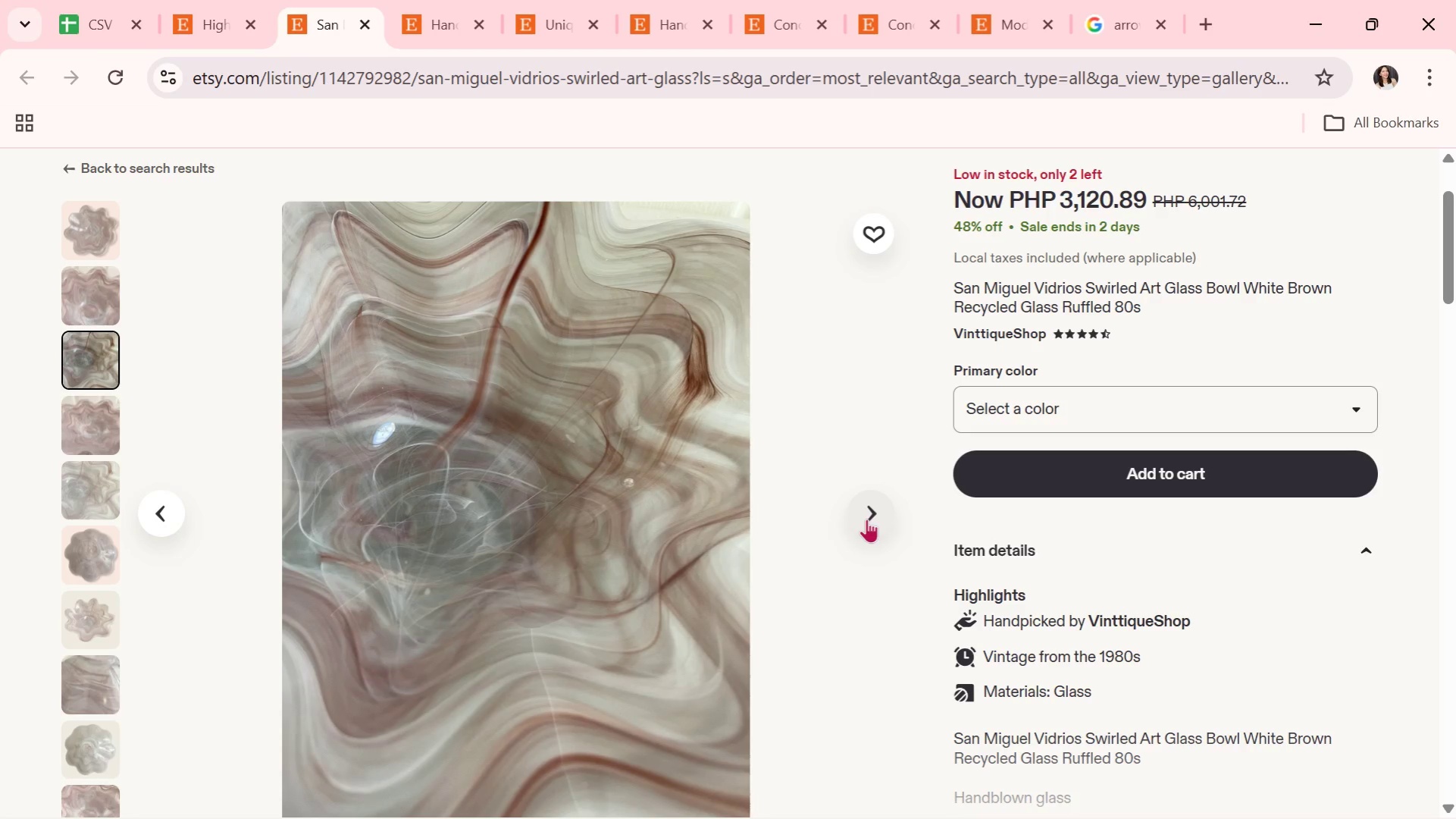 
left_click([866, 519])
 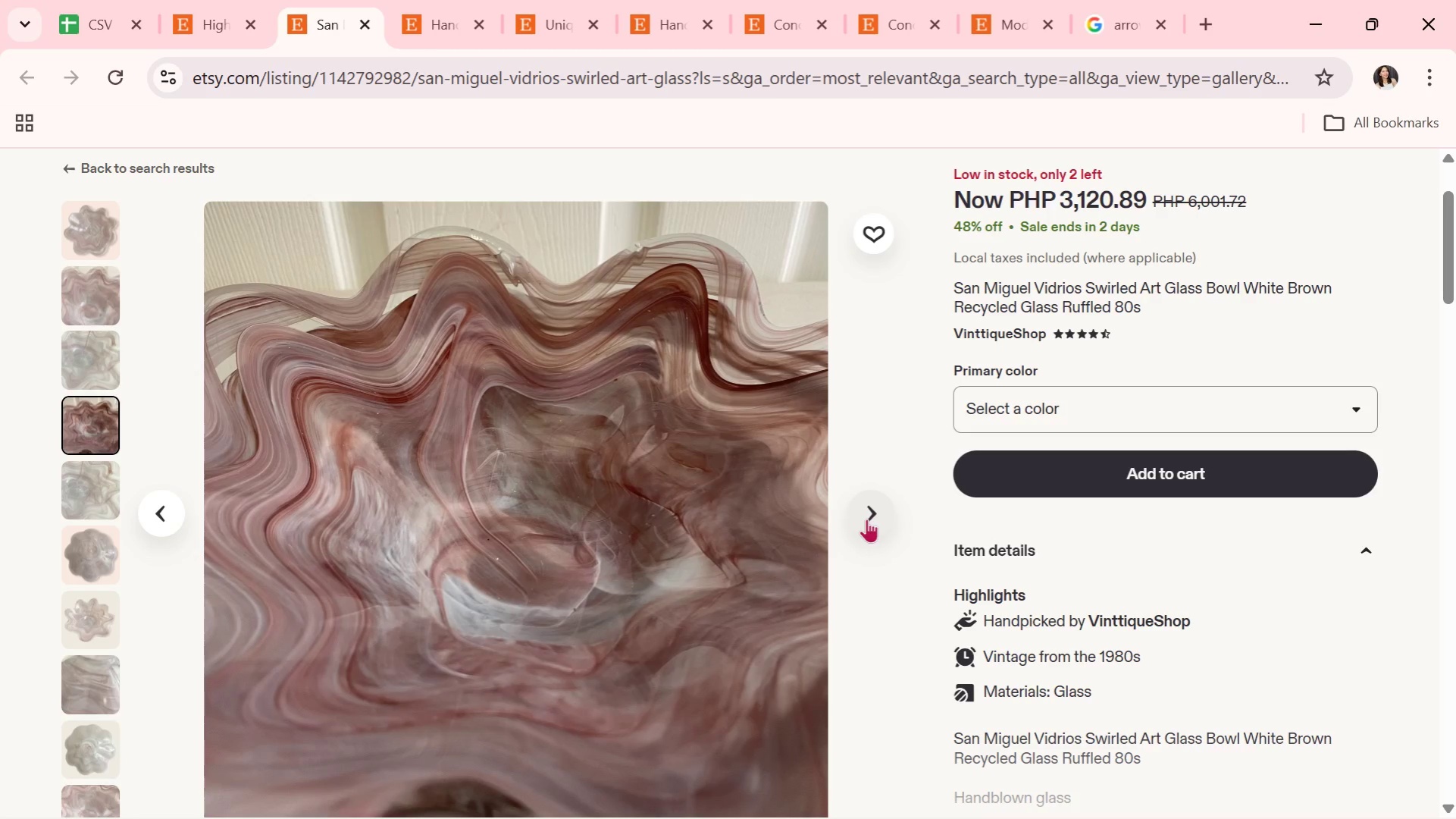 
wait(30.16)
 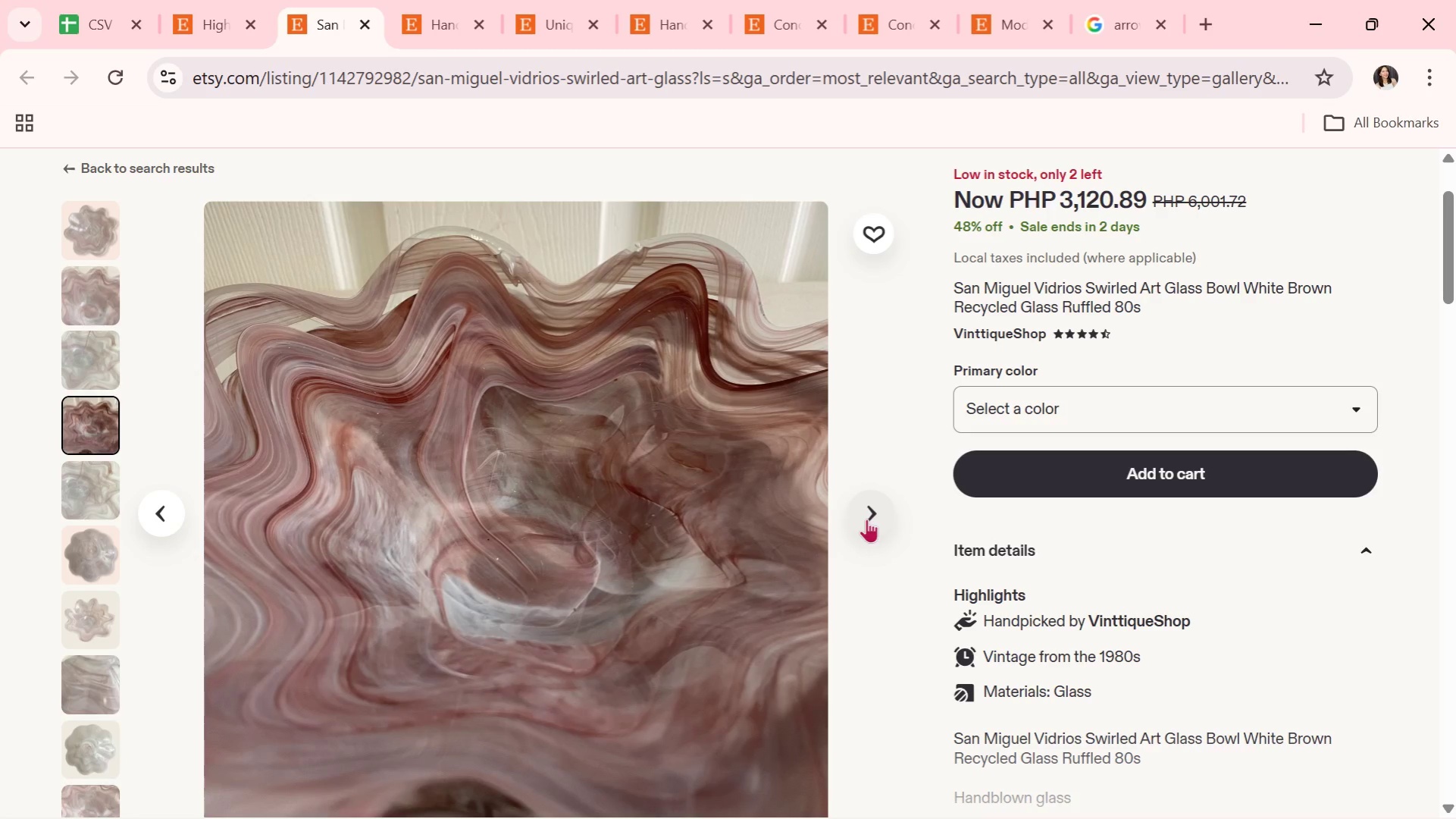 
left_click([365, 25])
 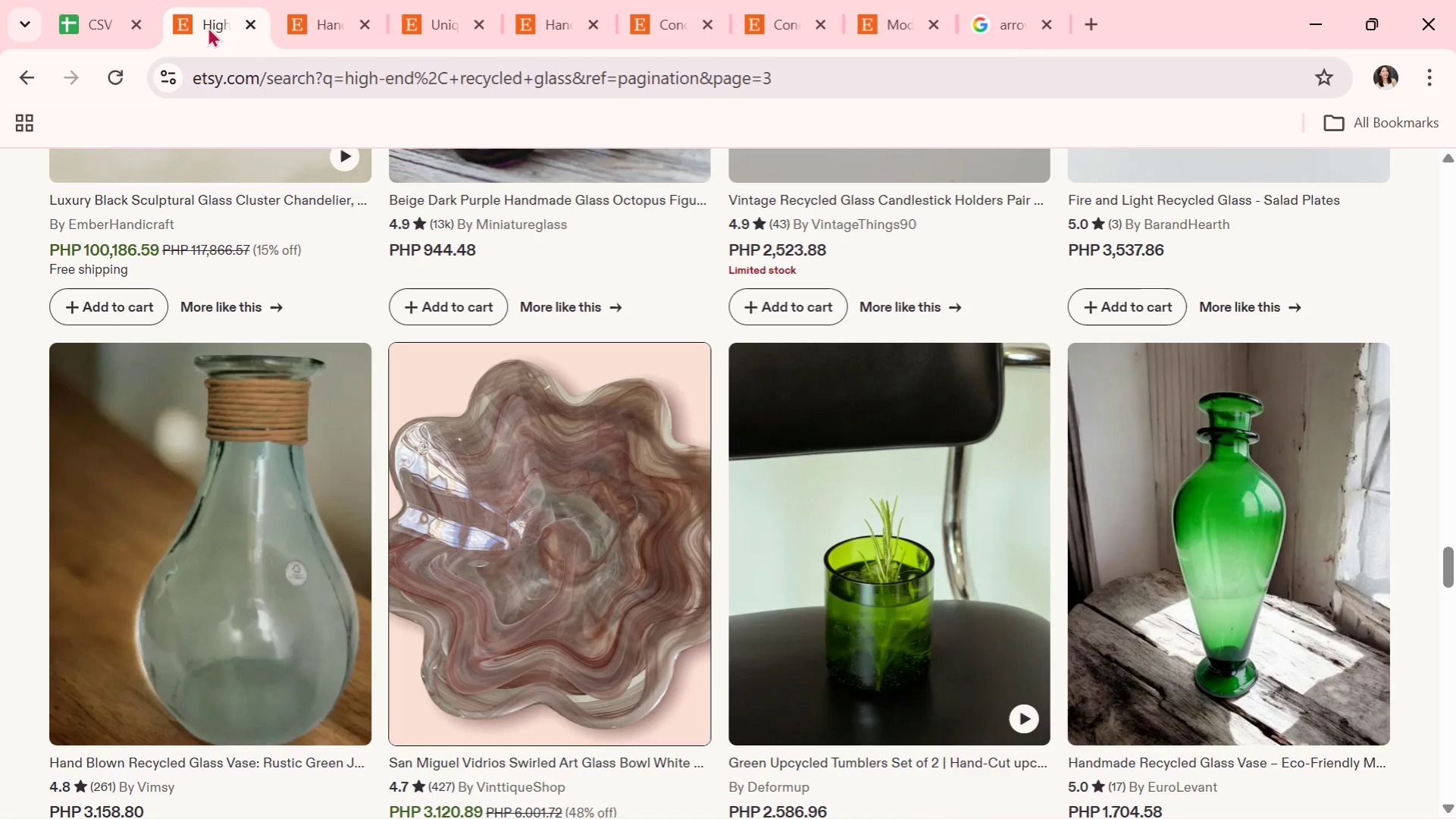 
scroll: coordinate [390, 388], scroll_direction: down, amount: 9.0
 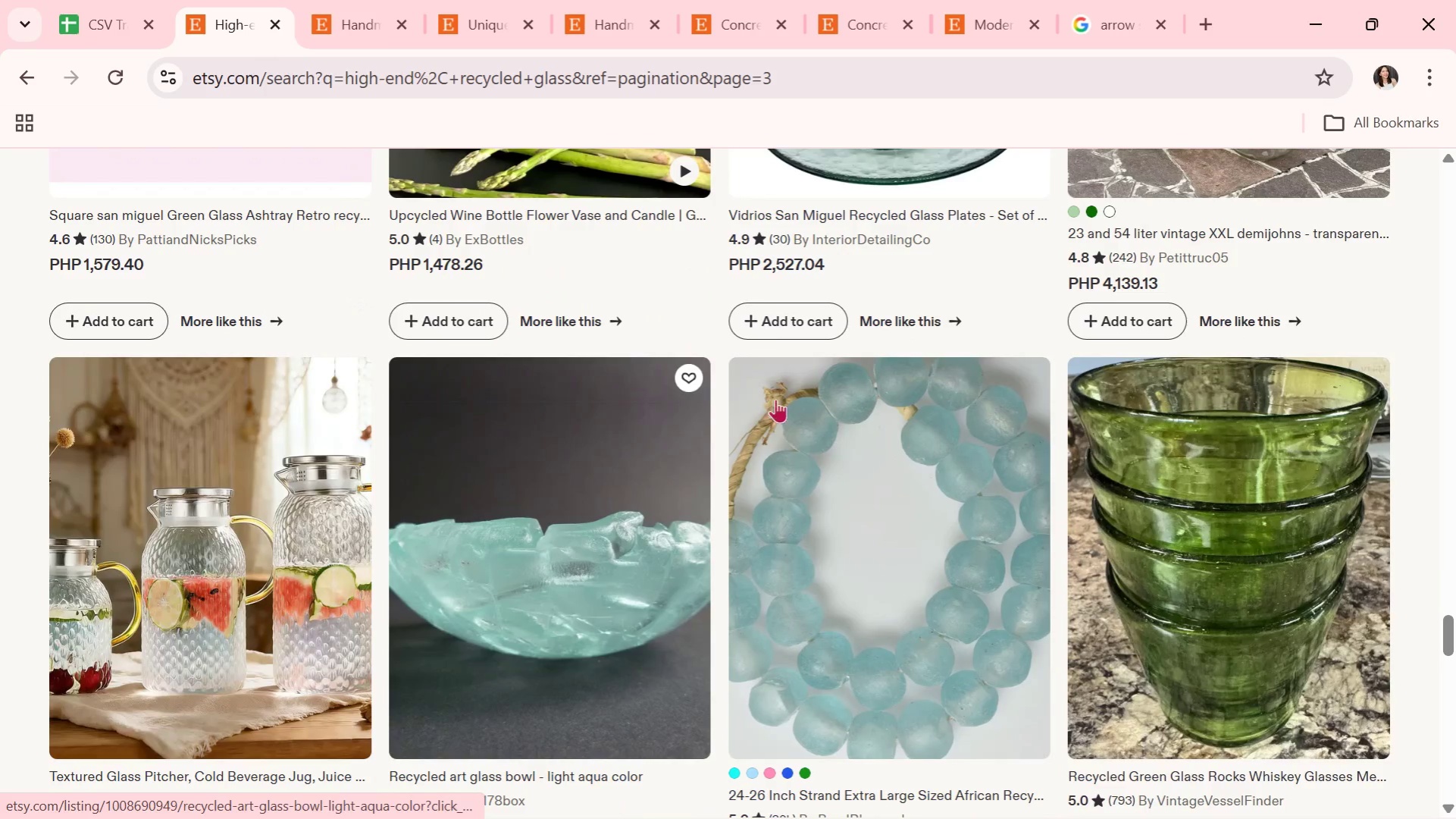 
scroll: coordinate [1033, 369], scroll_direction: up, amount: 1.0
 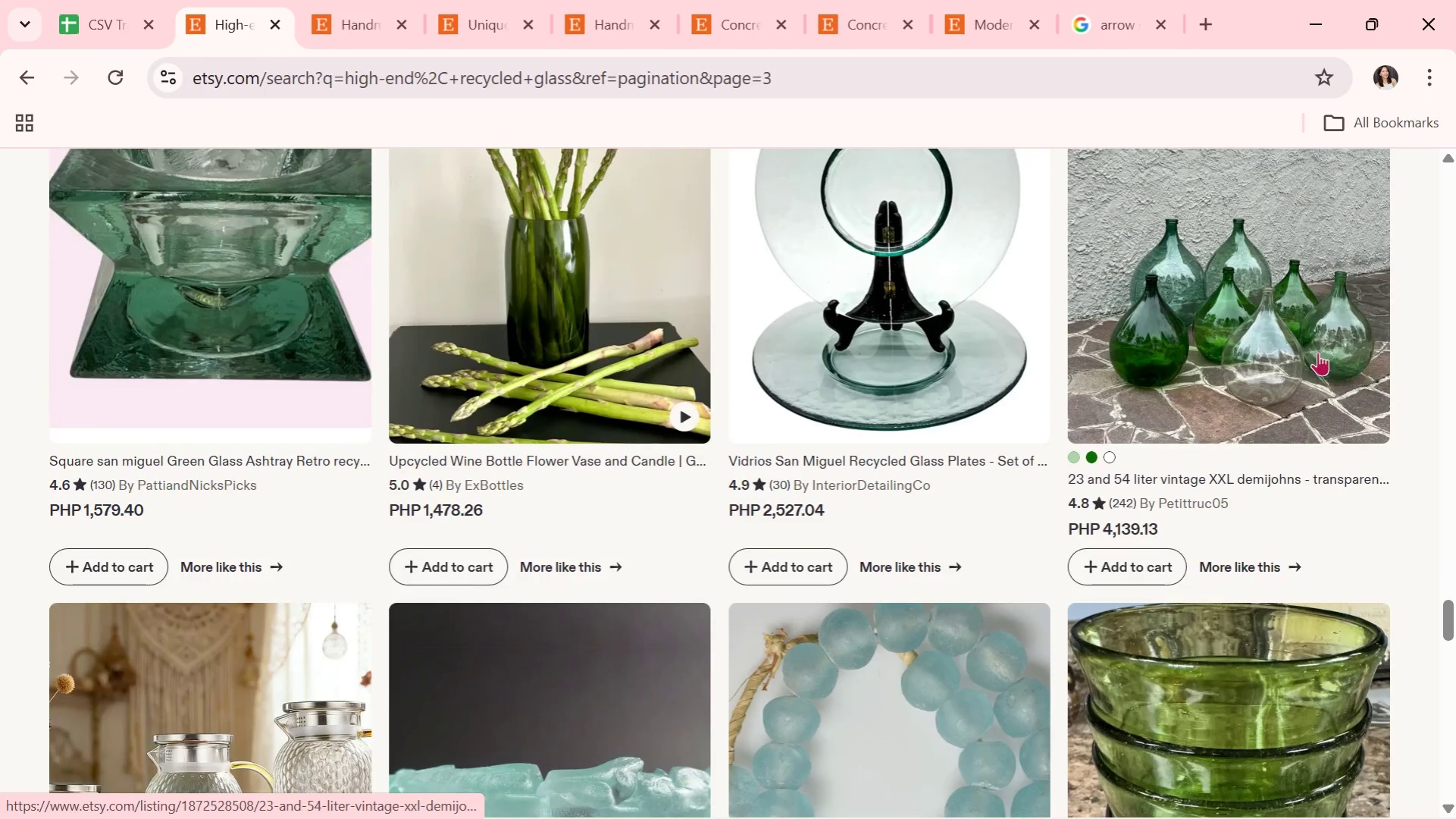 
left_click([1210, 336])
 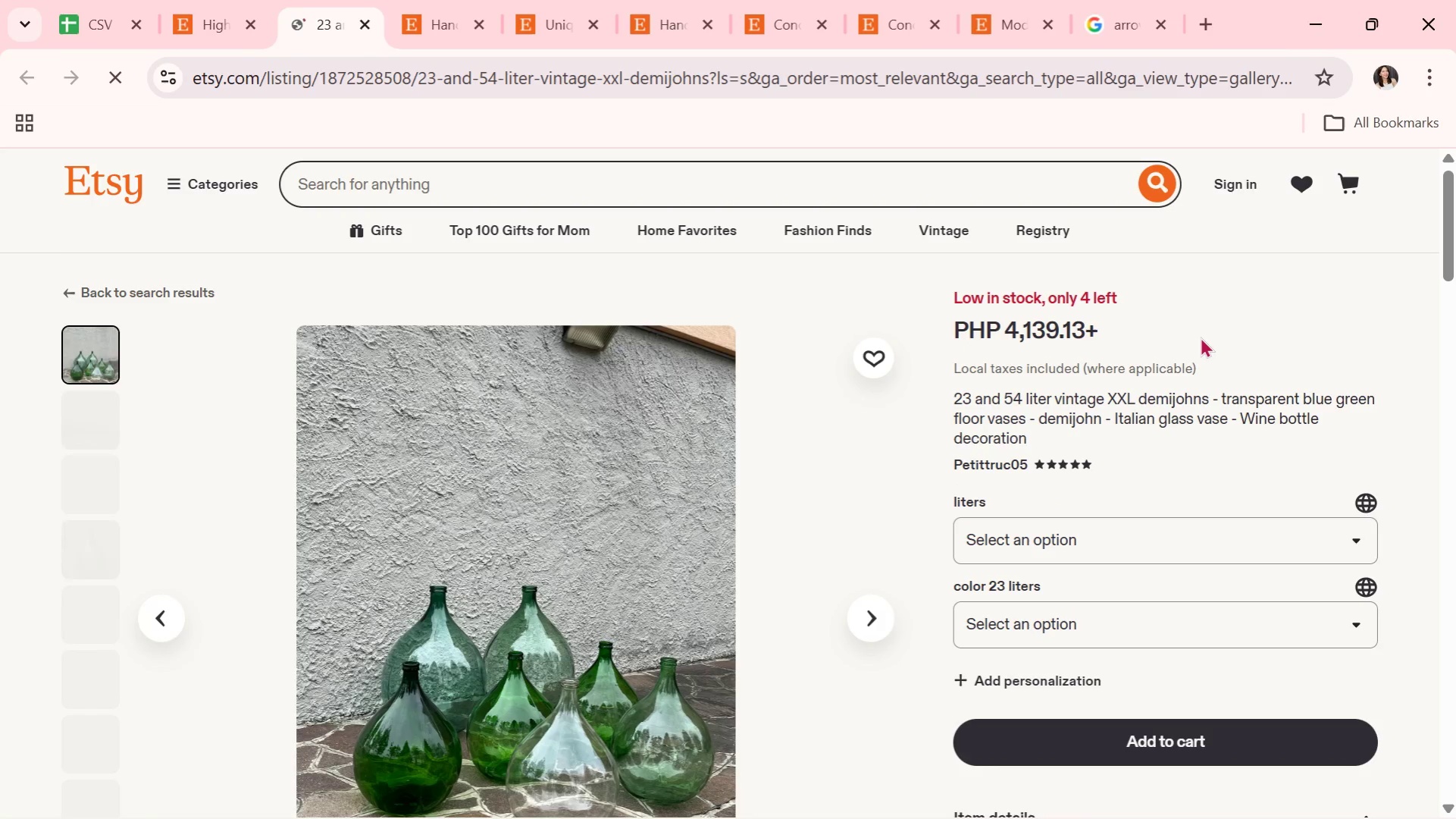 
scroll: coordinate [1147, 402], scroll_direction: none, amount: 0.0
 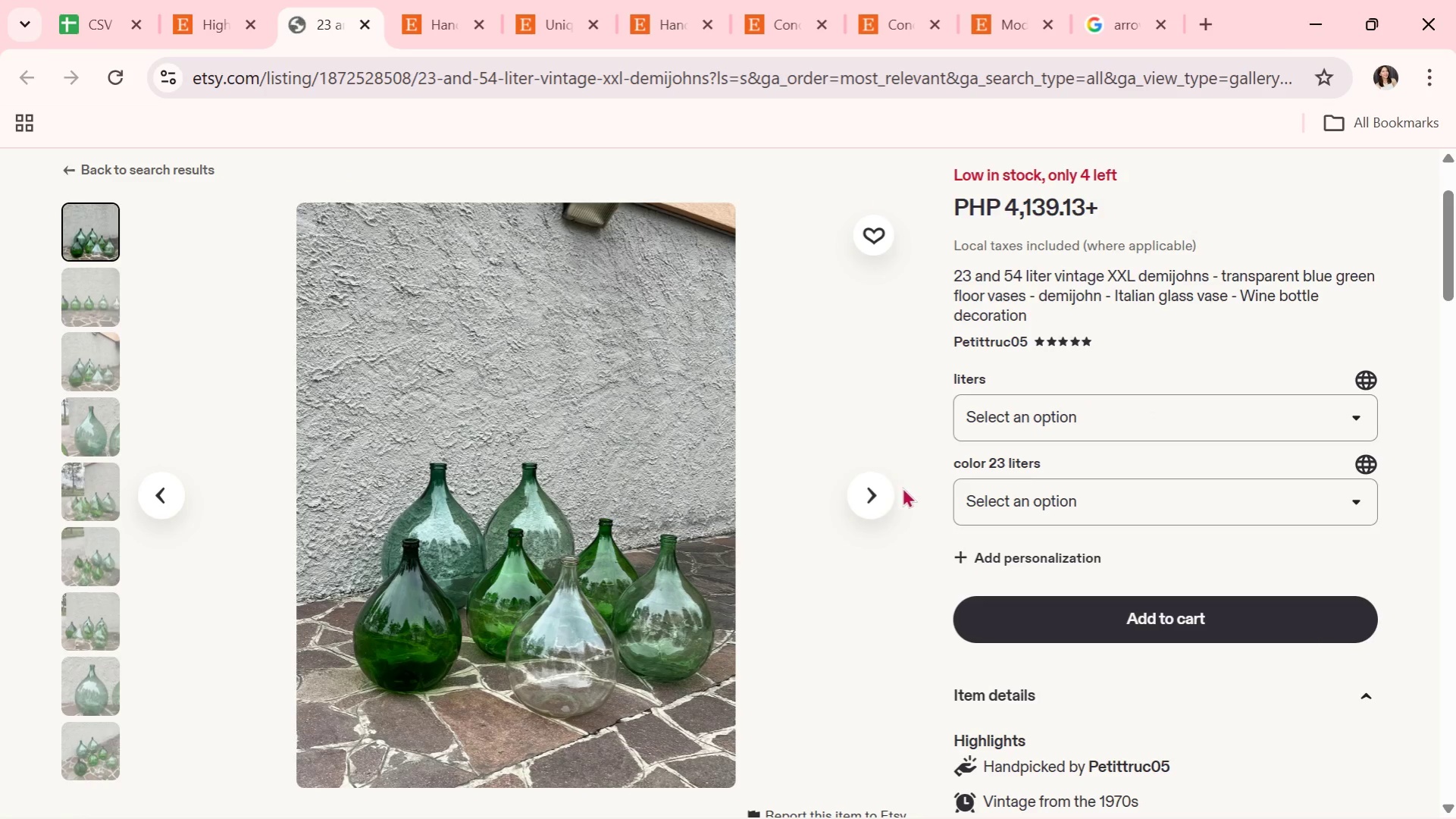 
left_click([873, 496])
 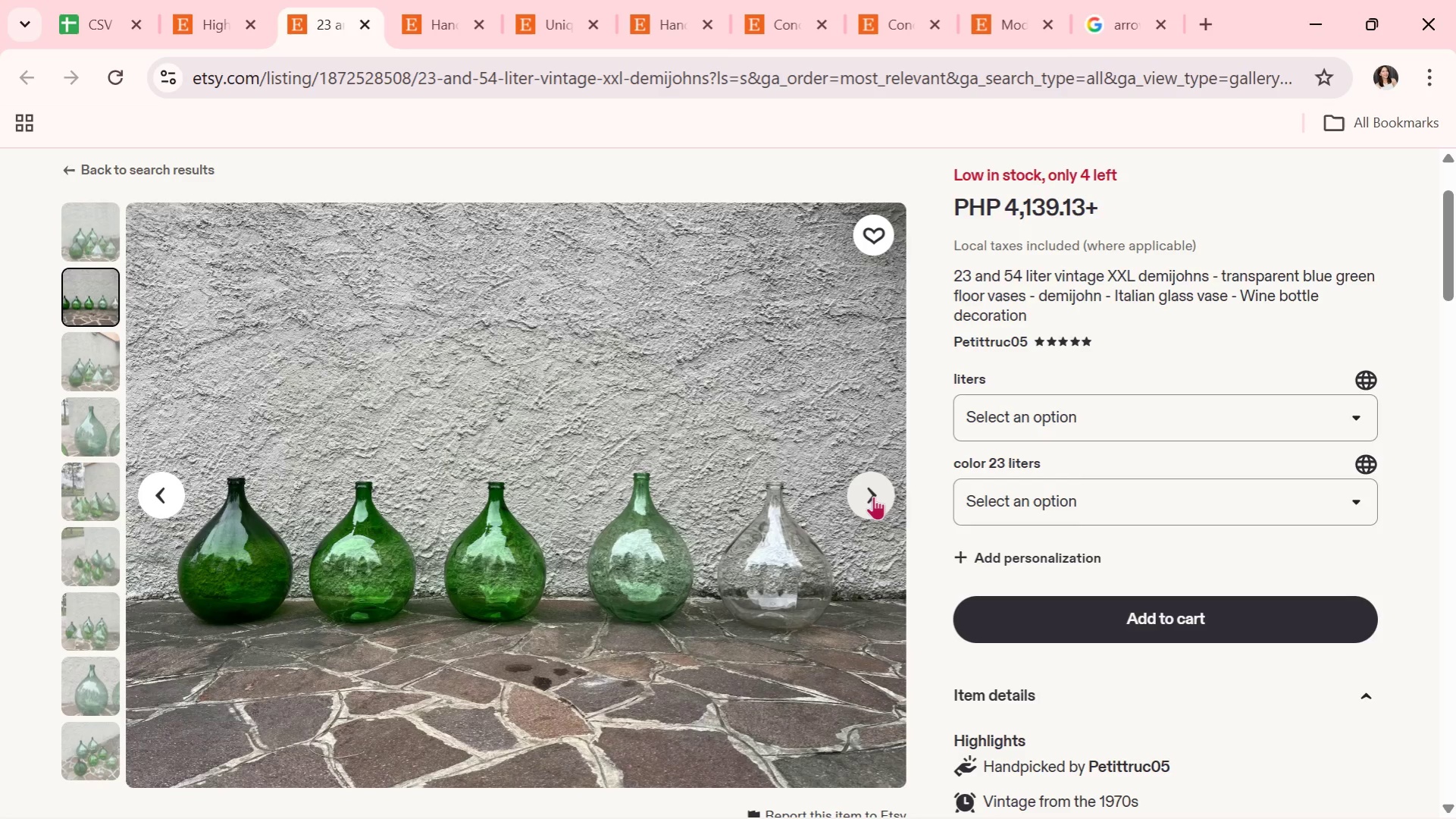 
wait(8.64)
 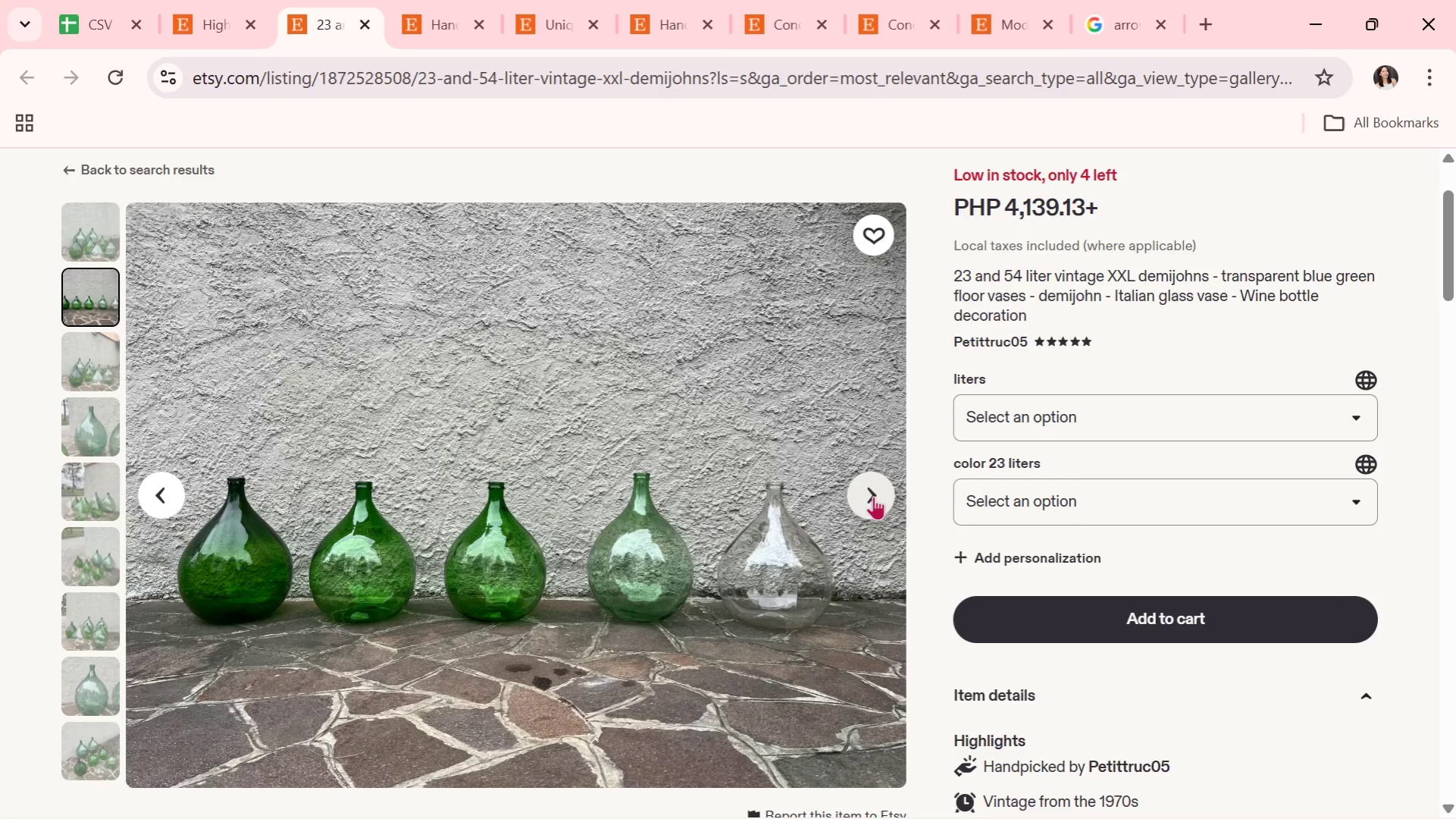 
left_click([873, 496])
 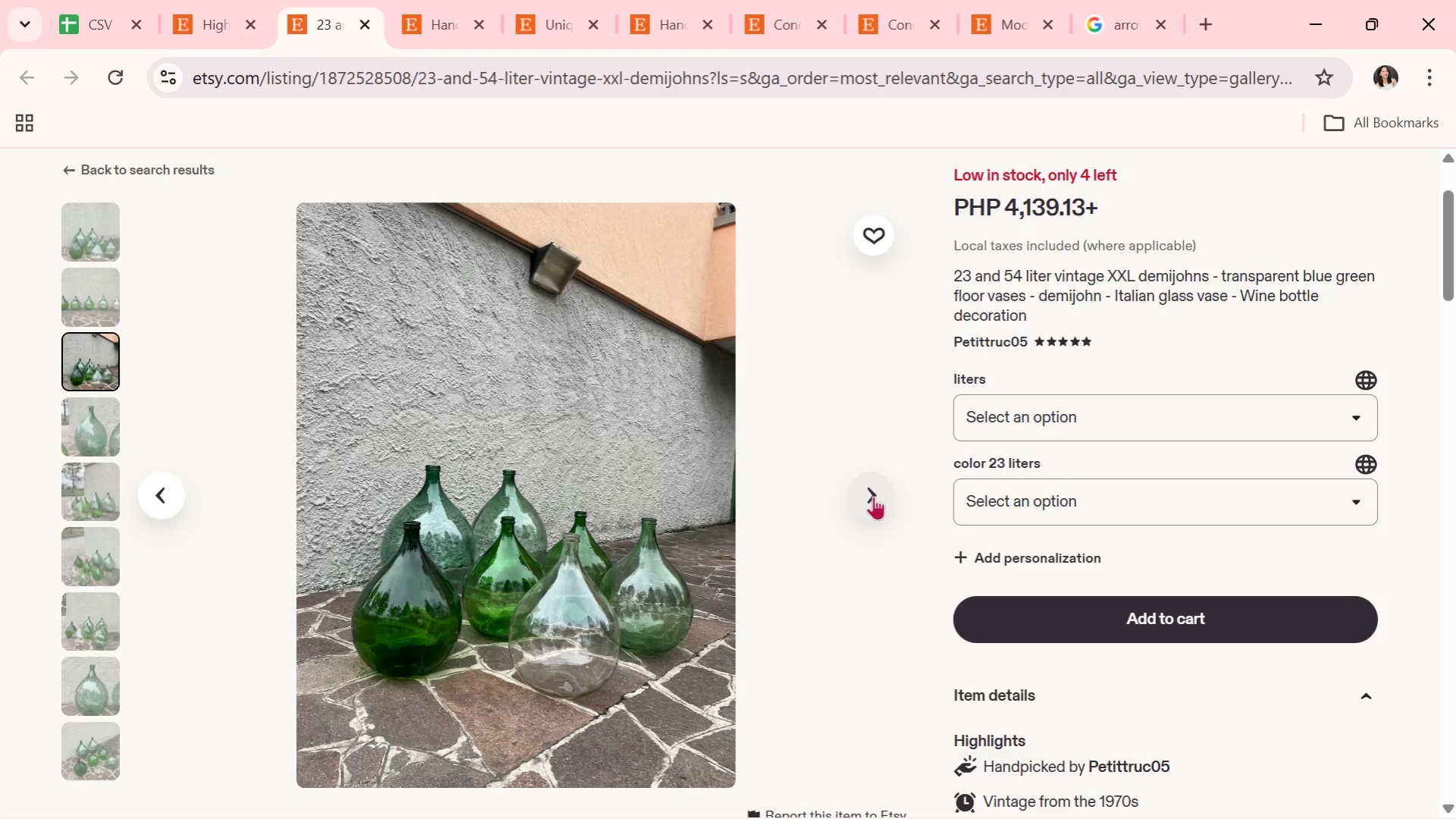 
wait(10.66)
 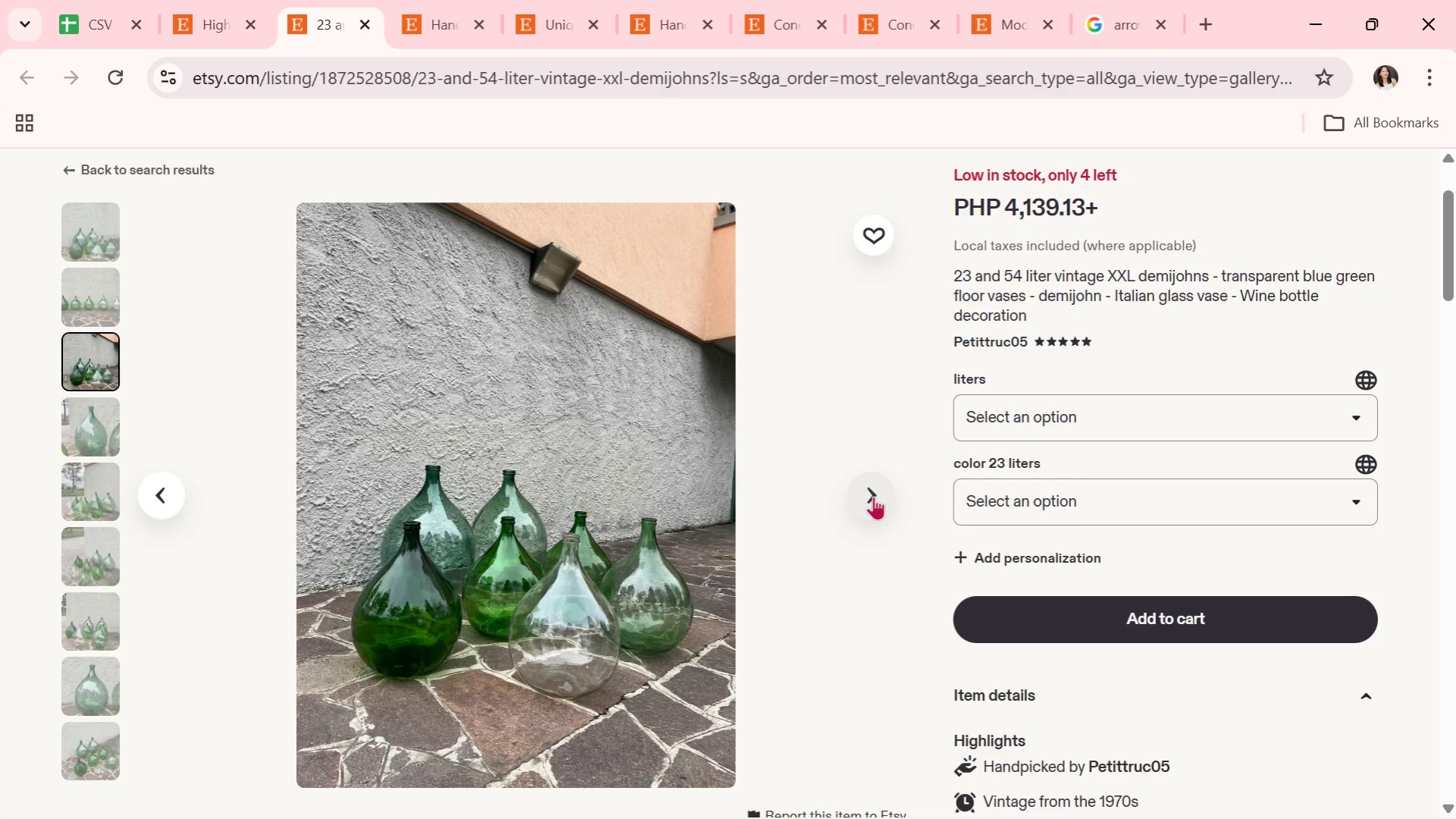 
left_click([873, 496])
 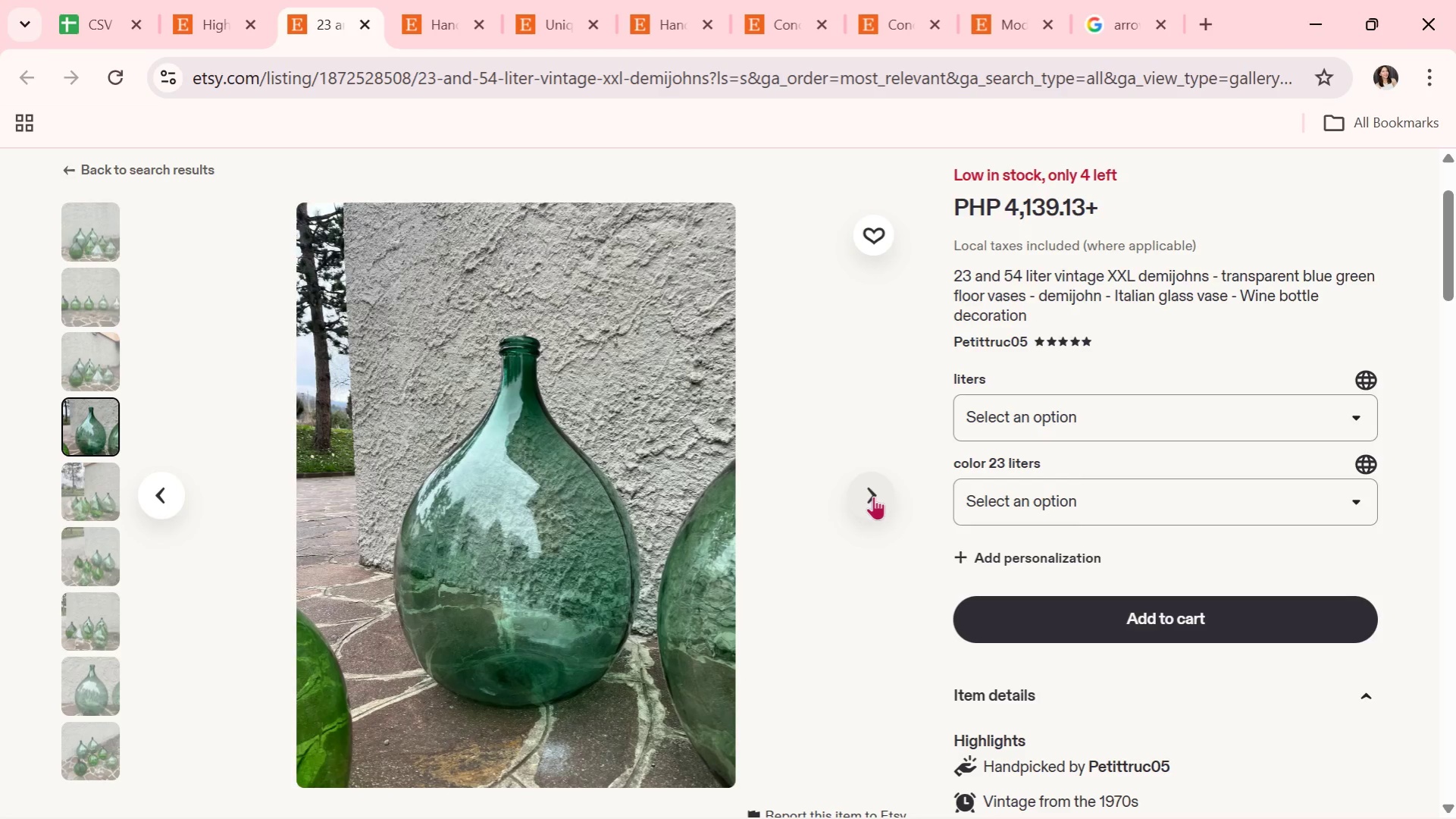 
wait(10.06)
 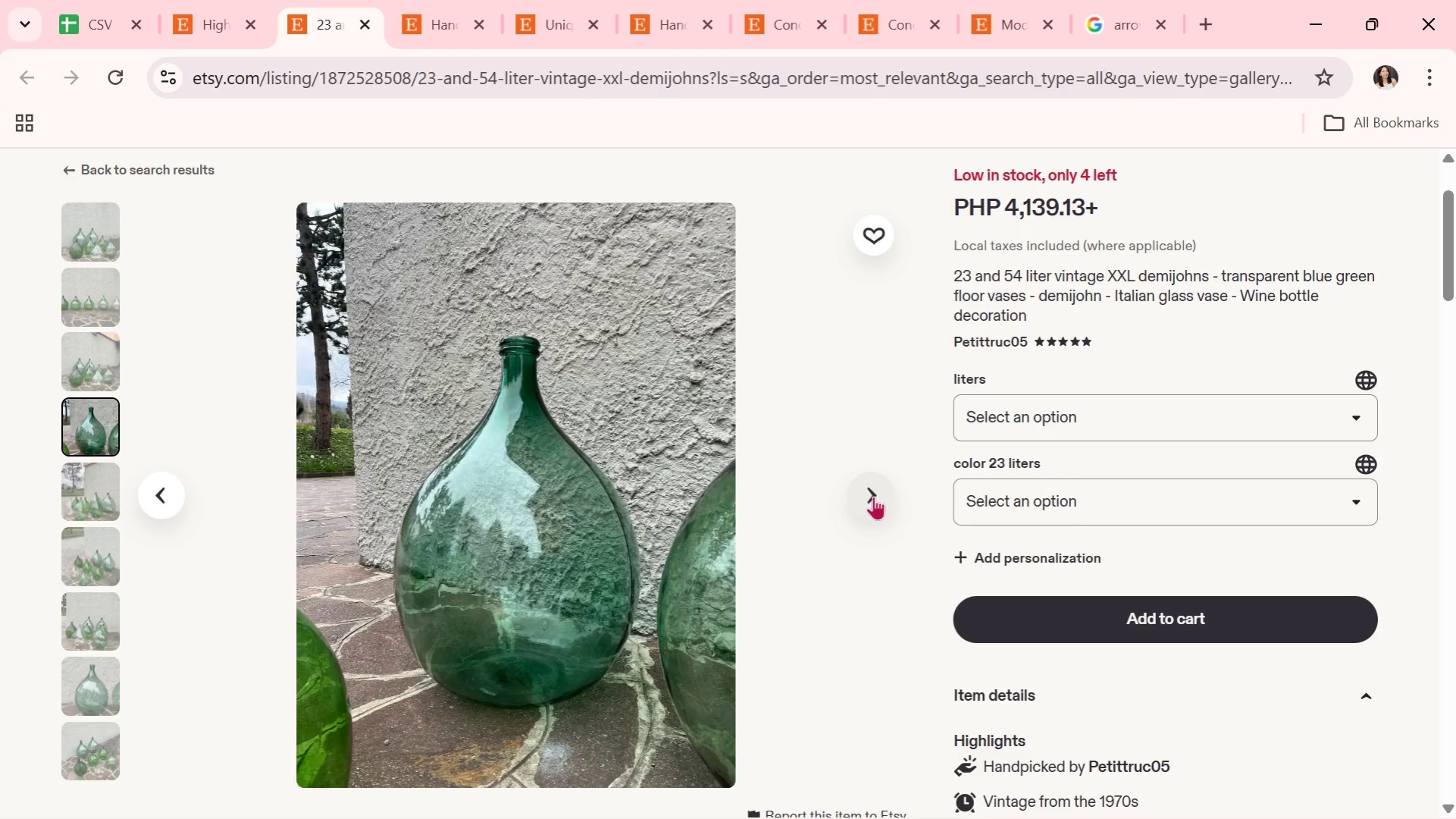 
left_click([873, 496])
 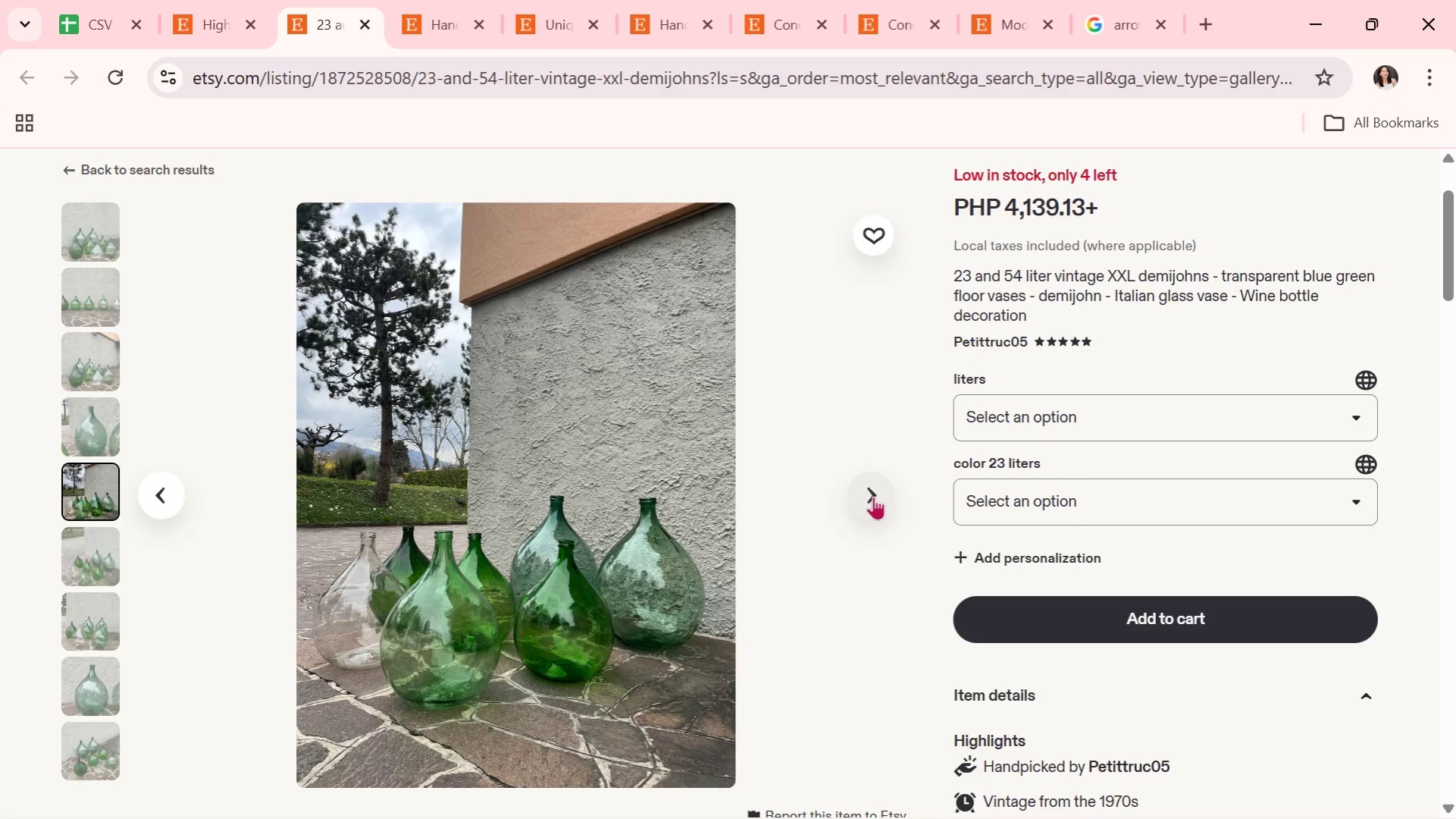 
wait(5.11)
 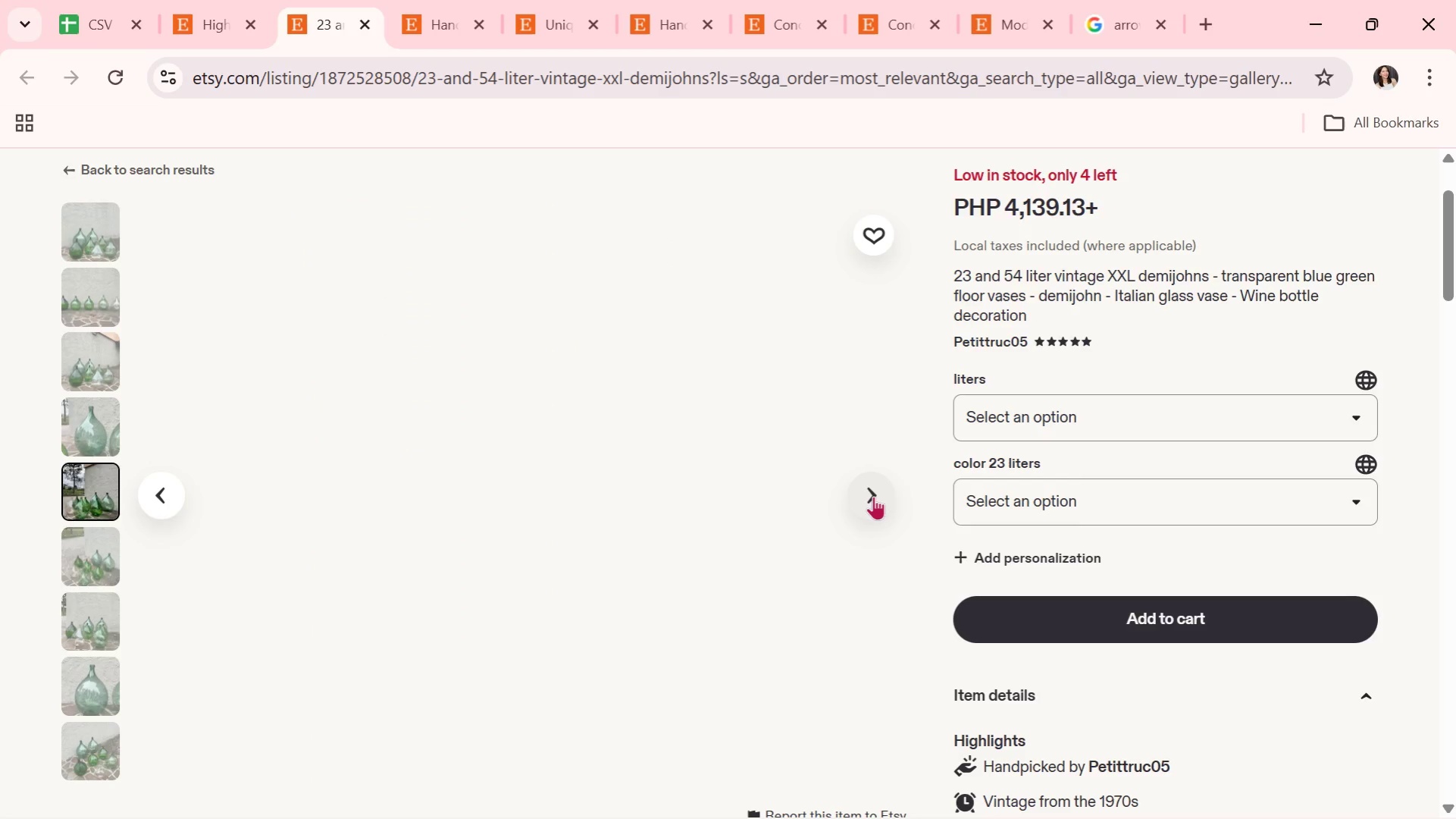 
left_click([873, 496])
 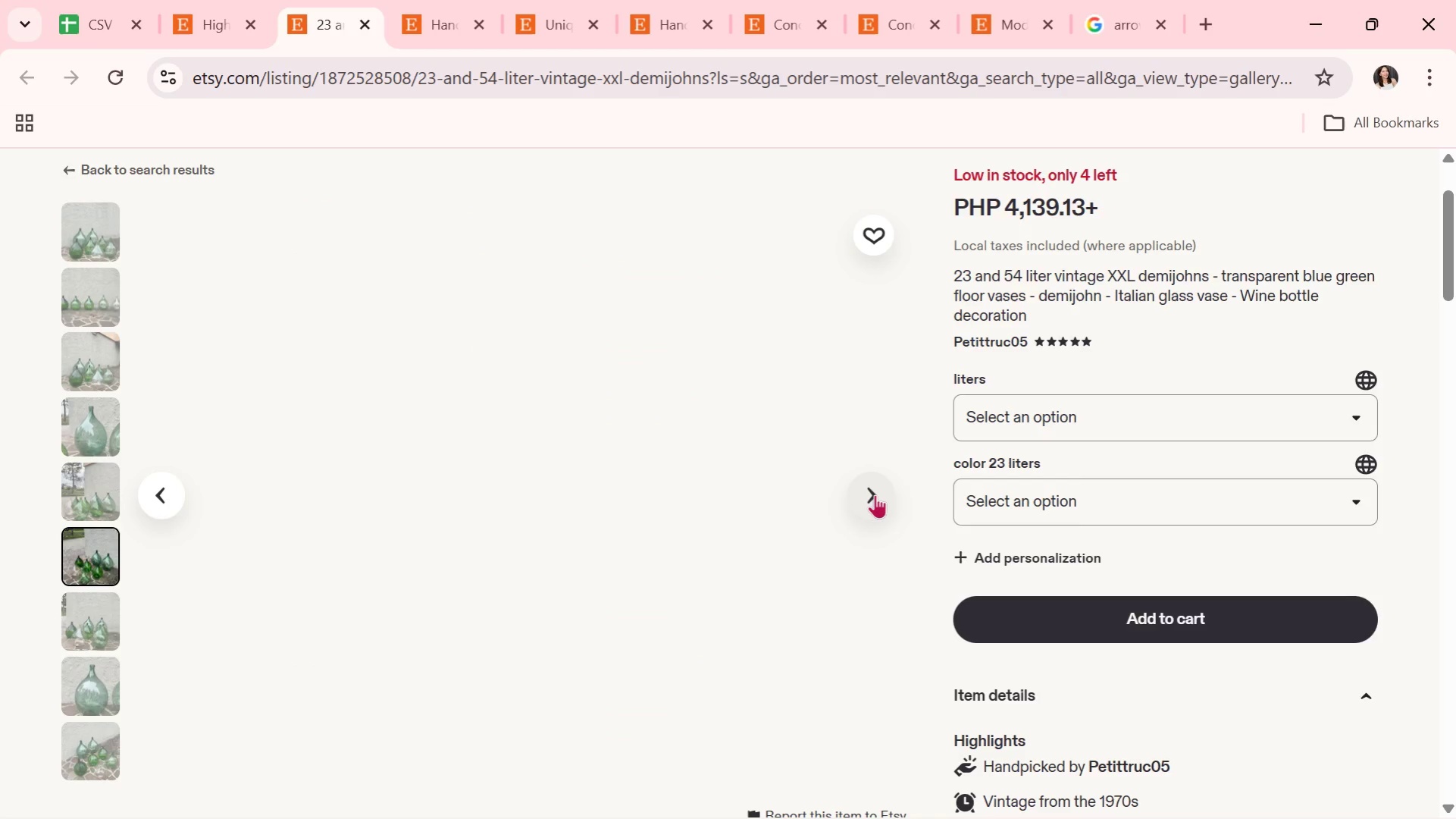 
left_click([875, 494])
 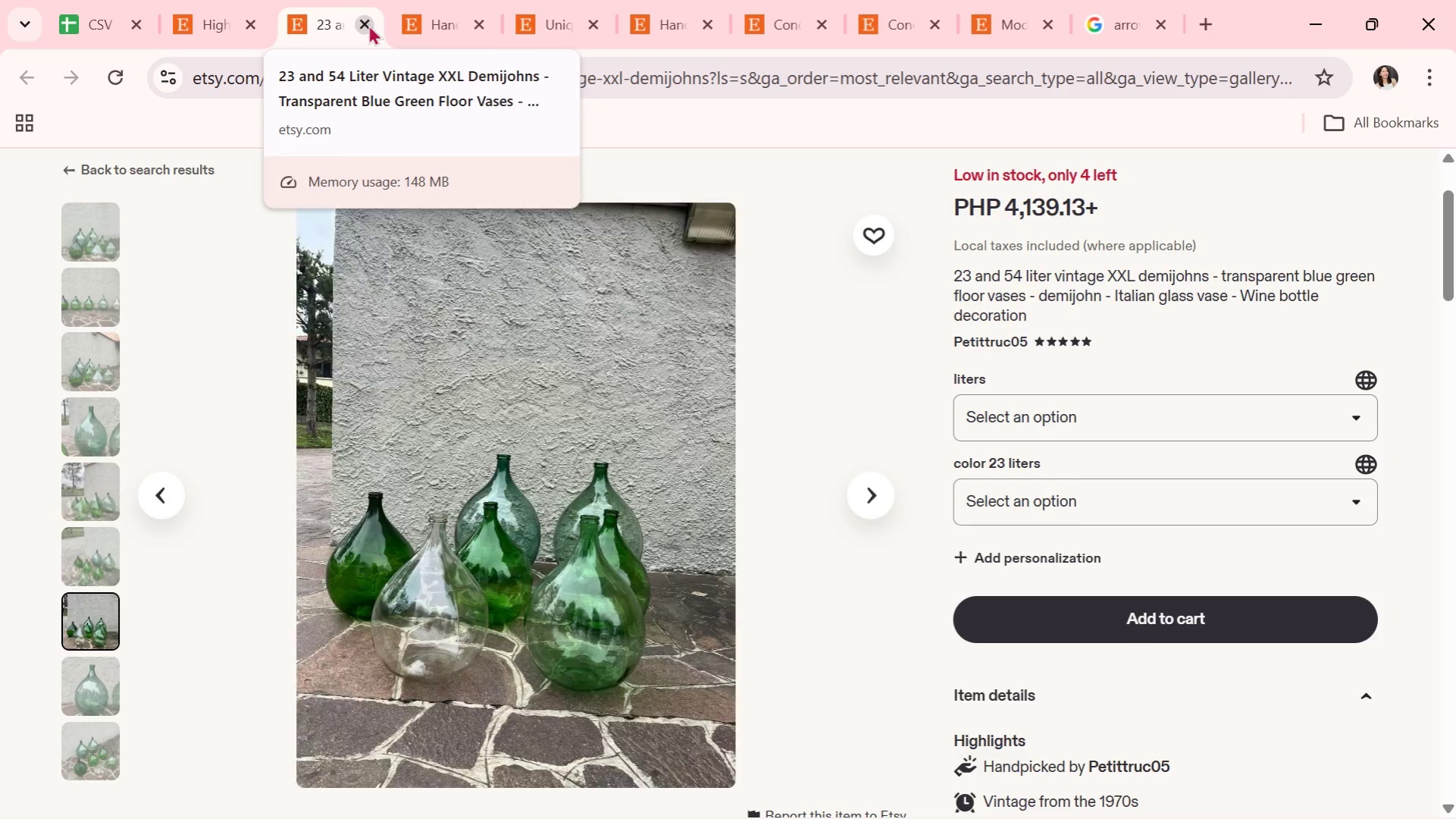 
left_click([374, 12])
 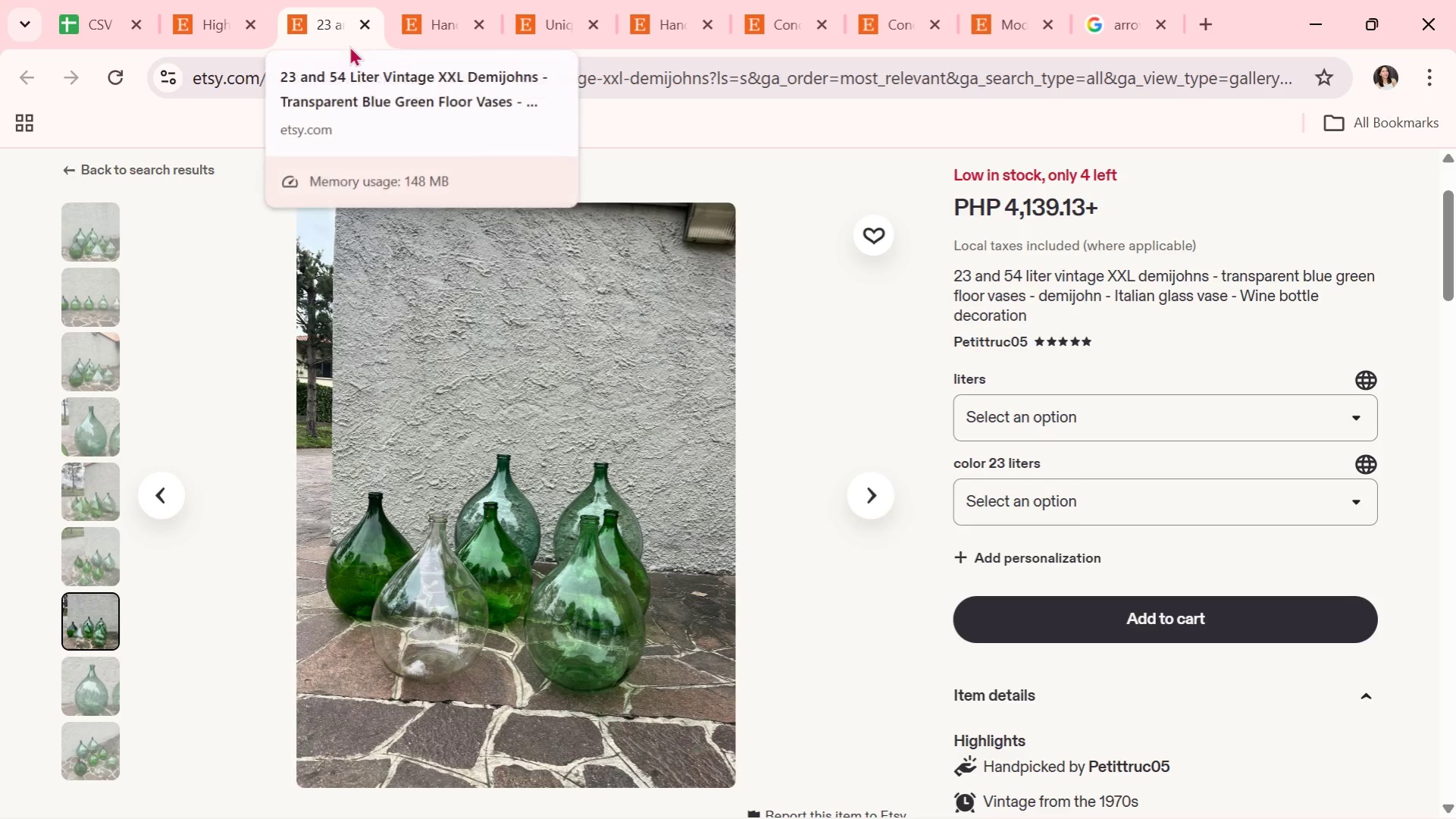 
double_click([368, 17])
 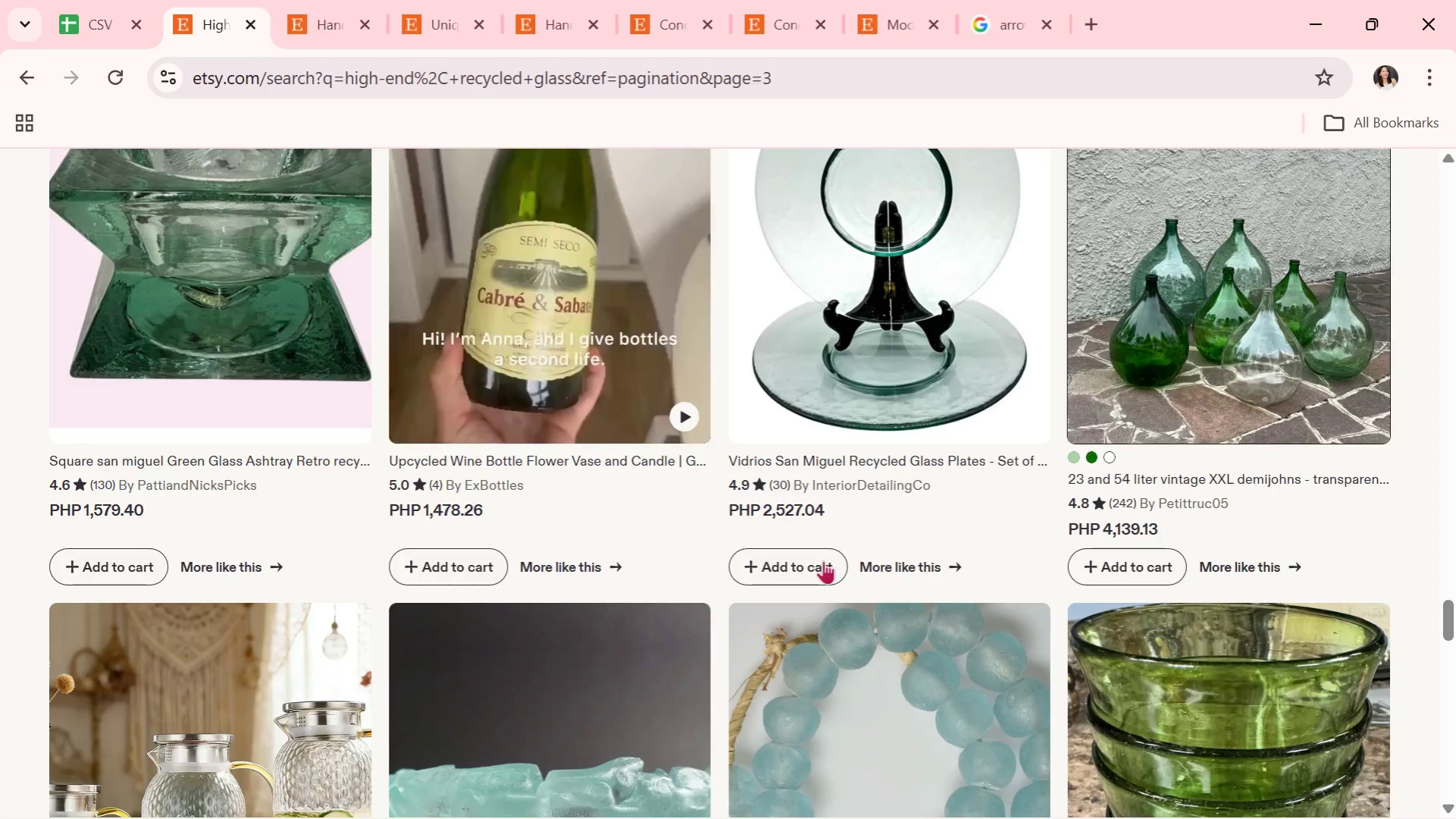 
scroll: coordinate [818, 573], scroll_direction: down, amount: 12.0
 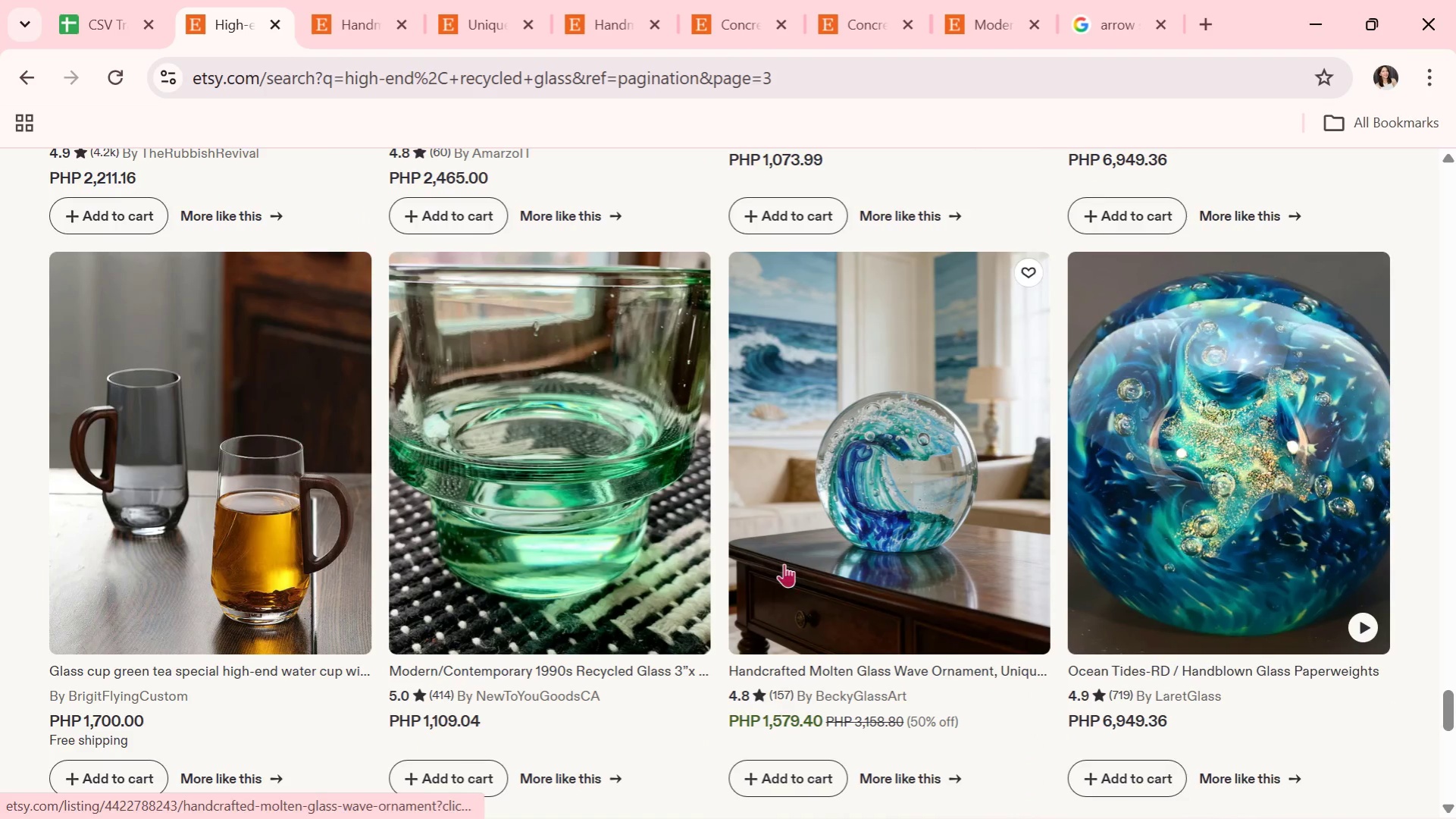 
left_click([537, 504])
 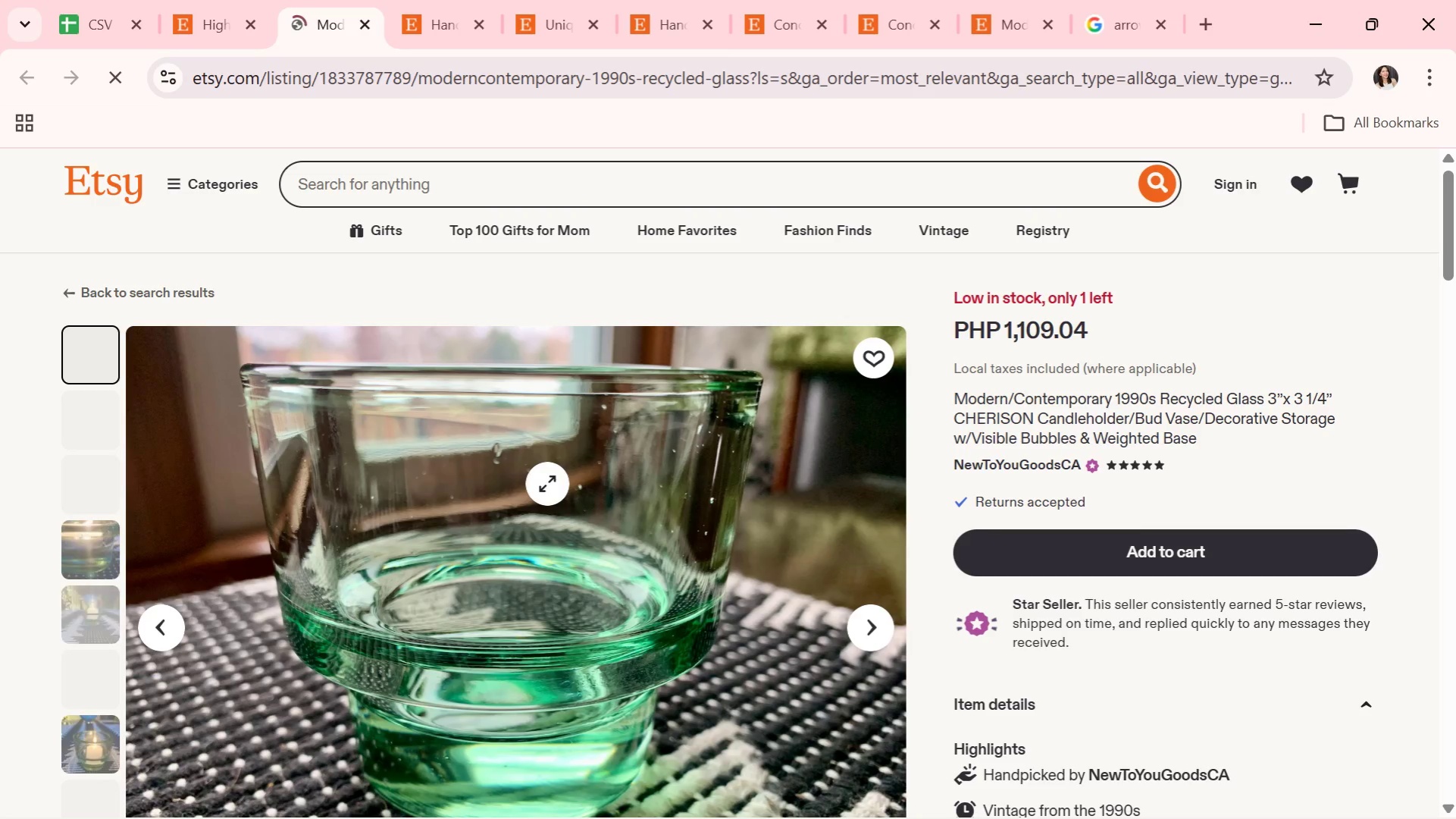 
wait(6.0)
 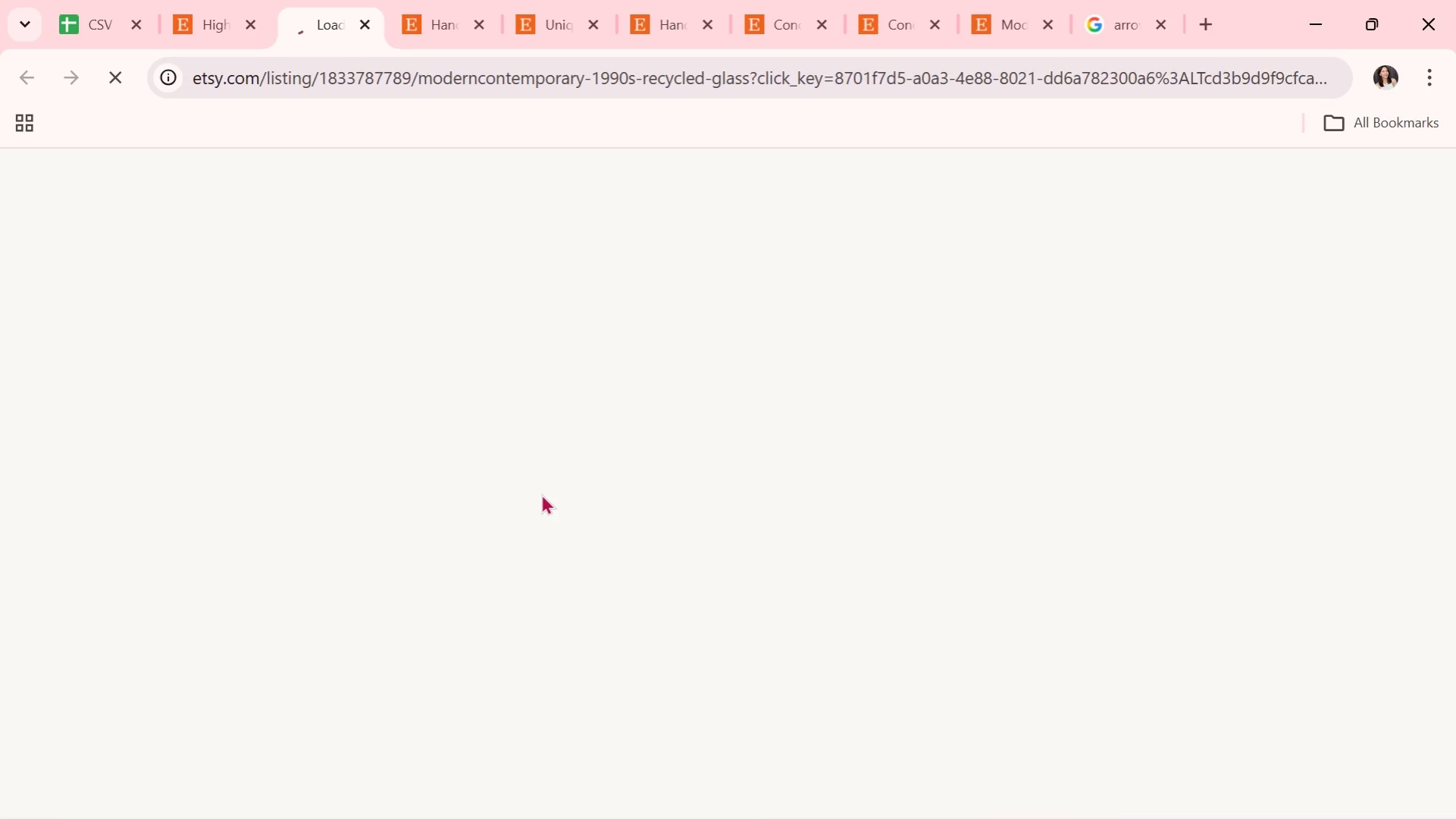 
scroll: coordinate [584, 479], scroll_direction: down, amount: 1.0
 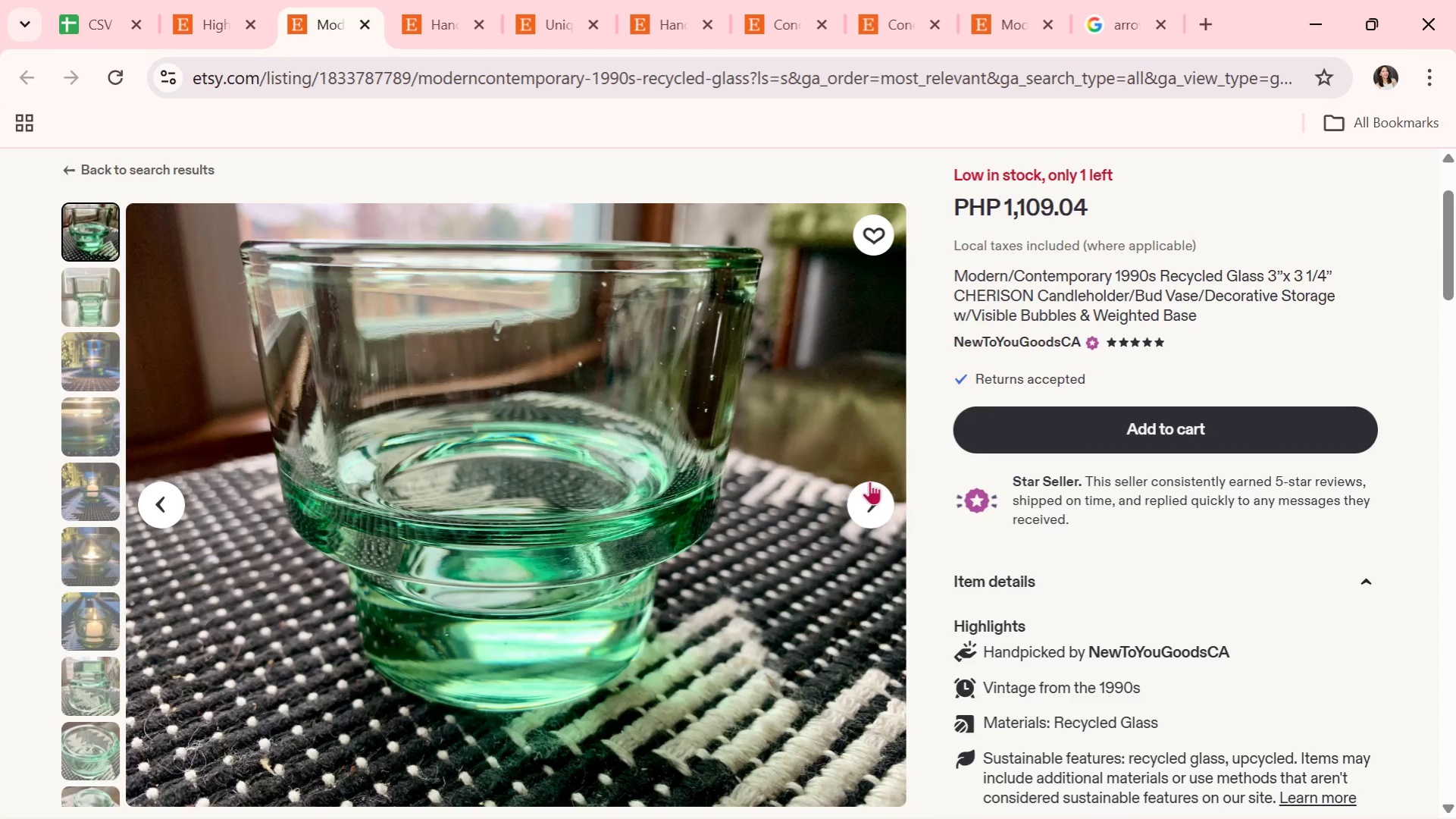 
left_click([869, 494])
 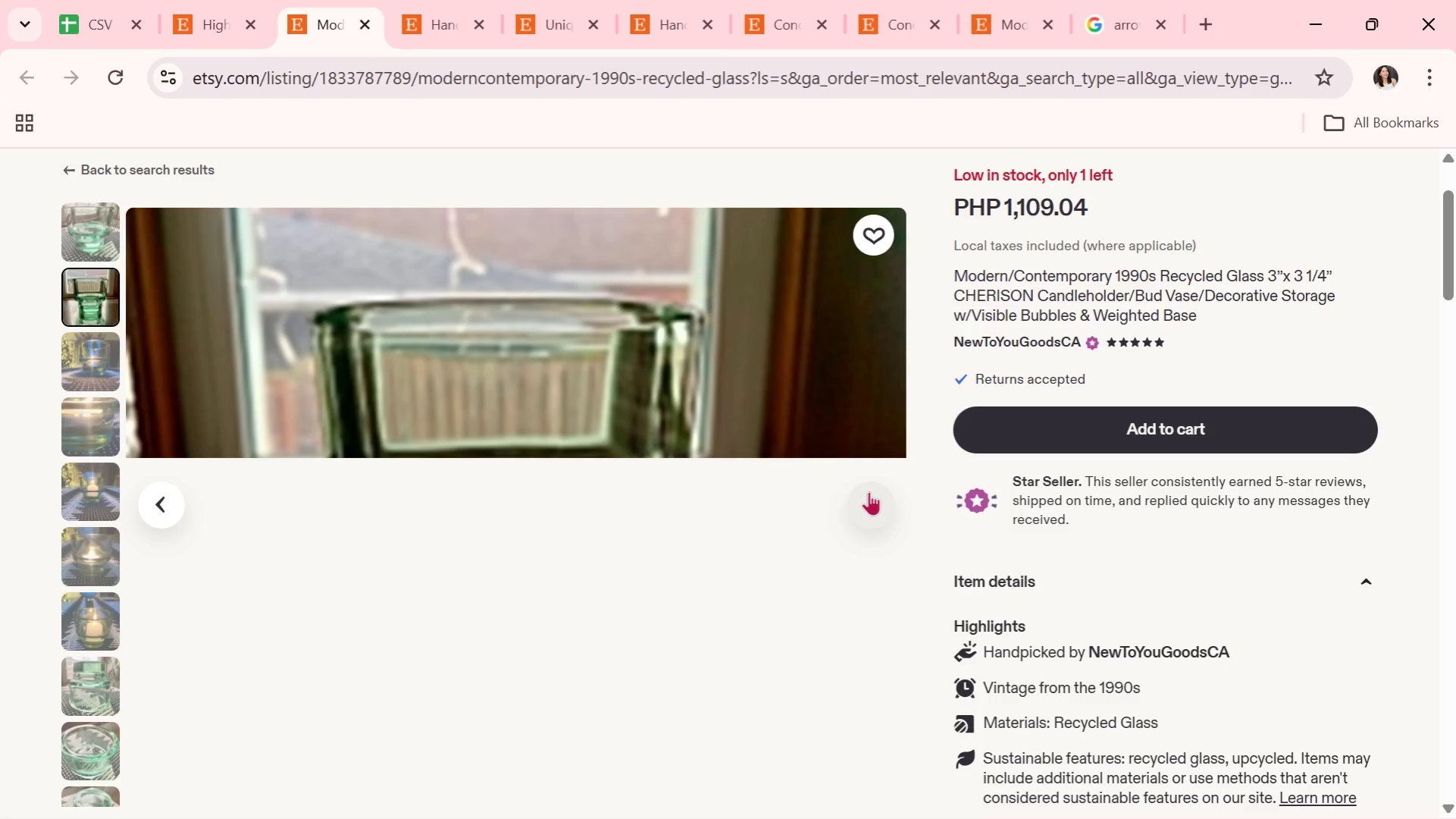 
left_click([869, 491])
 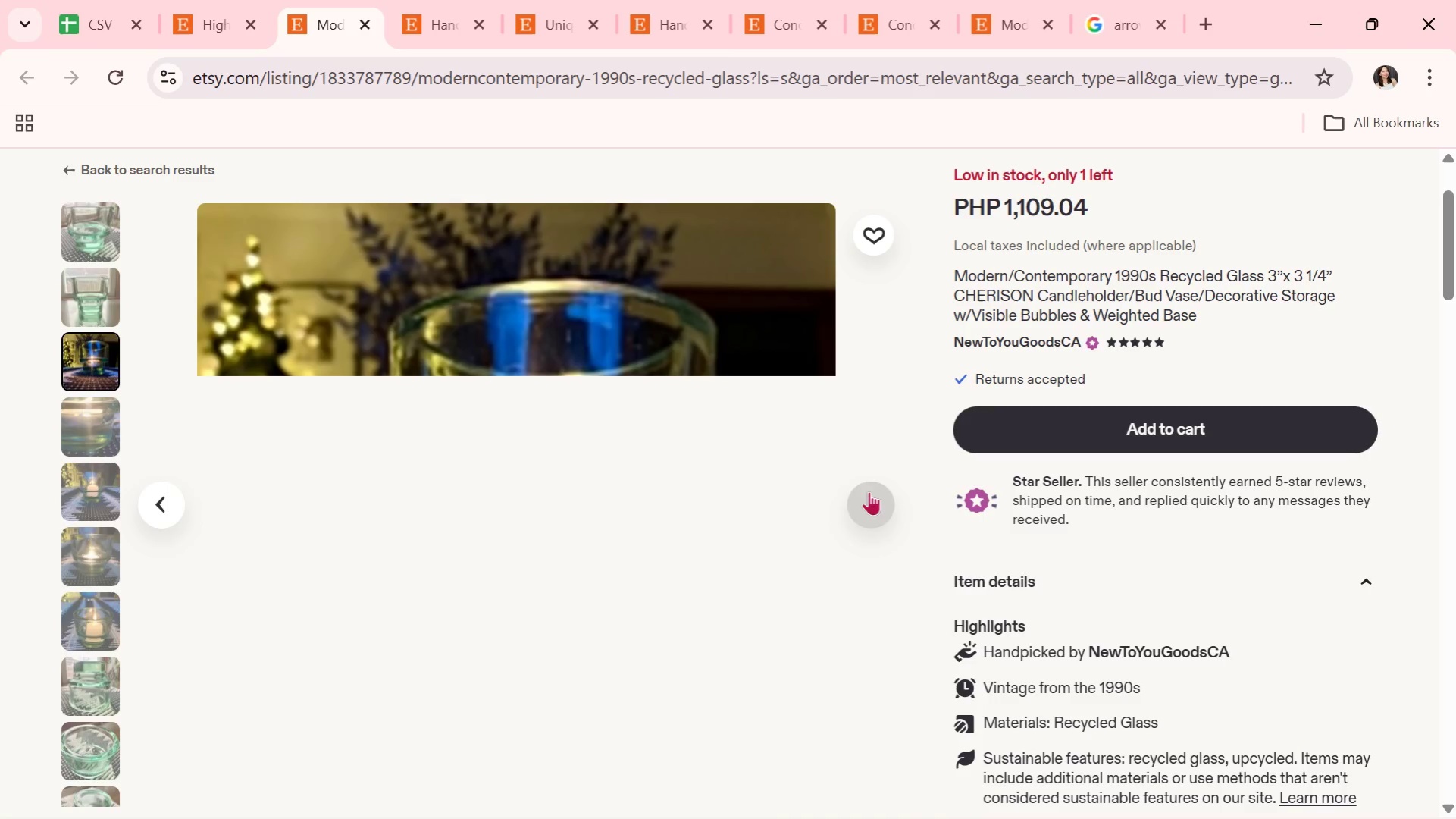 
left_click([869, 491])
 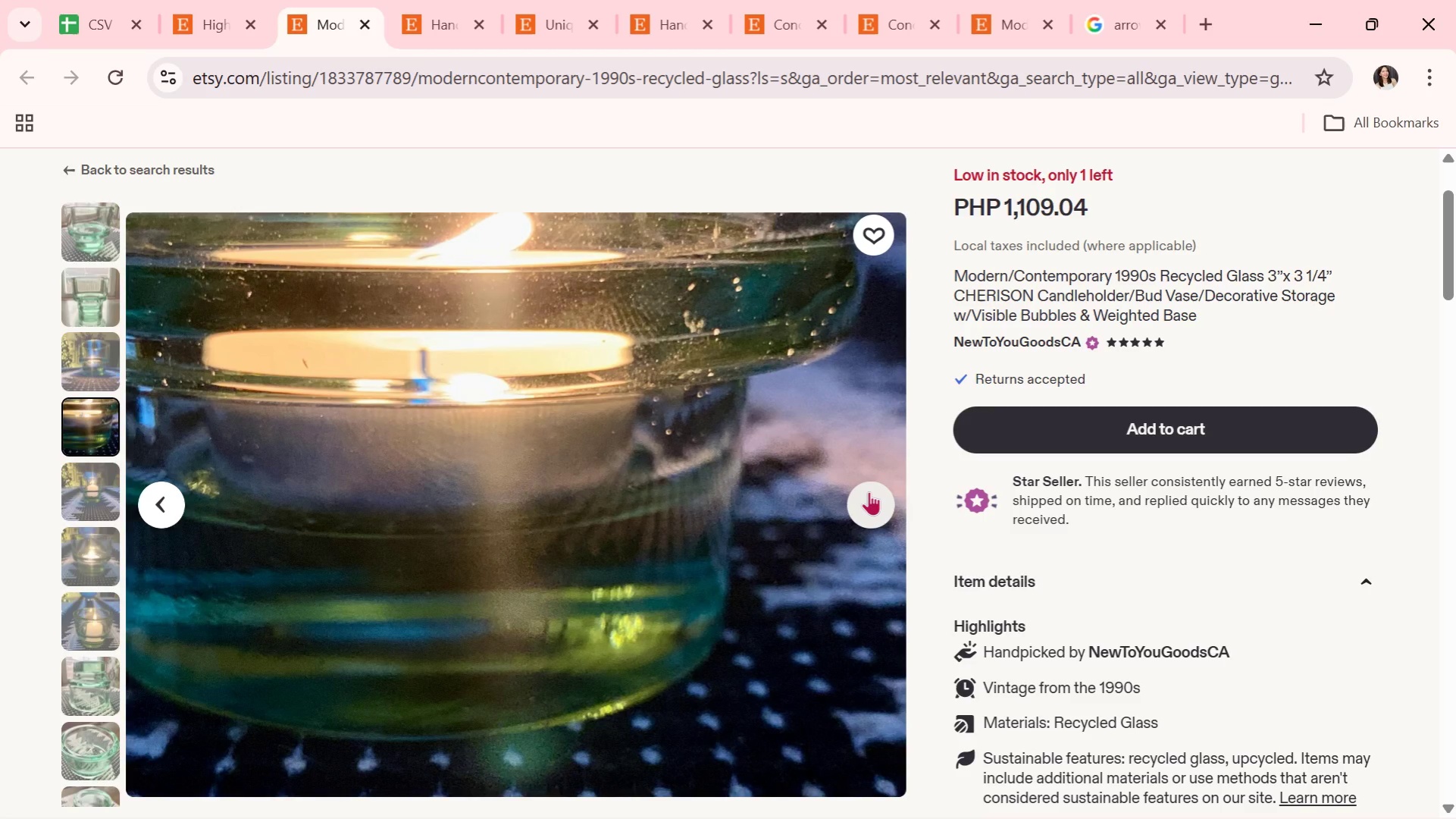 
wait(14.98)
 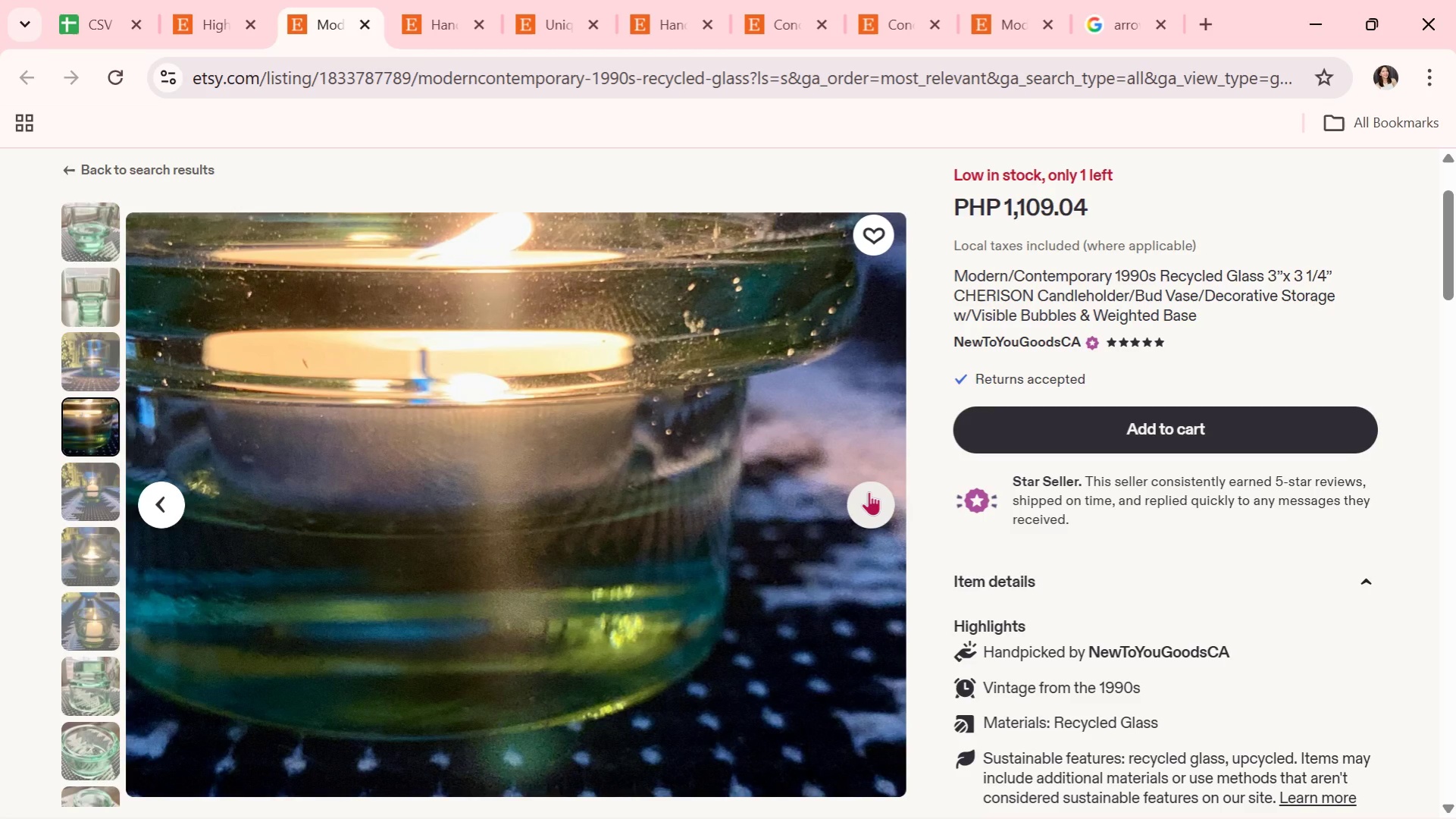 
left_click([869, 489])
 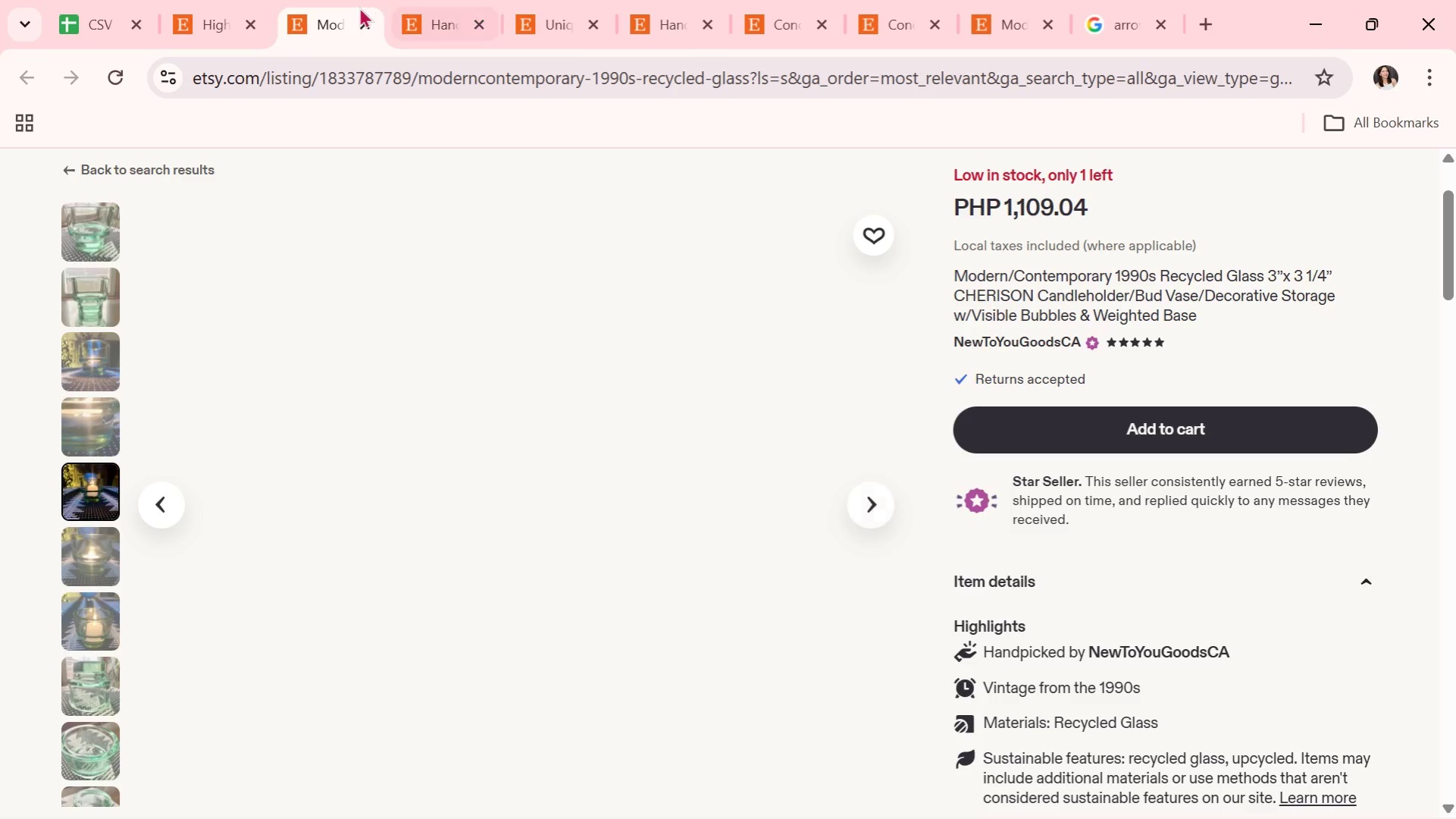 
mouse_move([372, 9])
 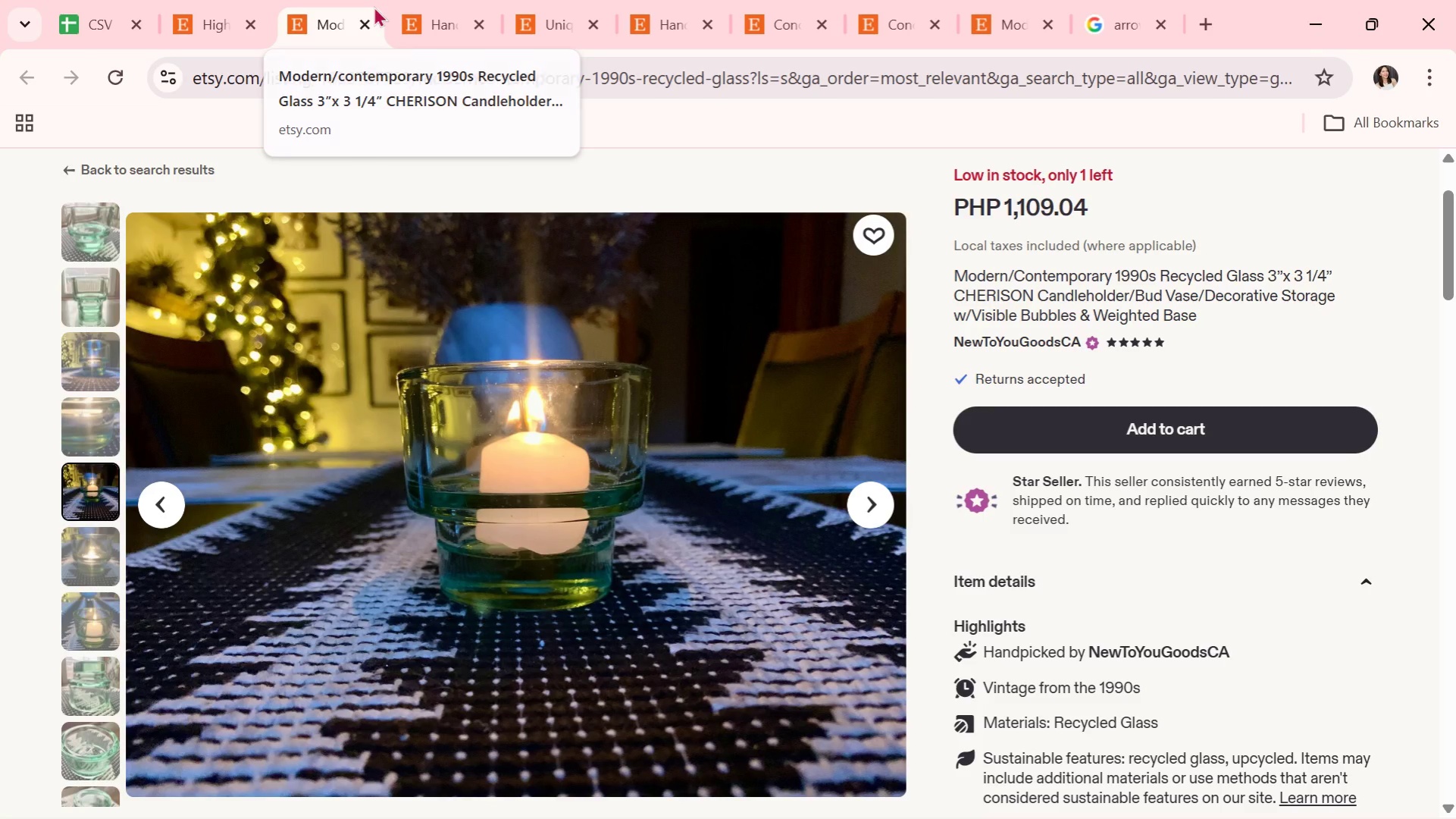 
left_click([374, 6])
 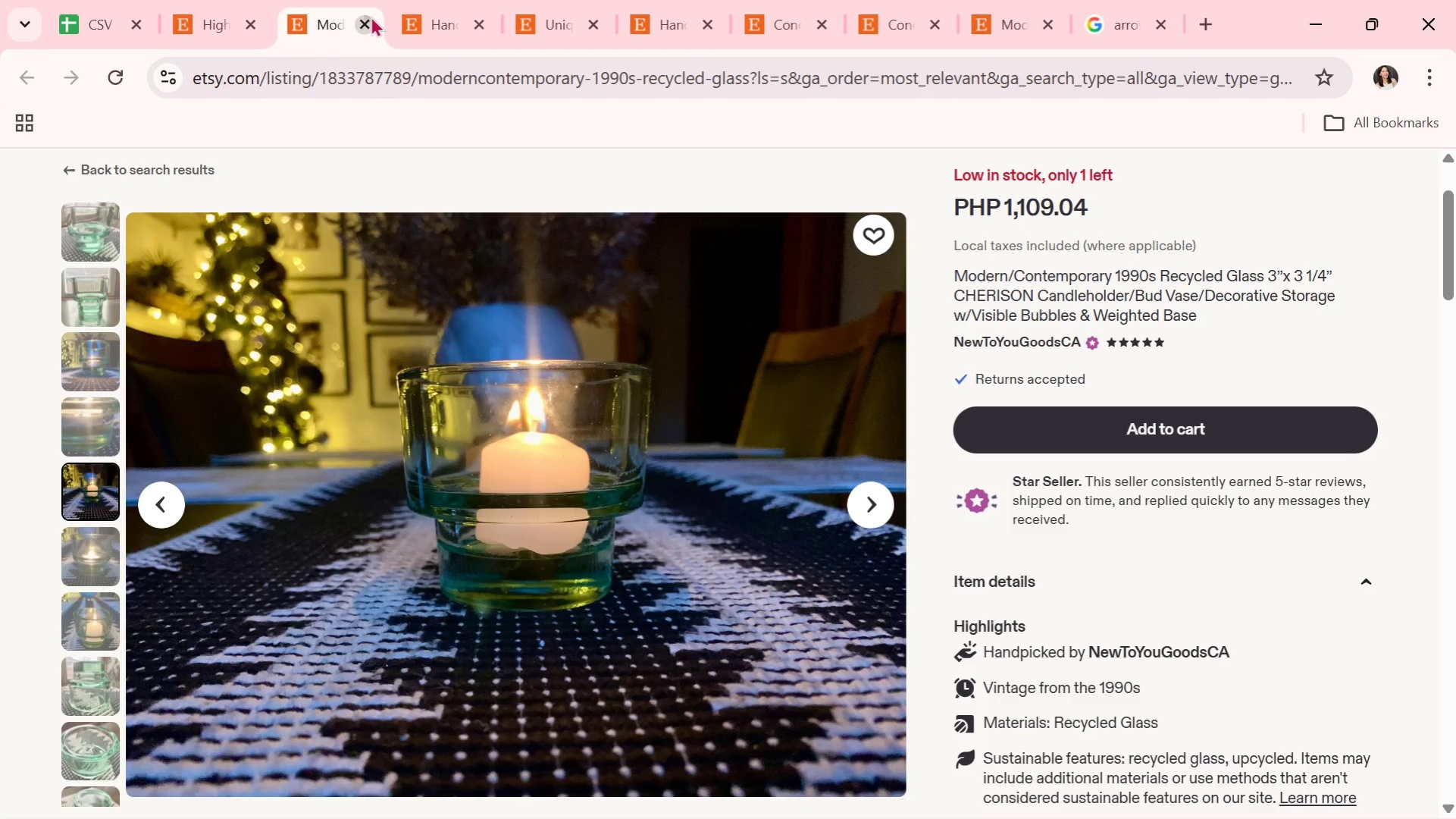 
scroll: coordinate [977, 451], scroll_direction: down, amount: 4.0
 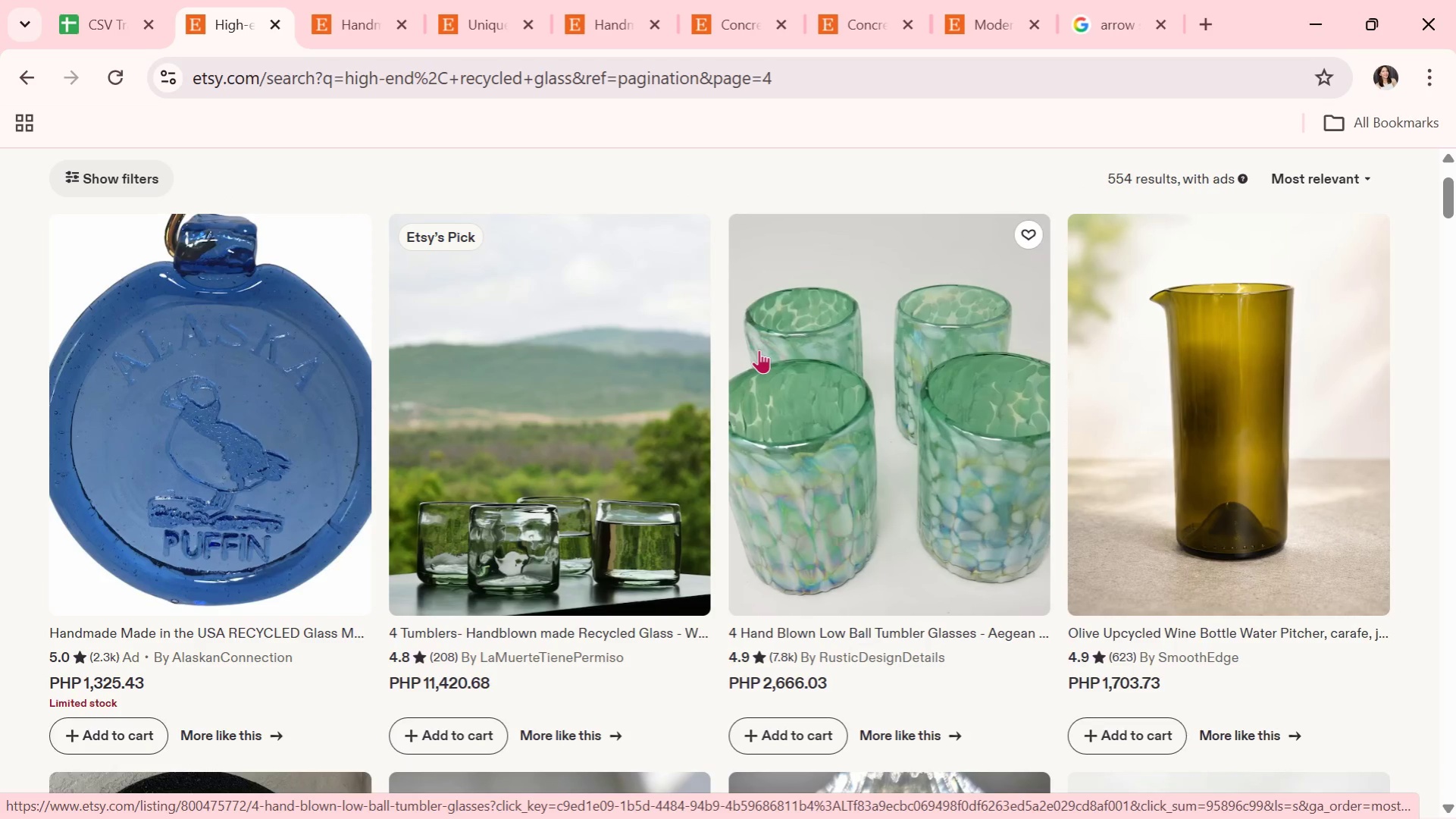 
wait(8.93)
 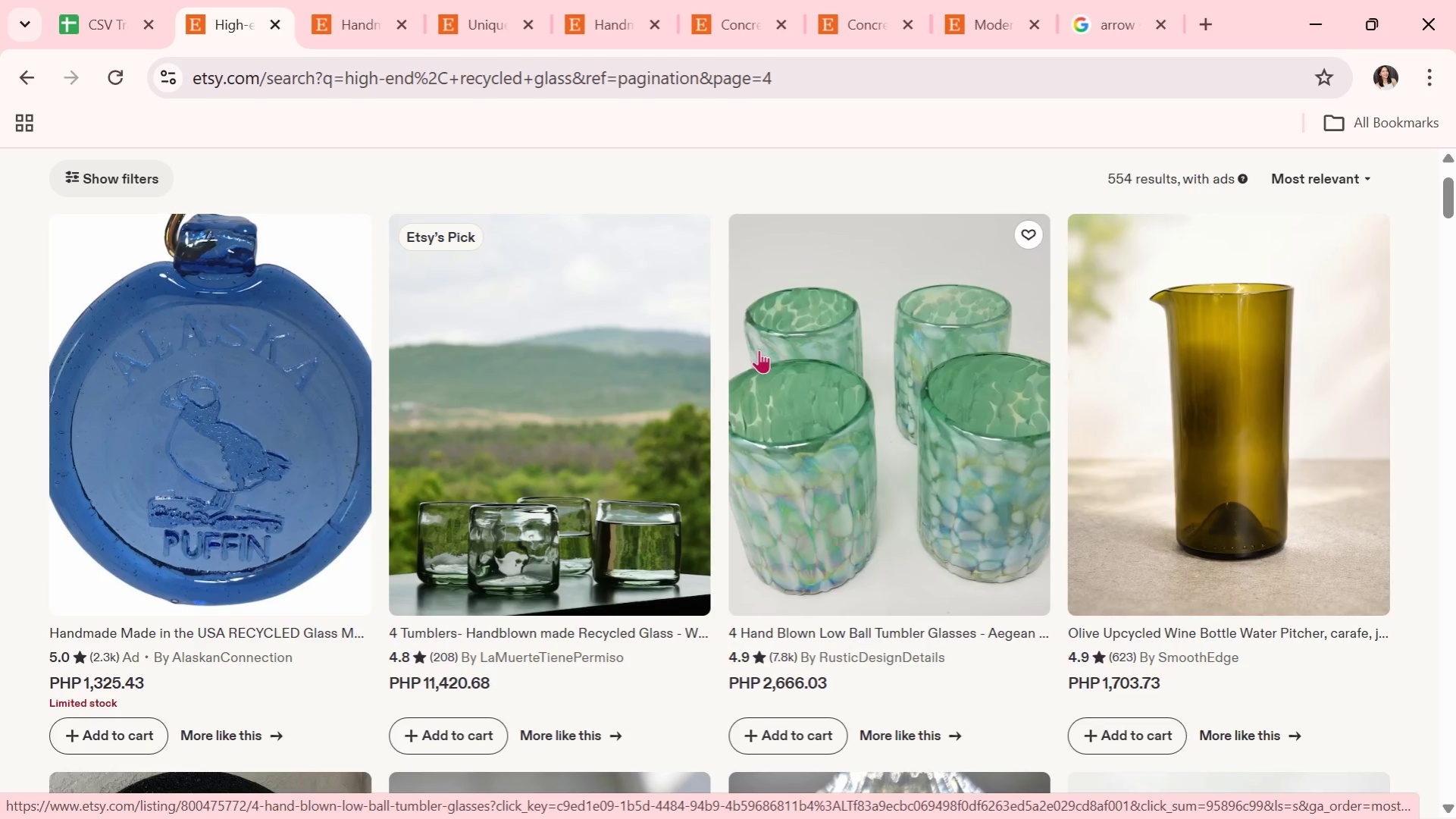 
scroll: coordinate [852, 460], scroll_direction: down, amount: 3.0
 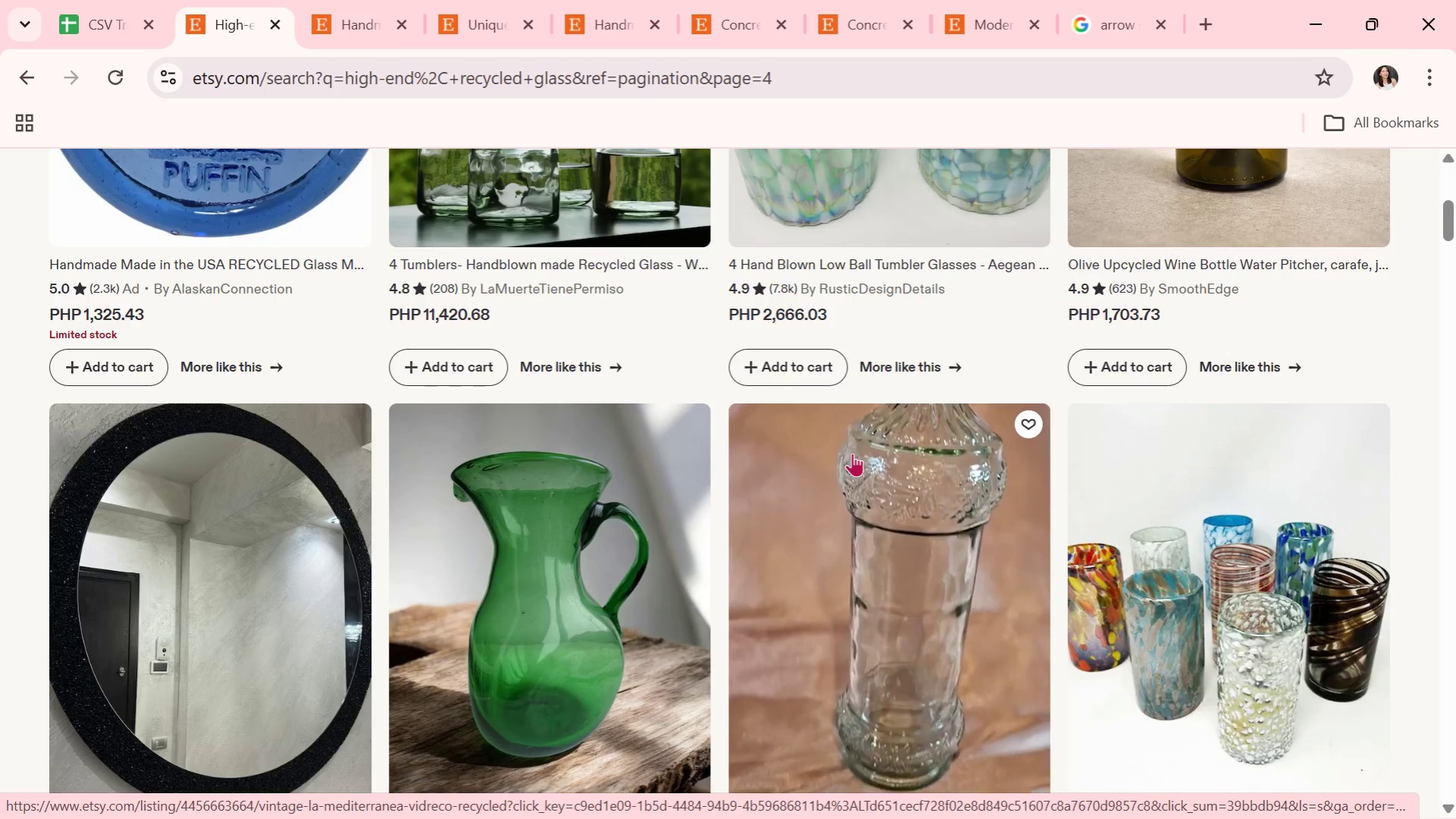 
wait(5.69)
 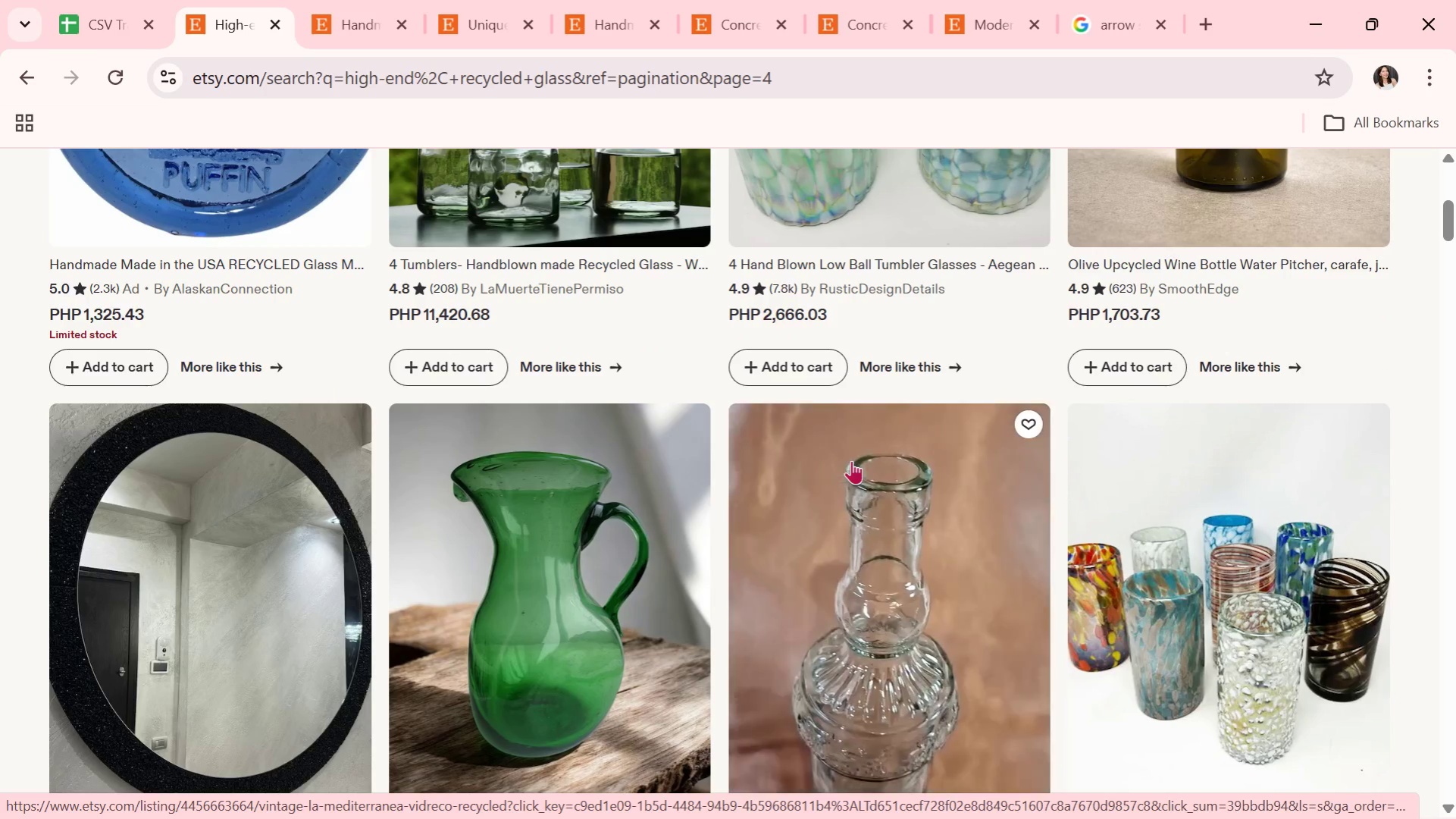 
scroll: coordinate [860, 496], scroll_direction: down, amount: 20.0
 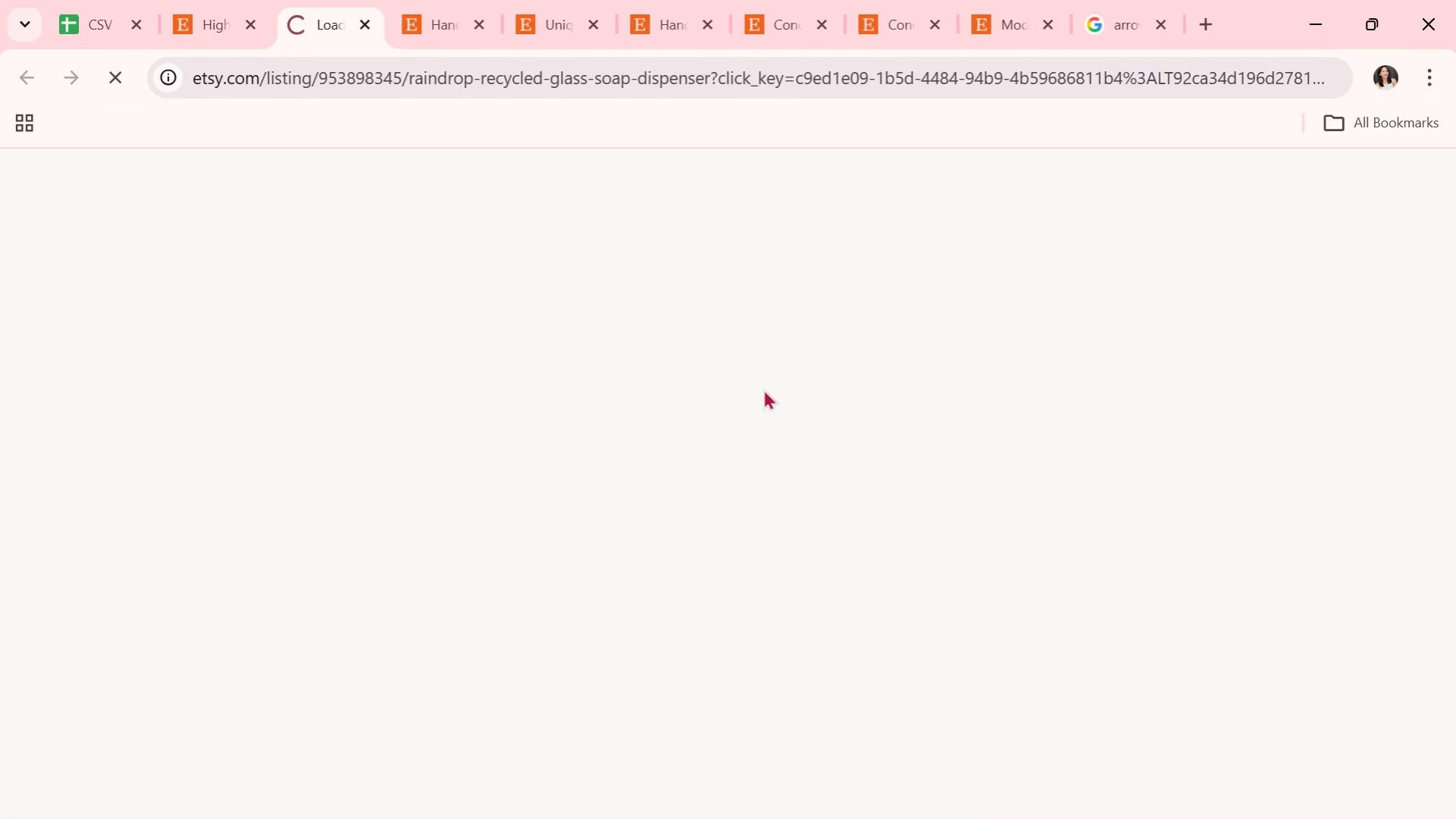 
mouse_move([810, 303])
 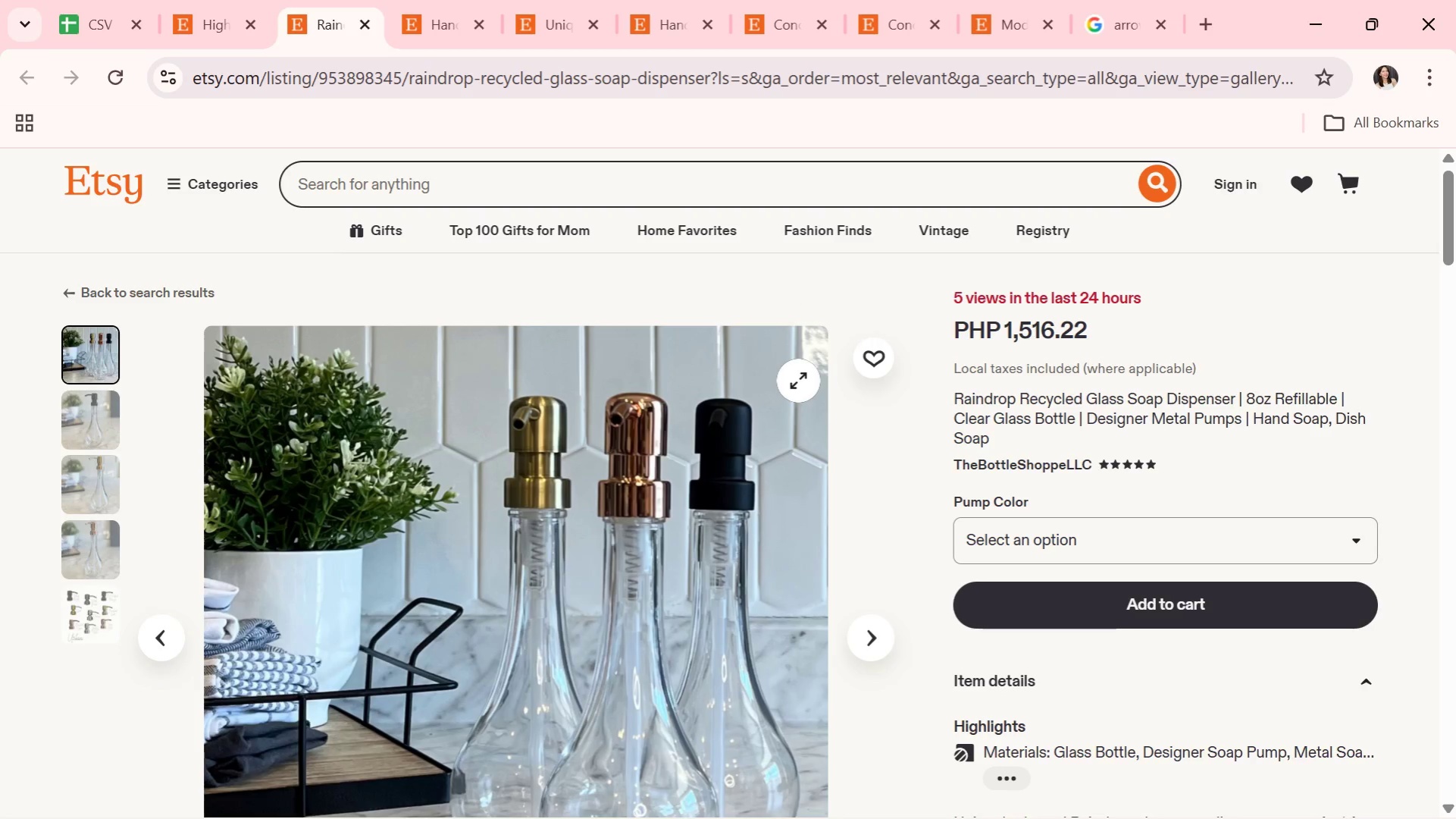 
scroll: coordinate [798, 381], scroll_direction: down, amount: 1.0
 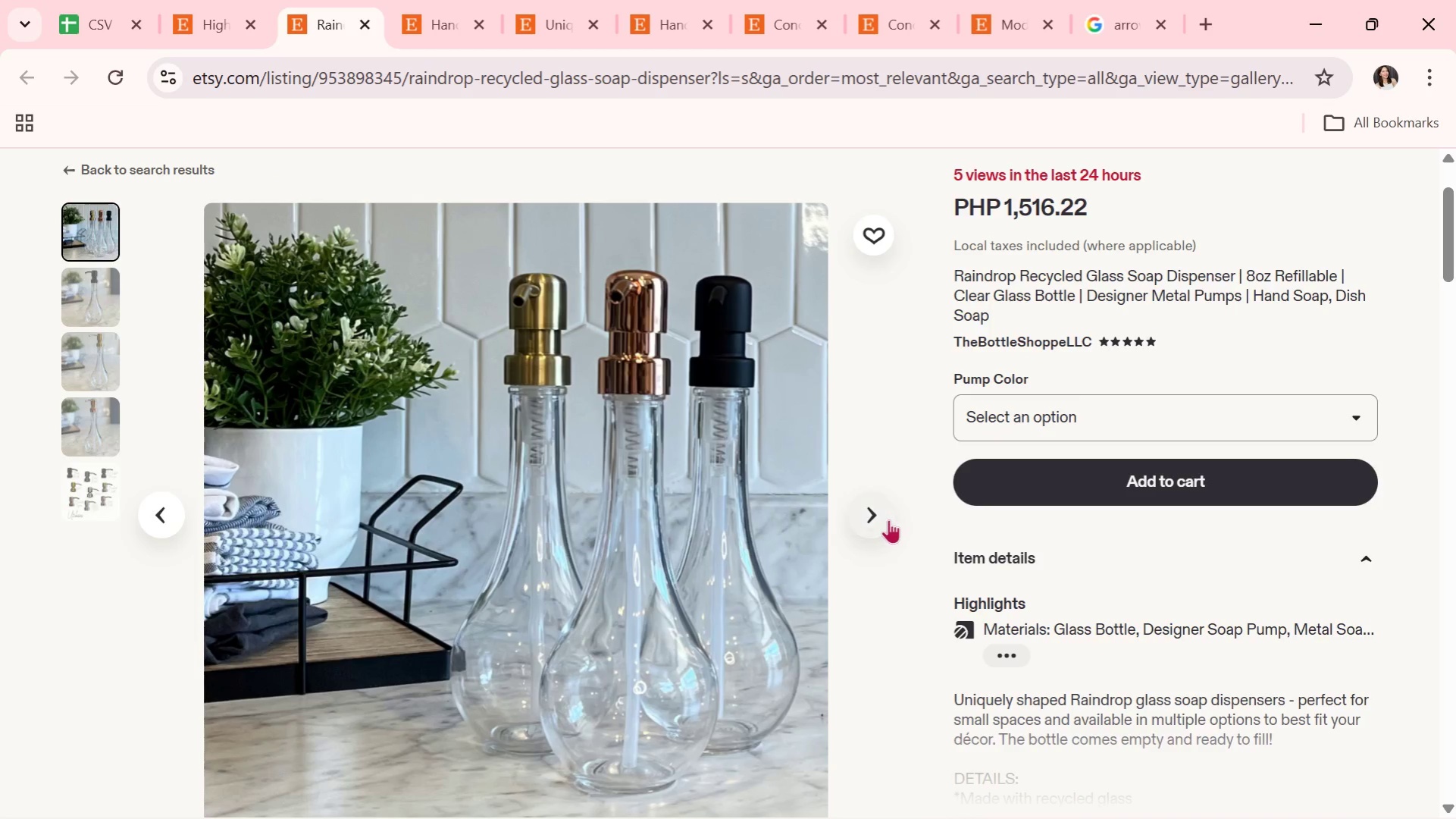 
left_click([883, 519])
 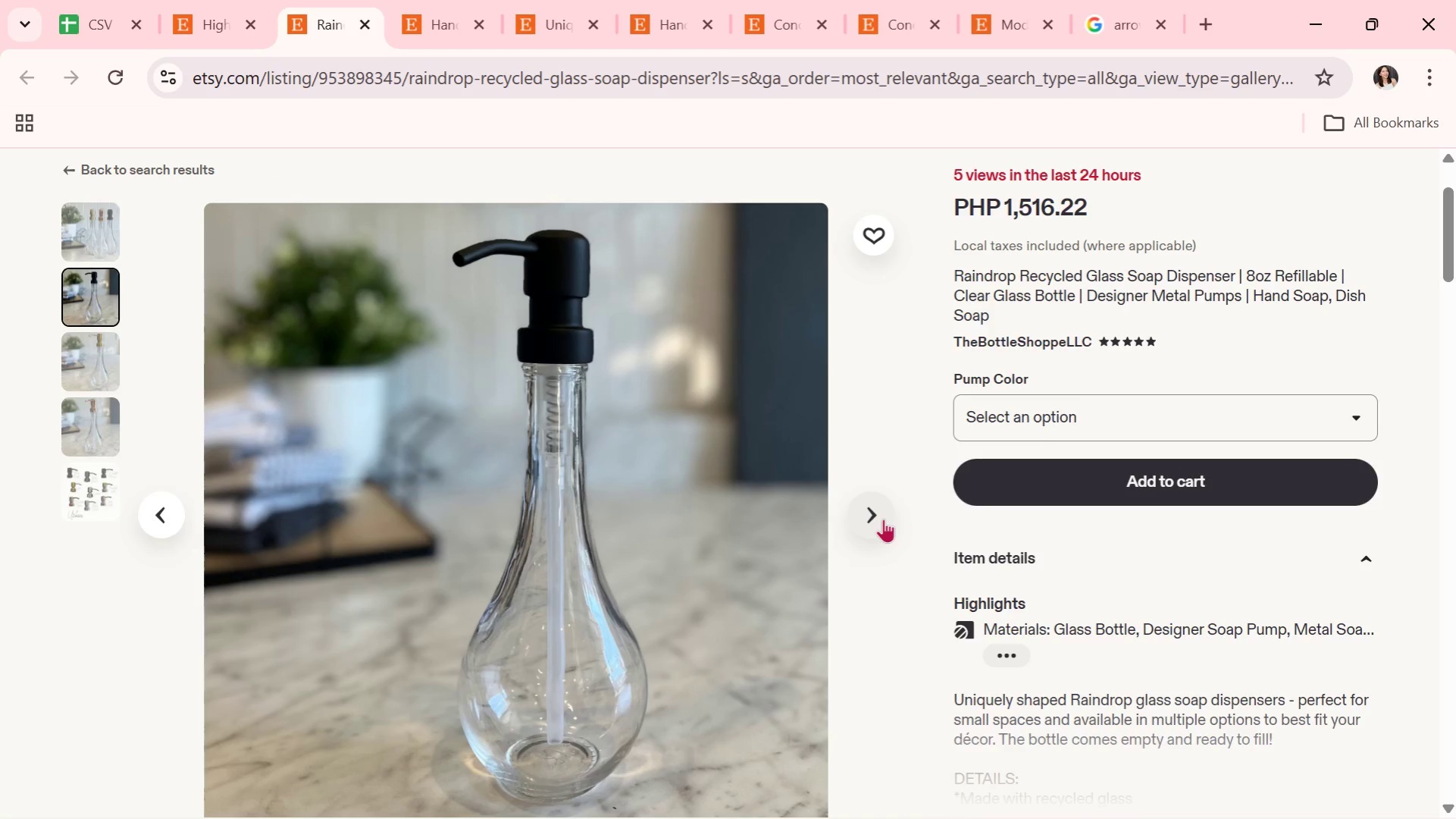 
wait(25.69)
 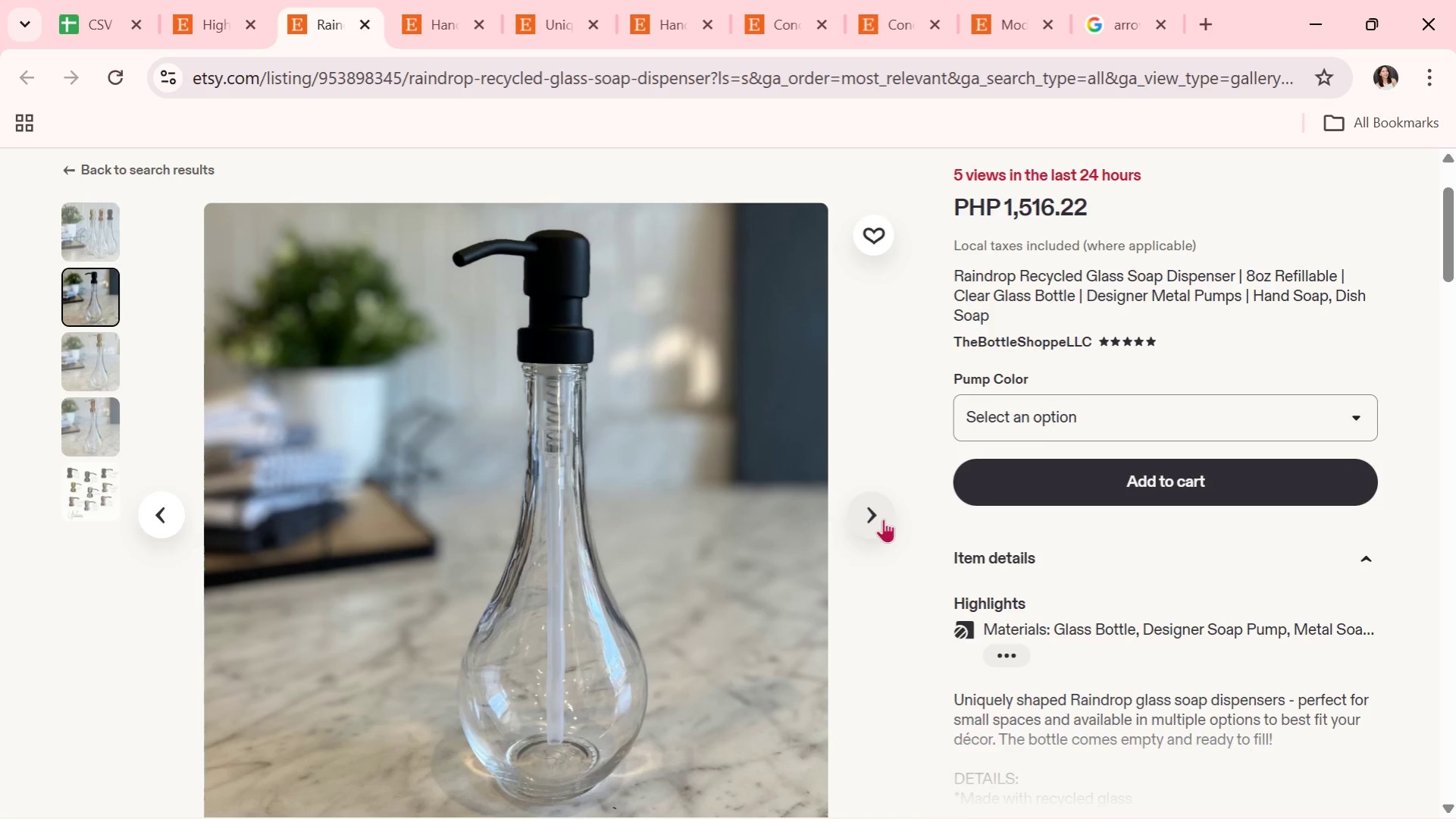 
scroll: coordinate [883, 516], scroll_direction: down, amount: 2.0
 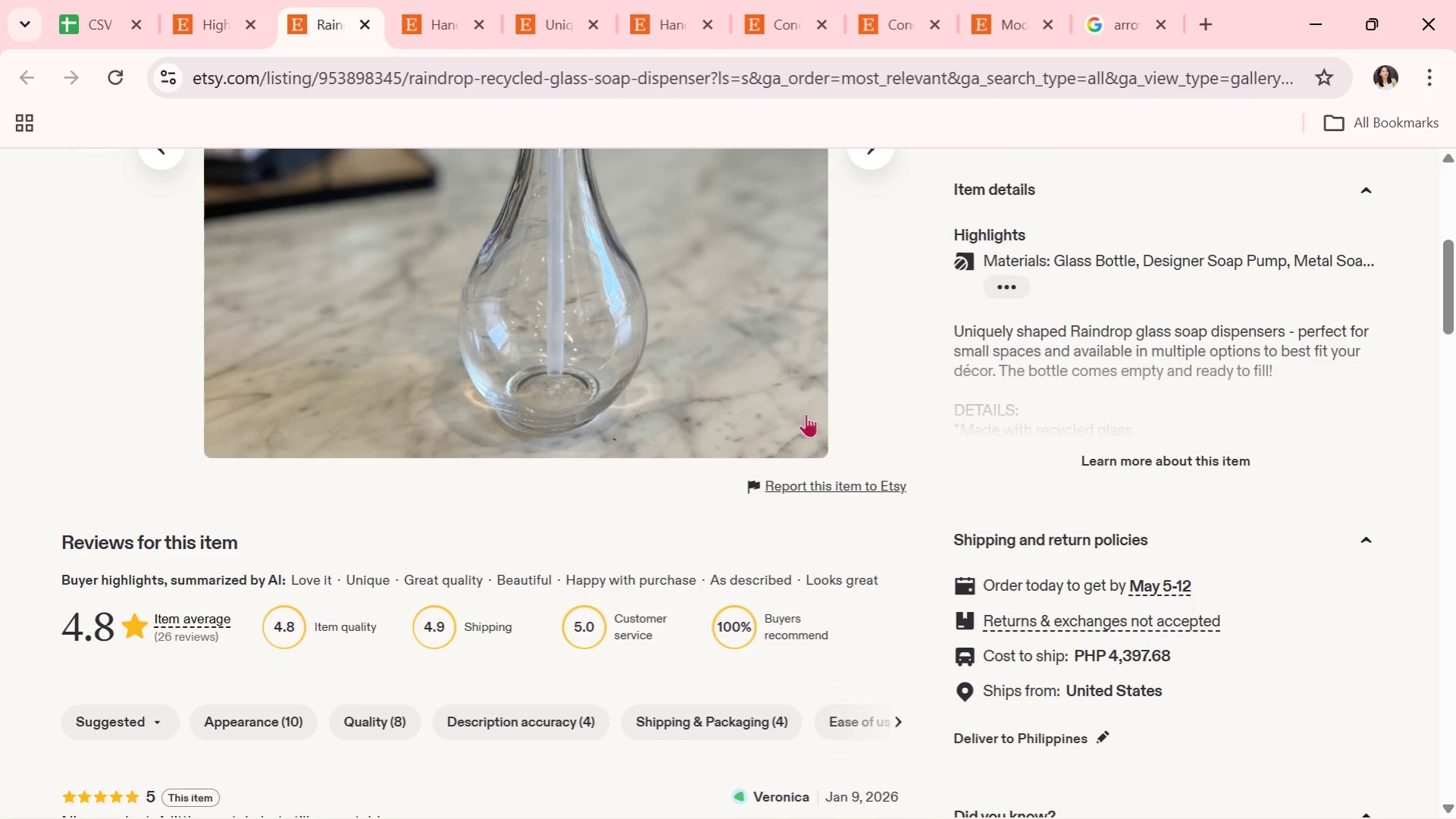 
left_click([246, 0])
 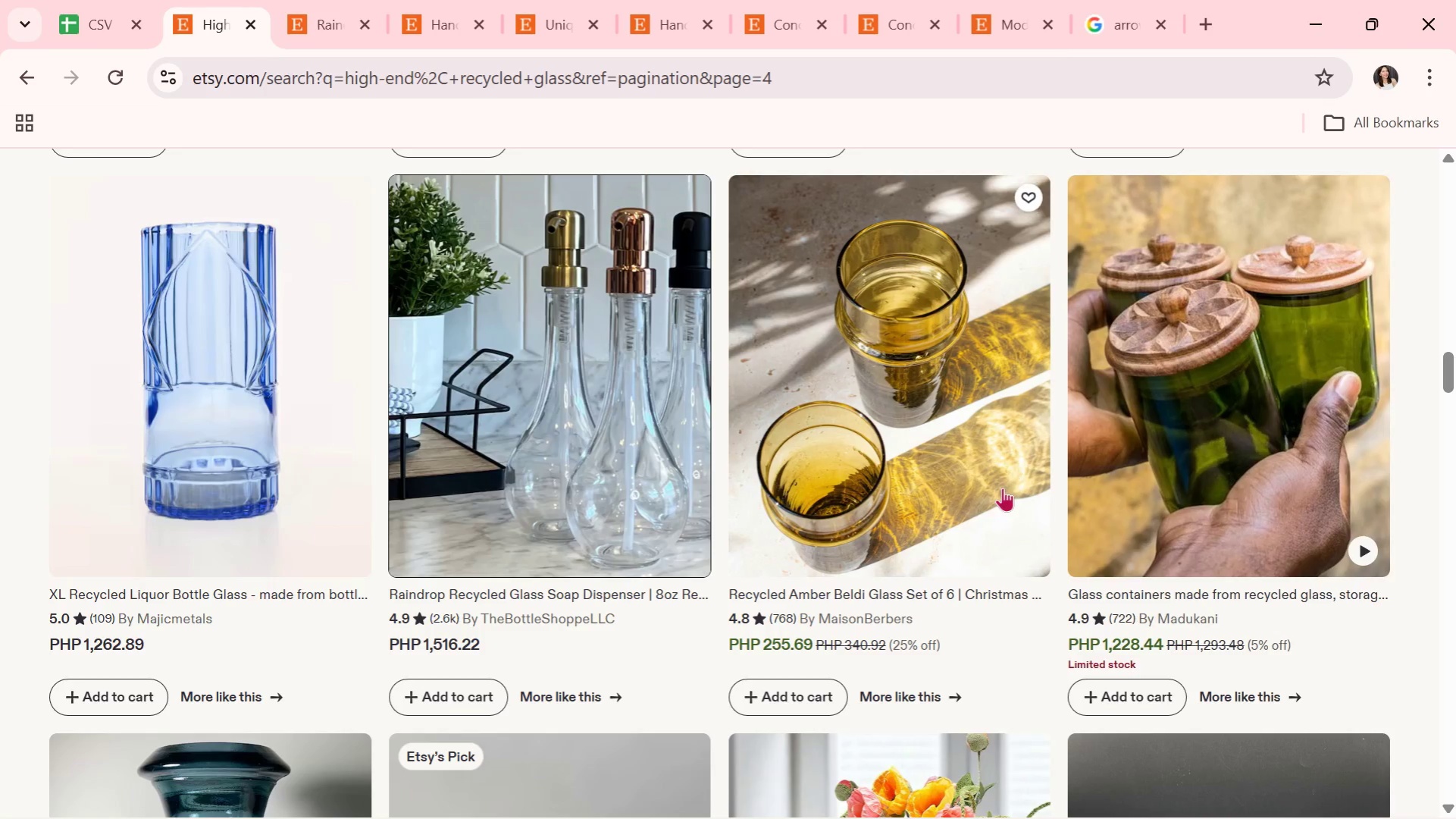 
scroll: coordinate [997, 457], scroll_direction: down, amount: 3.0
 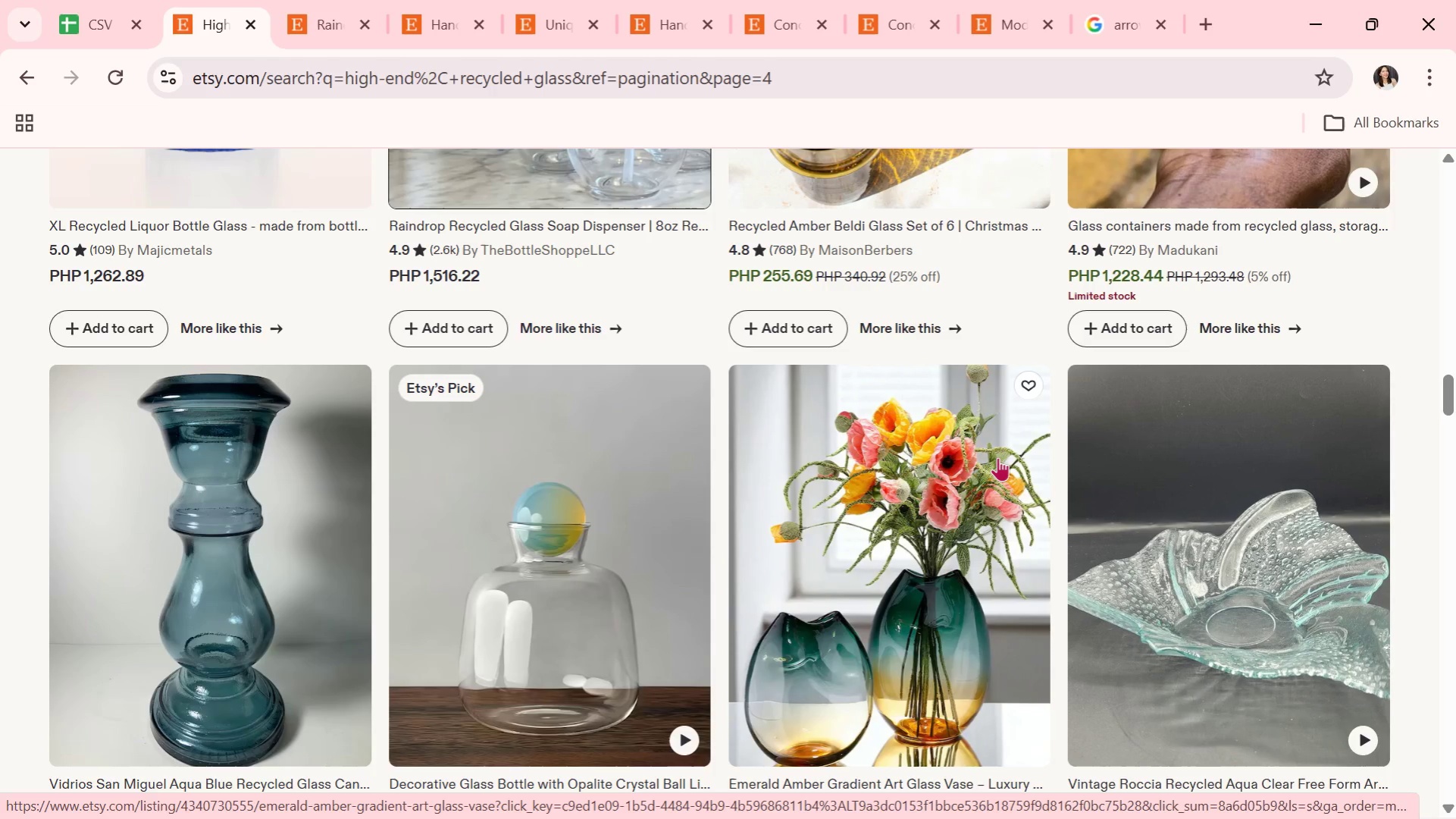 
wait(34.29)
 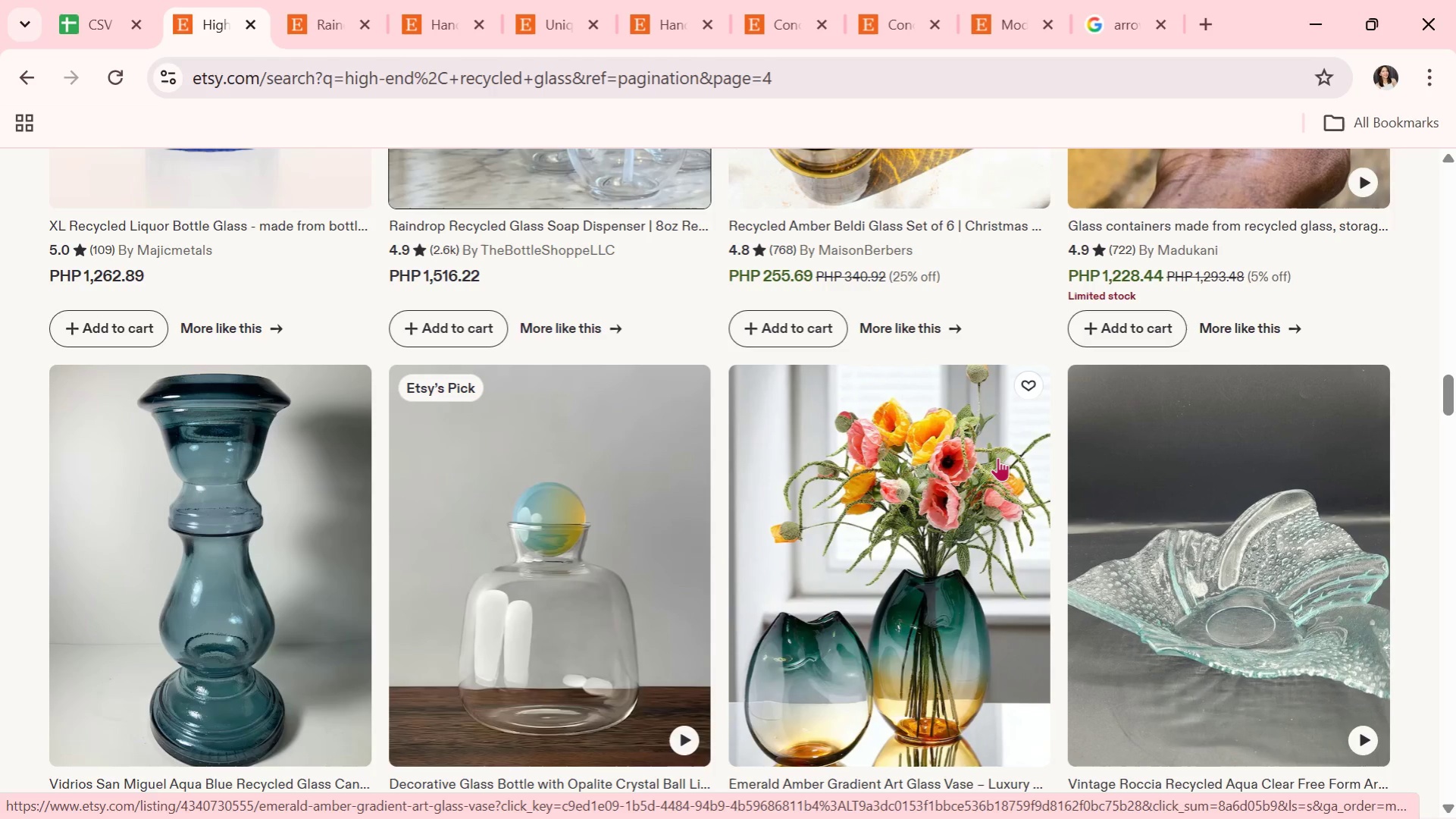 
scroll: coordinate [586, 535], scroll_direction: down, amount: 4.0
 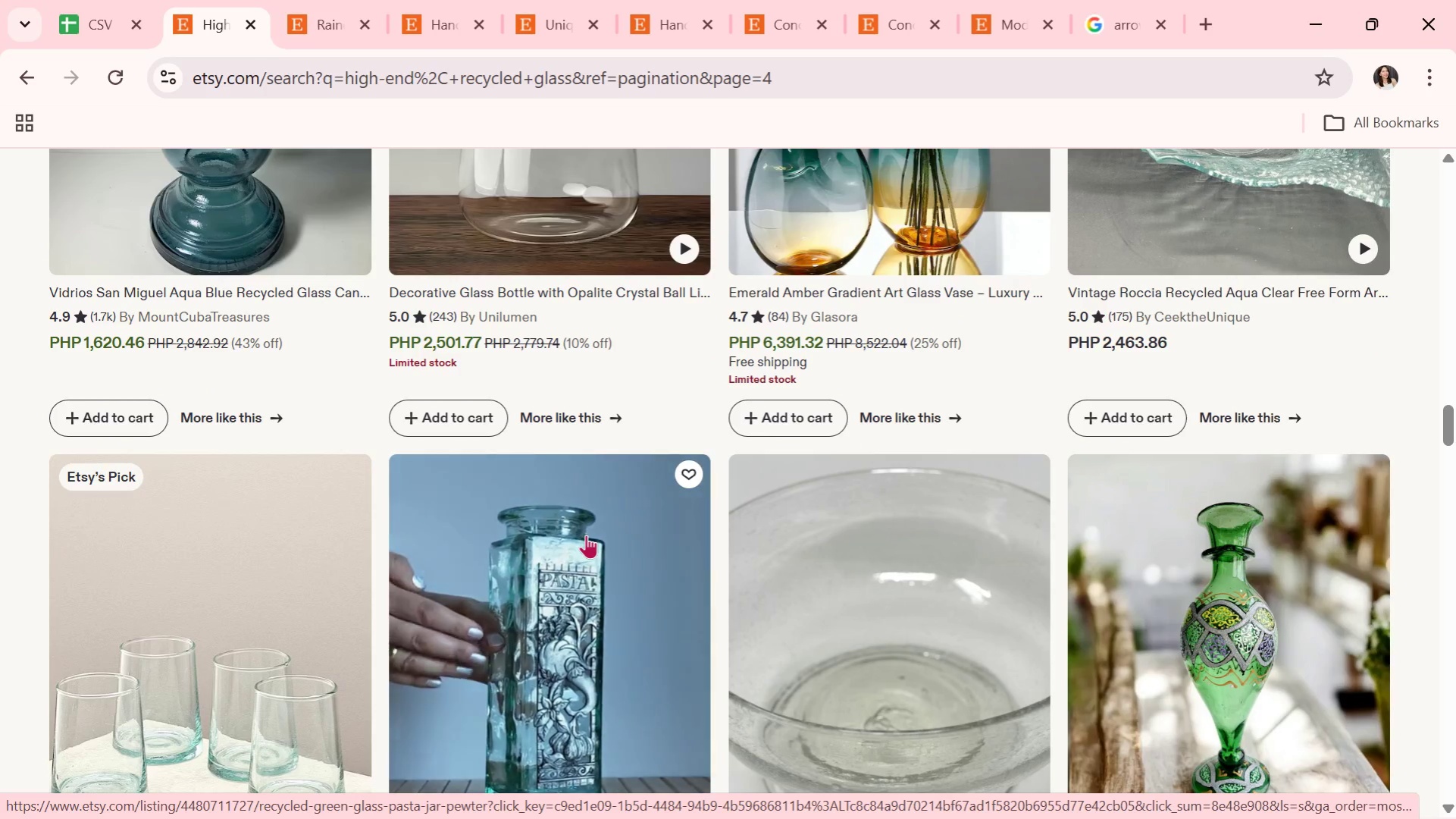 
wait(8.64)
 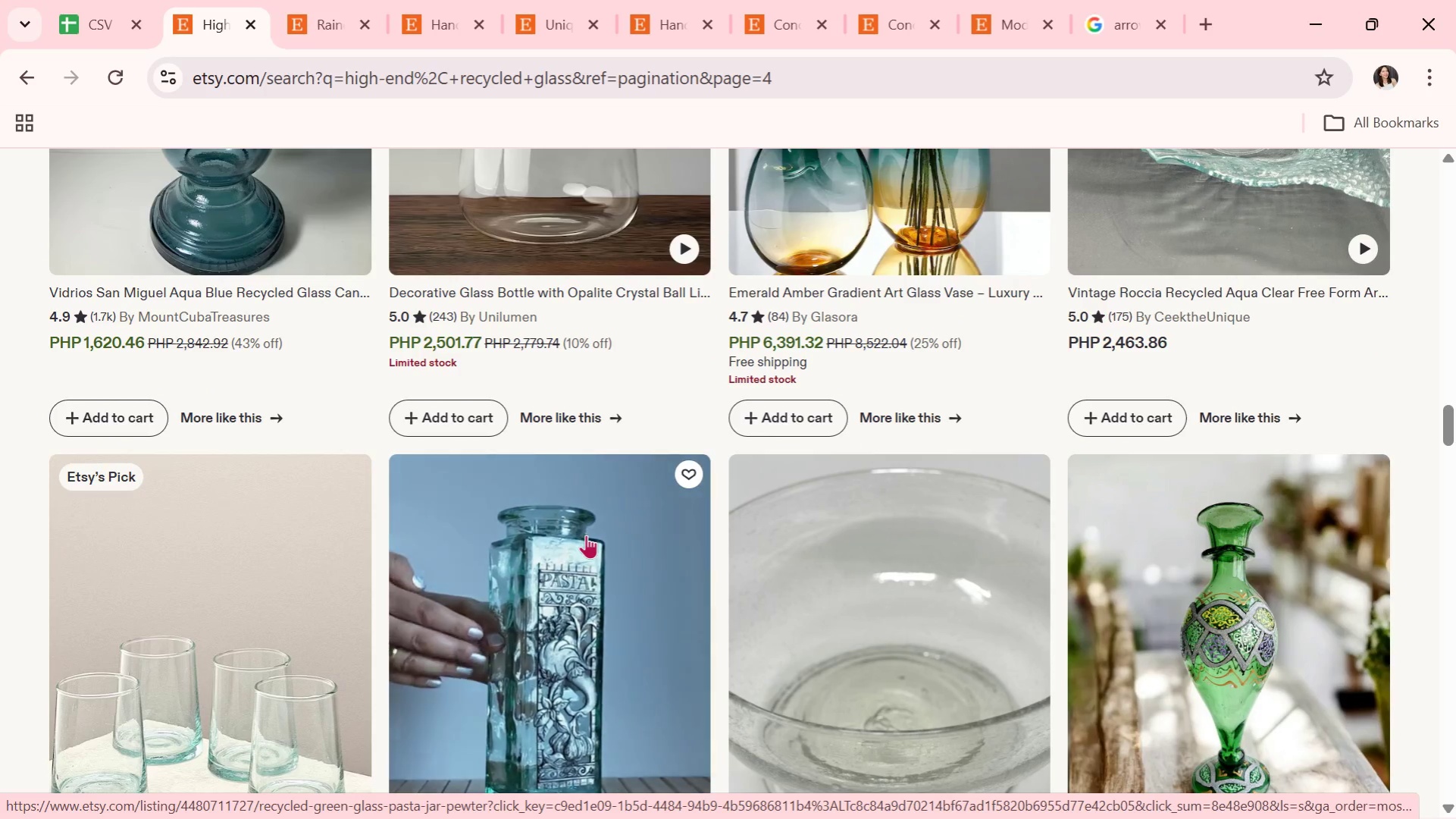 
scroll: coordinate [1037, 524], scroll_direction: down, amount: 3.0
 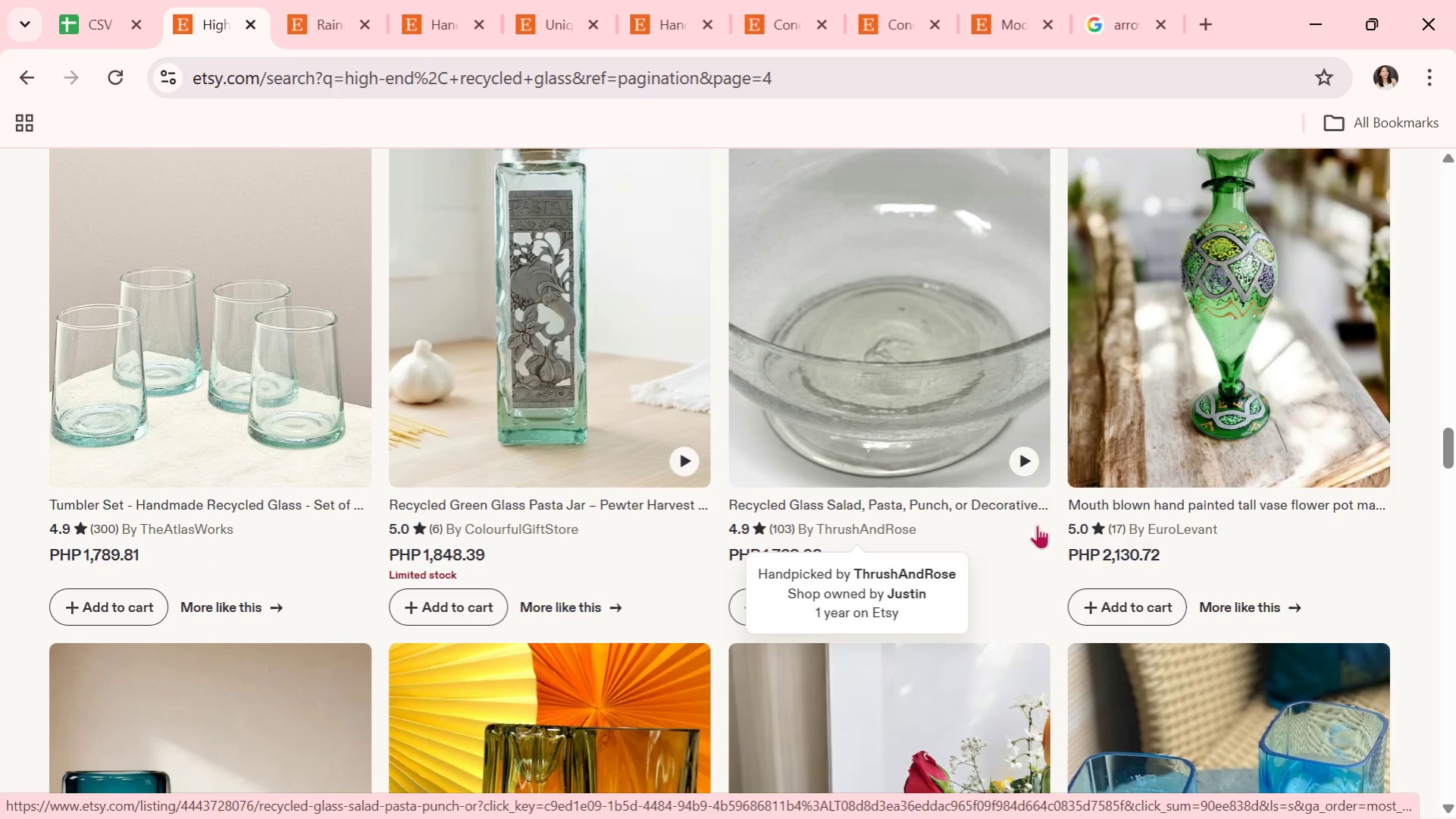 
wait(5.18)
 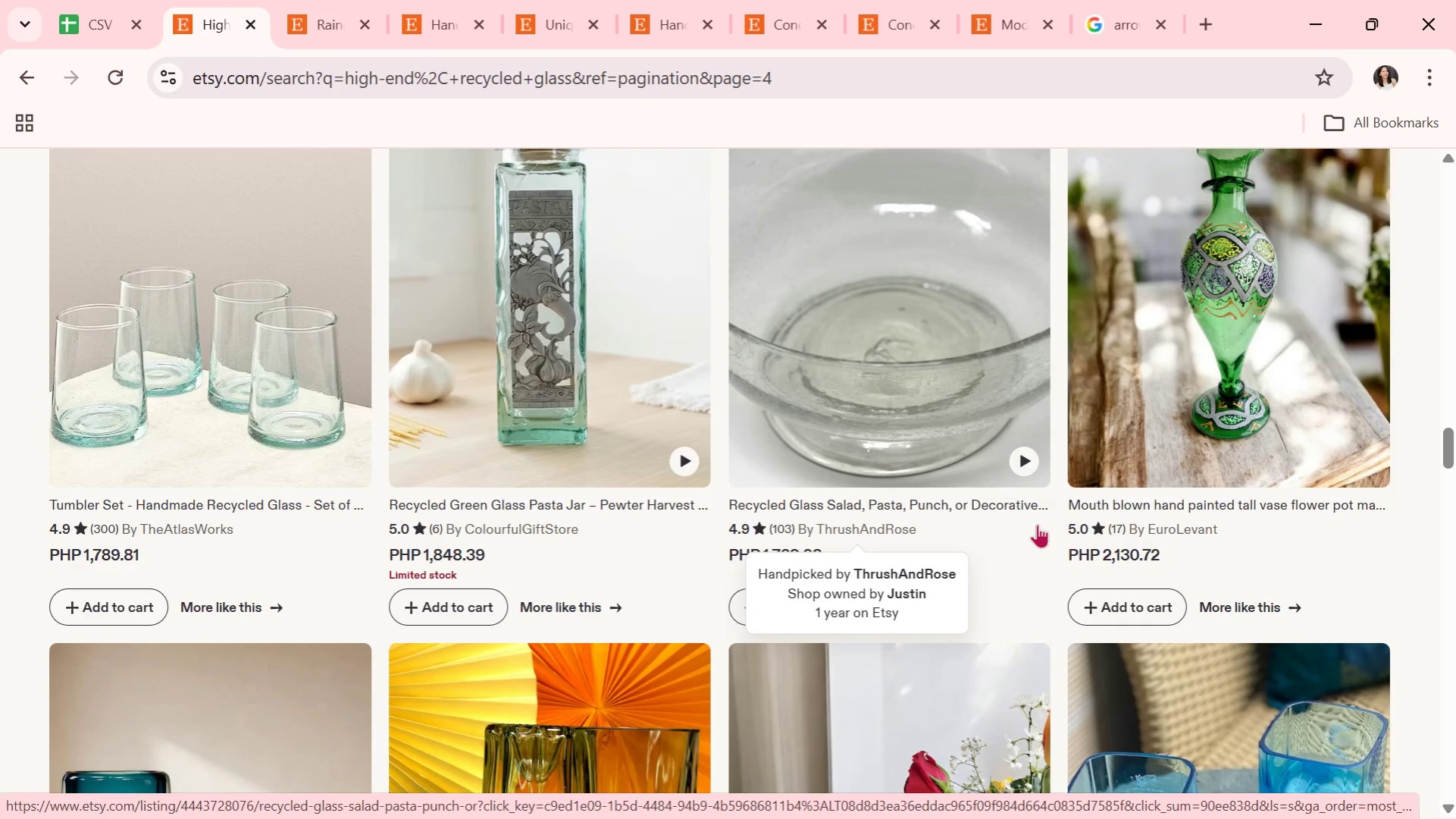 
scroll: coordinate [704, 415], scroll_direction: down, amount: 12.0
 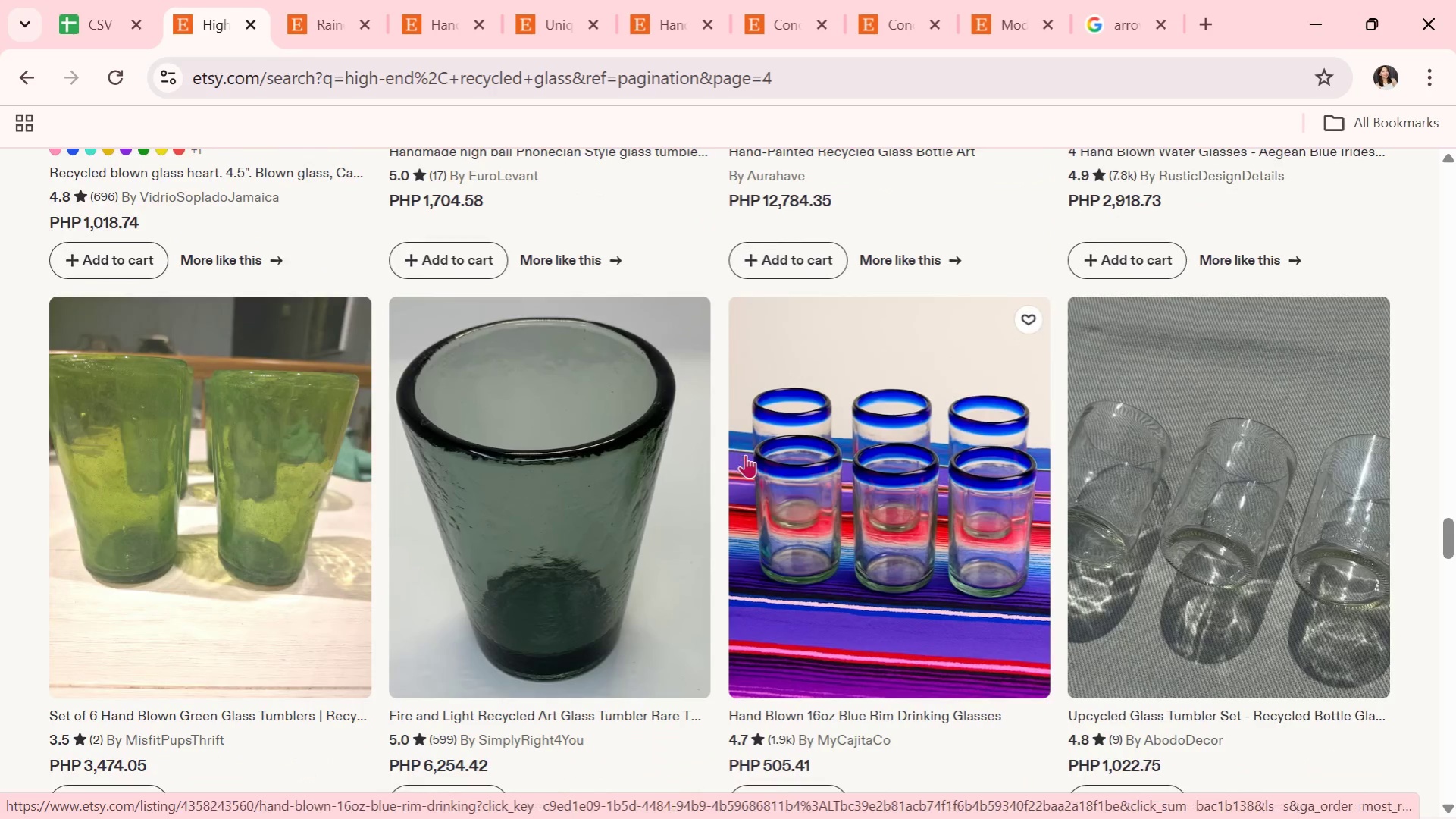 
scroll: coordinate [754, 466], scroll_direction: down, amount: 5.0
 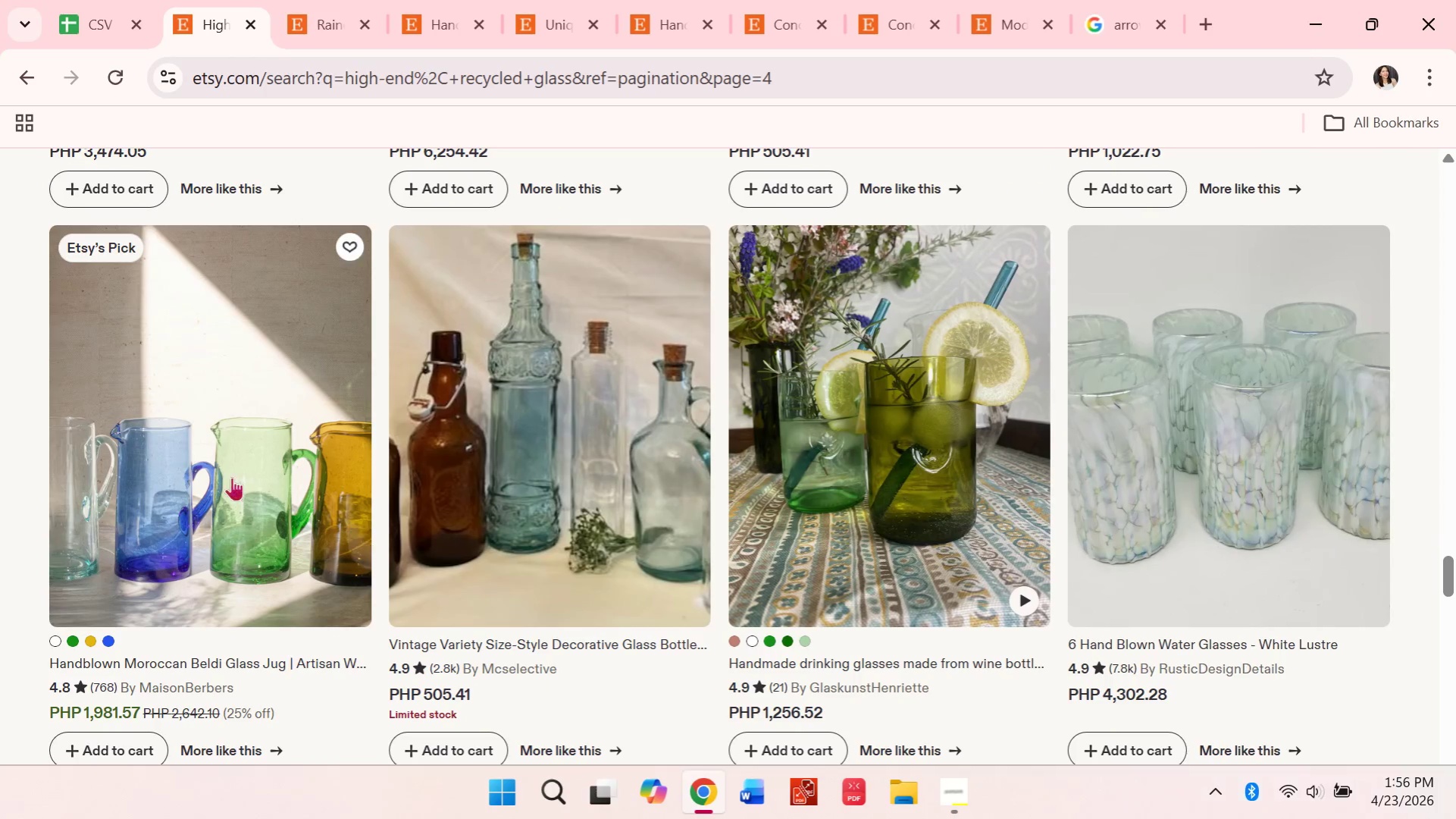 
left_click([224, 473])
 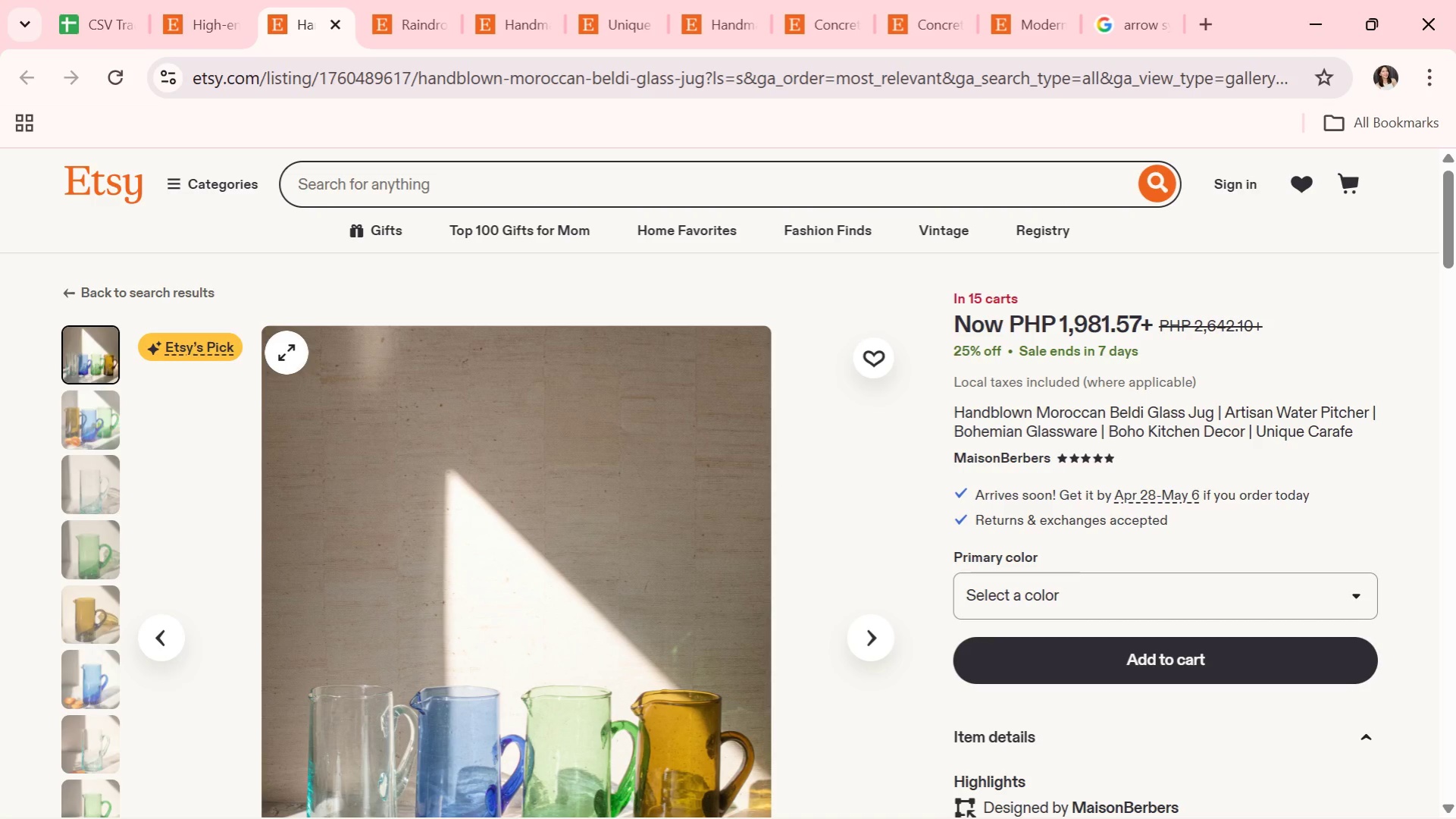 
wait(12.98)
 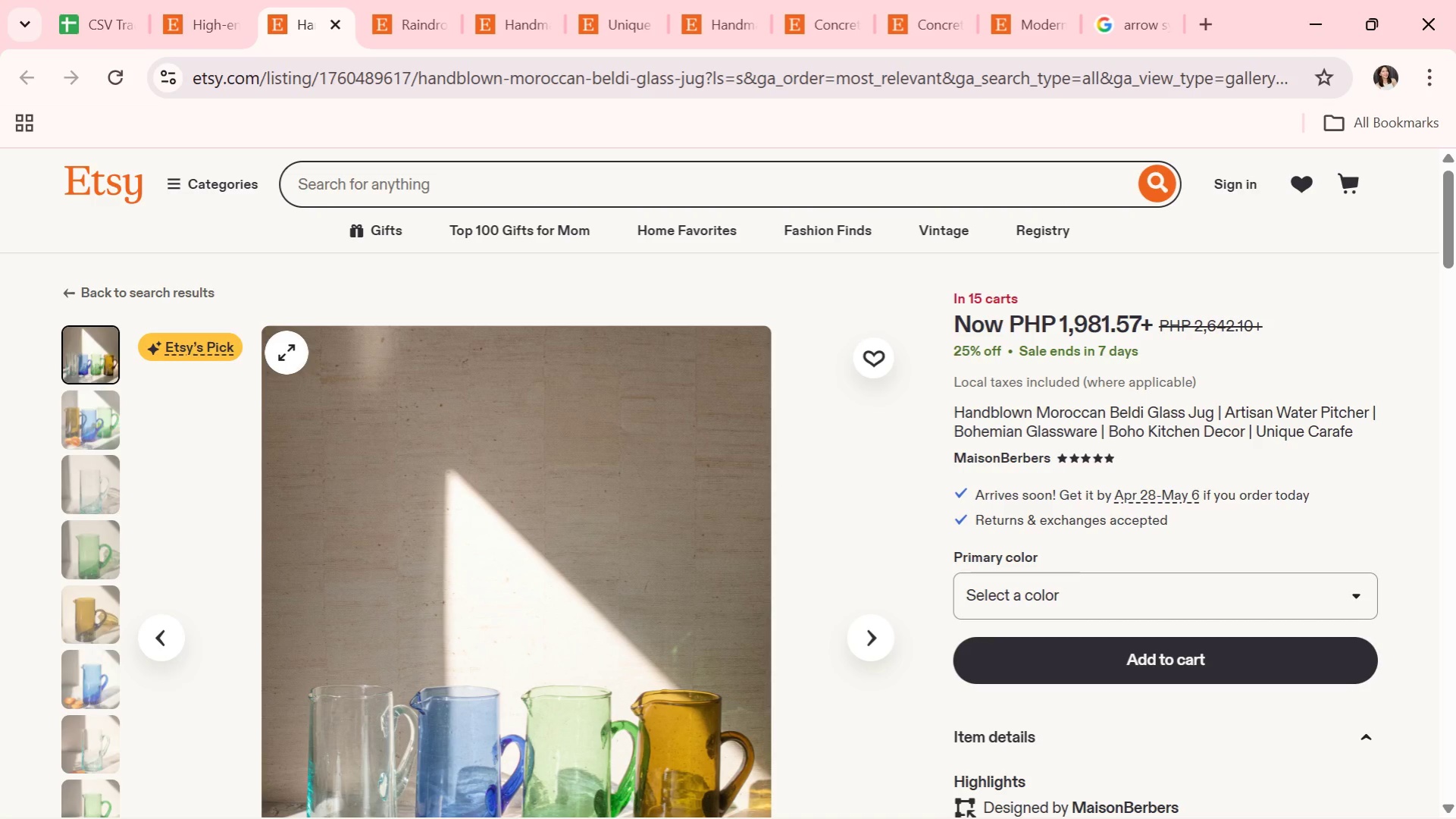 
scroll: coordinate [287, 353], scroll_direction: down, amount: 1.0
 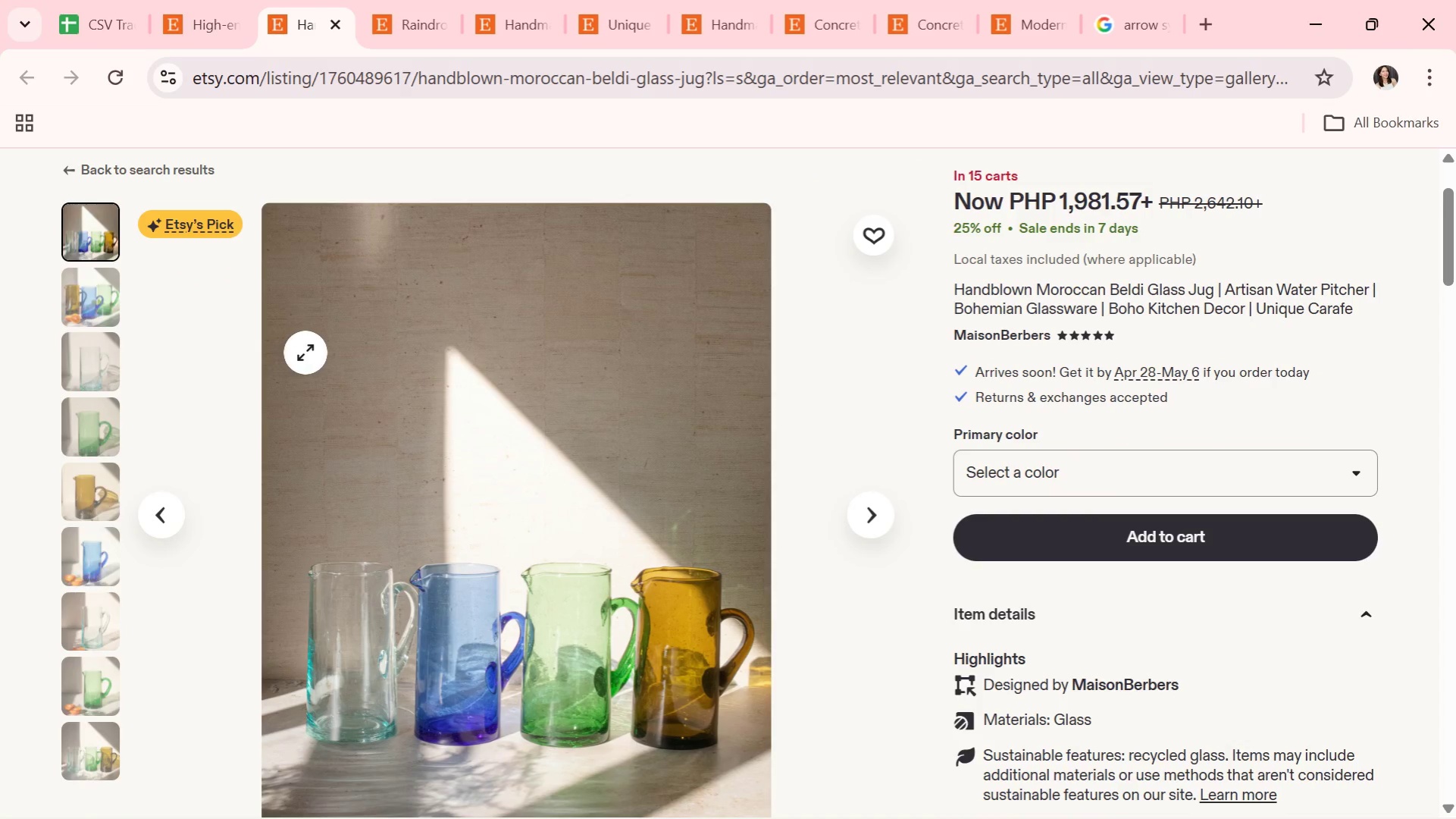 
scroll: coordinate [311, 353], scroll_direction: none, amount: 0.0
 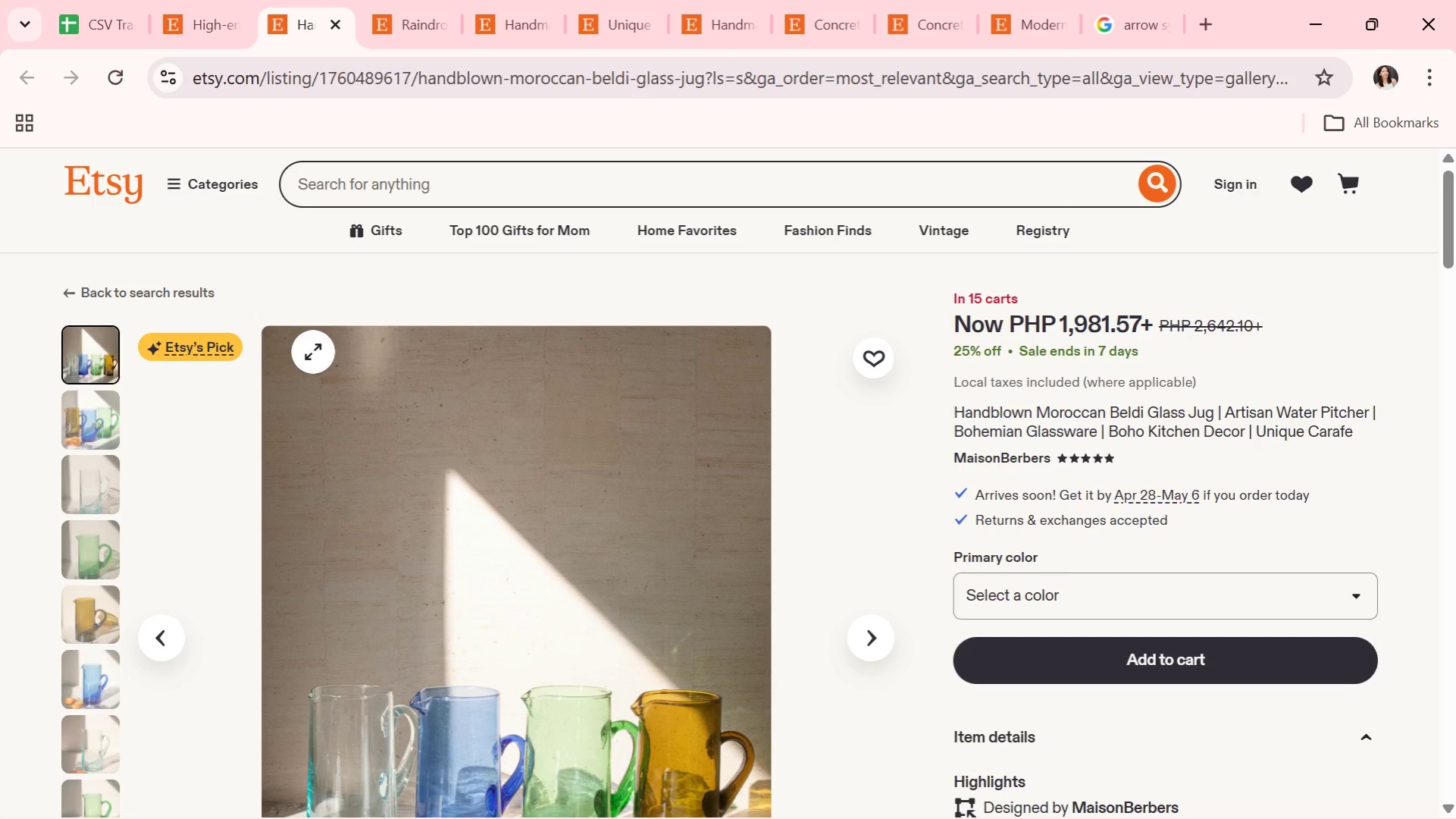 
scroll: coordinate [319, 352], scroll_direction: up, amount: 1.0
 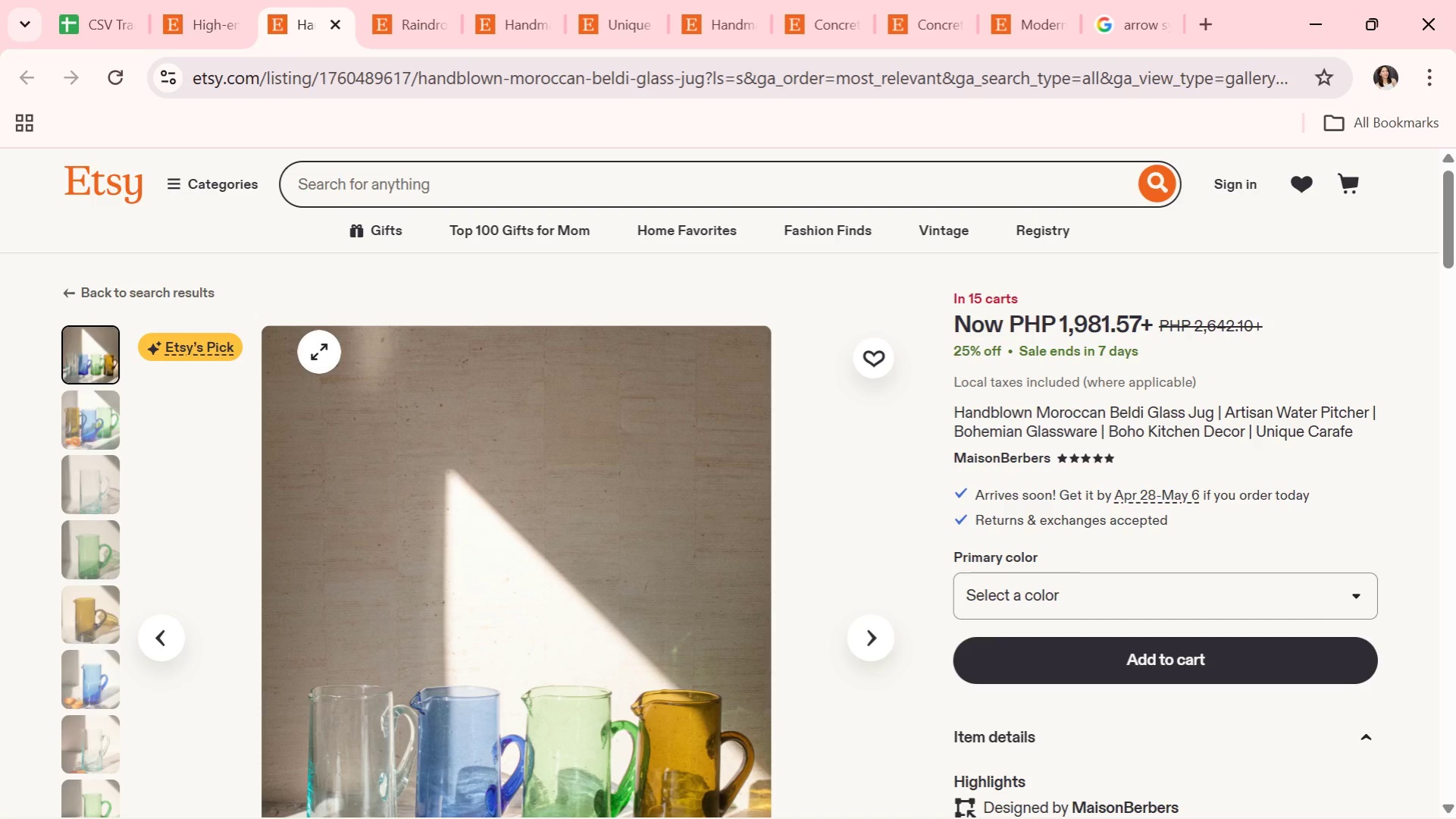 
scroll: coordinate [319, 352], scroll_direction: none, amount: 0.0
 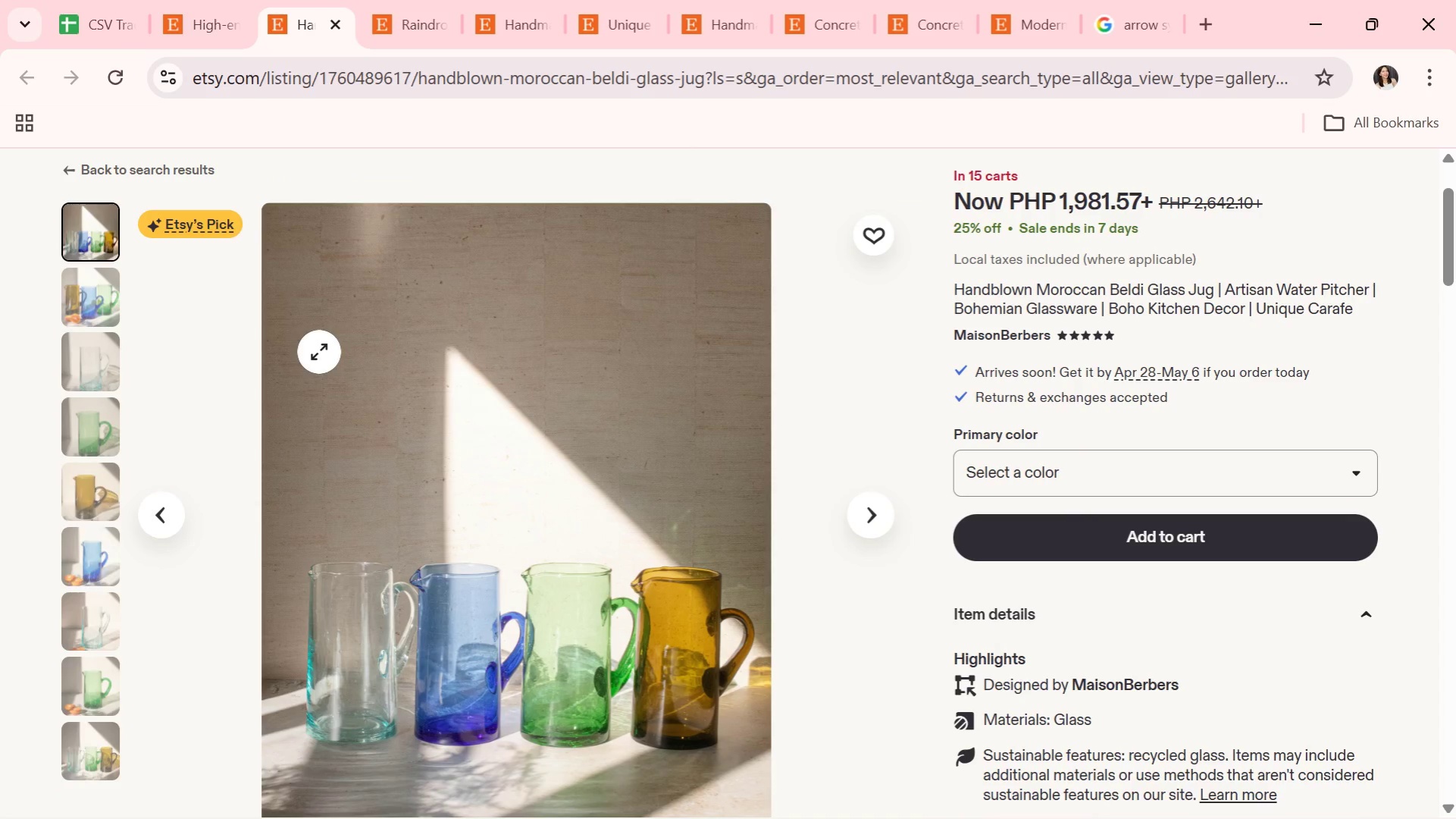 
scroll: coordinate [532, 356], scroll_direction: down, amount: 3.0
 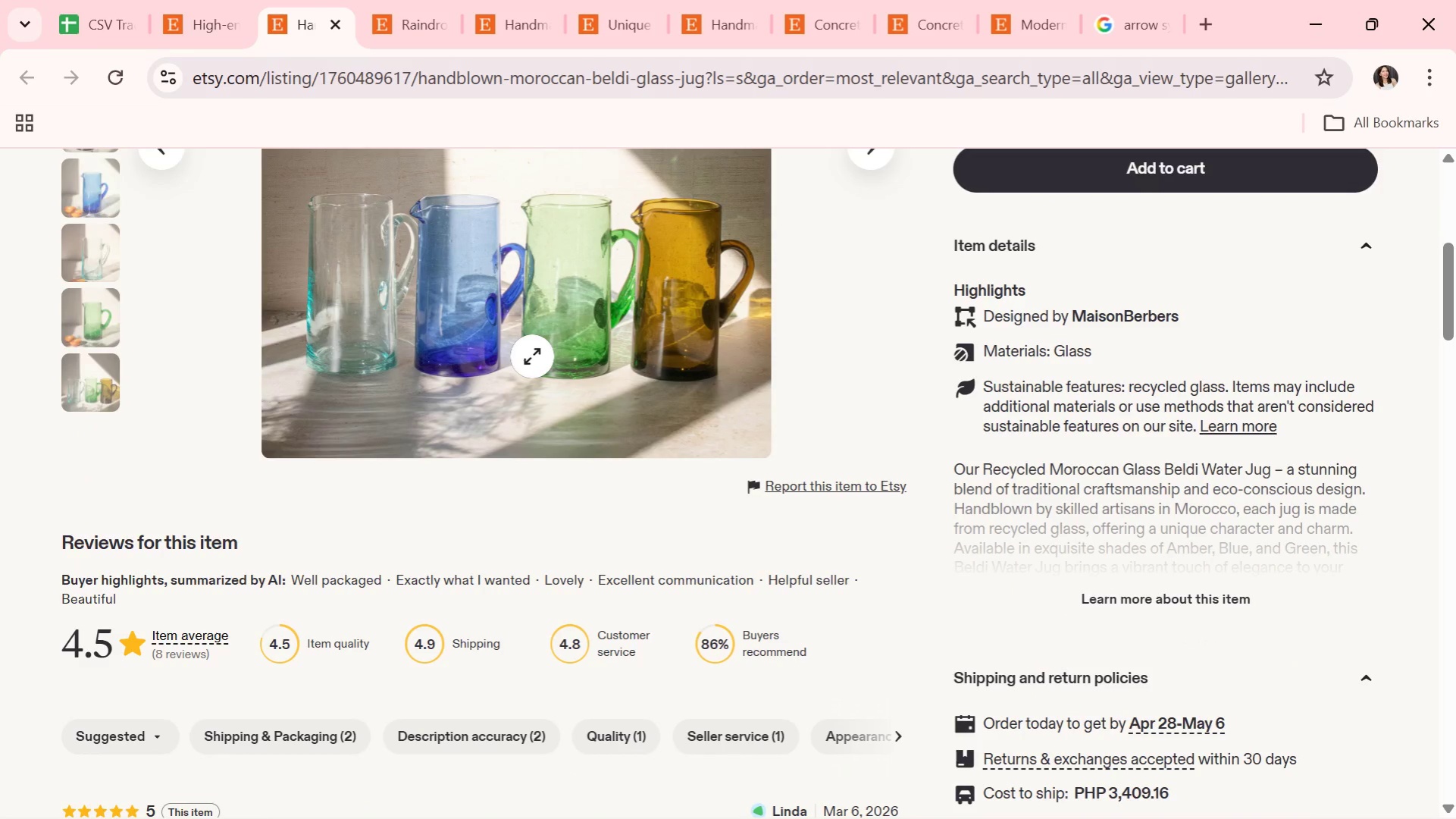 
scroll: coordinate [468, 359], scroll_direction: up, amount: 1.0
 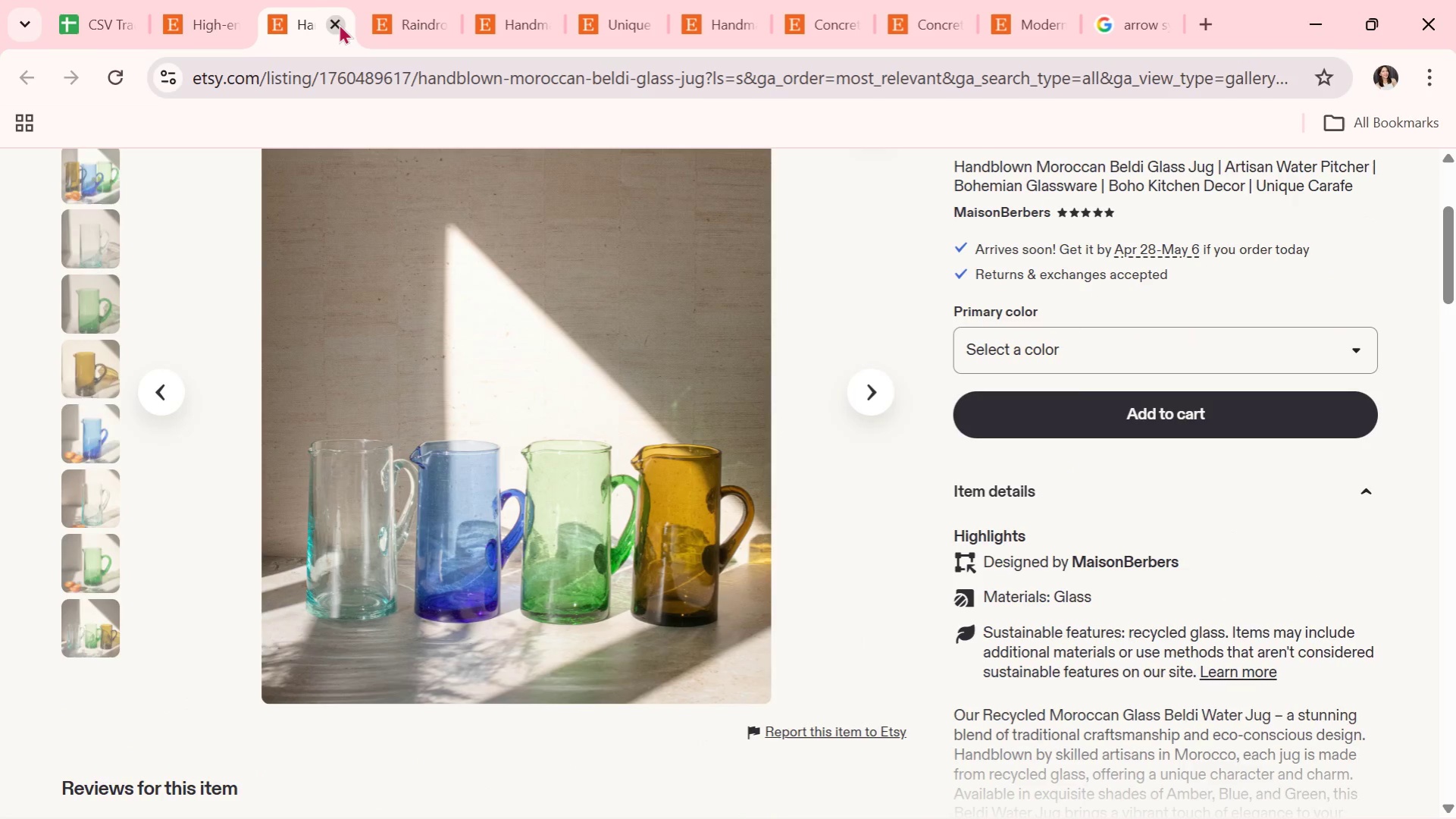 
left_click([339, 24])
 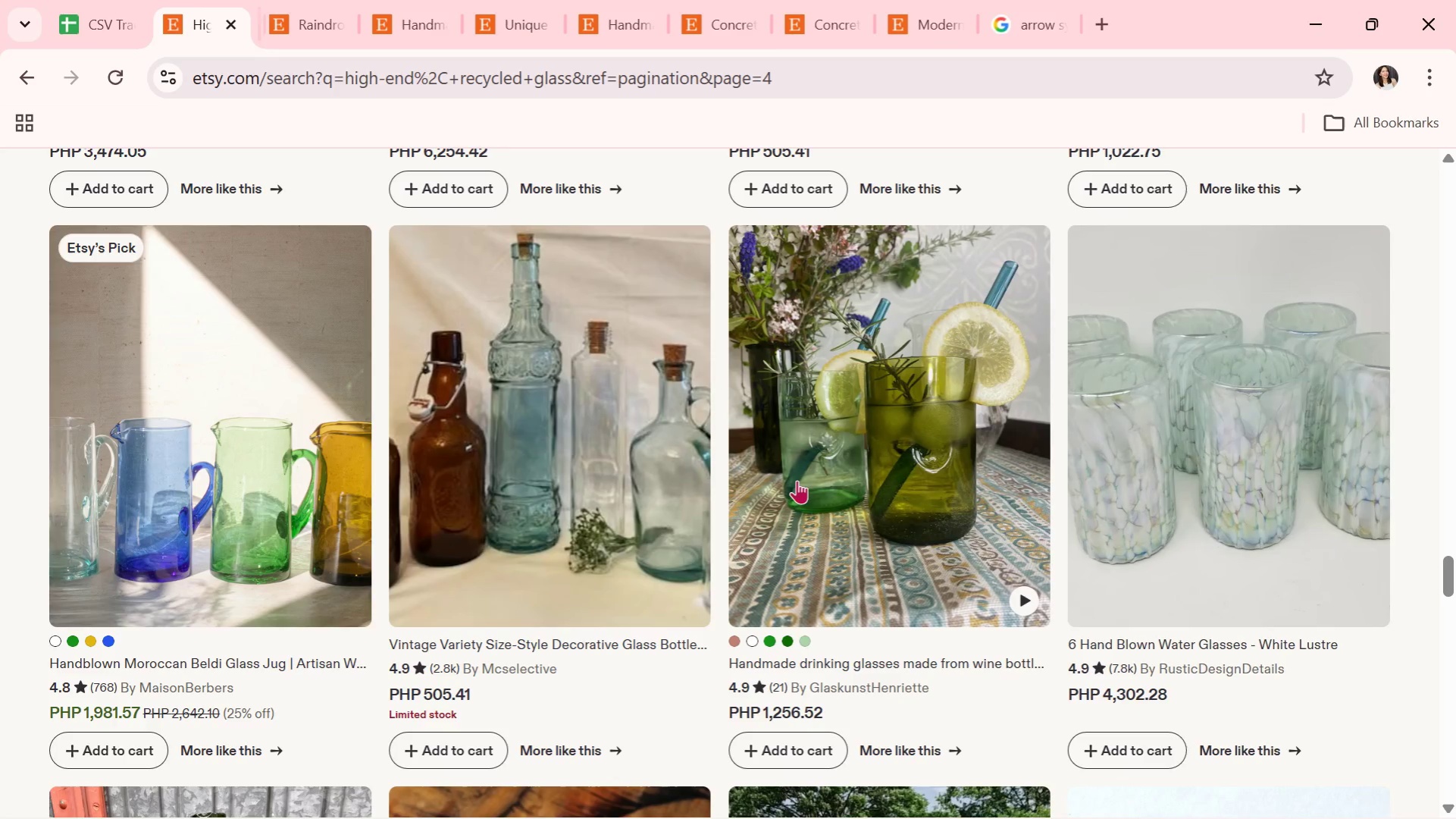 
scroll: coordinate [824, 541], scroll_direction: down, amount: 5.0
 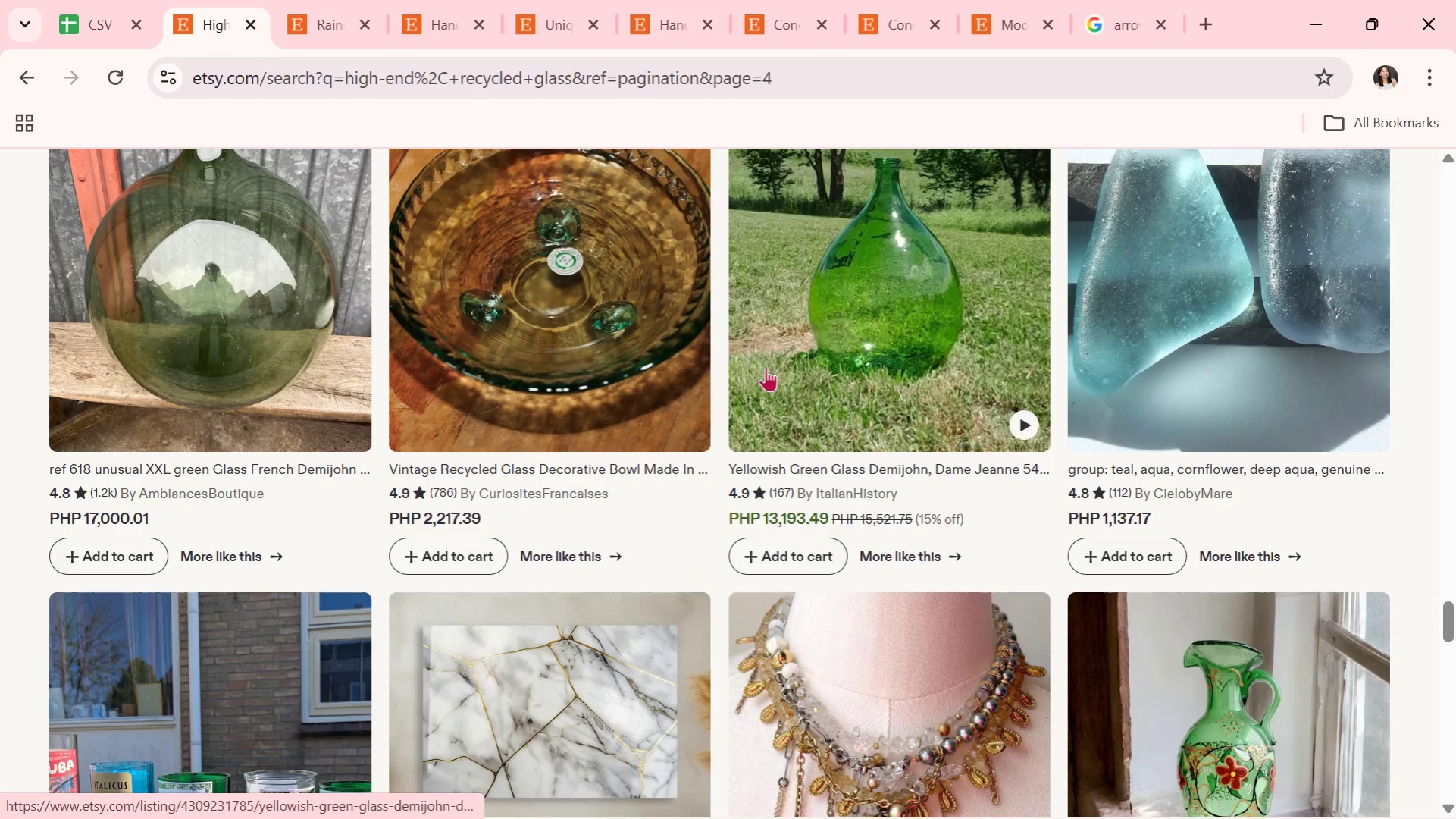 
left_click([254, 455])
 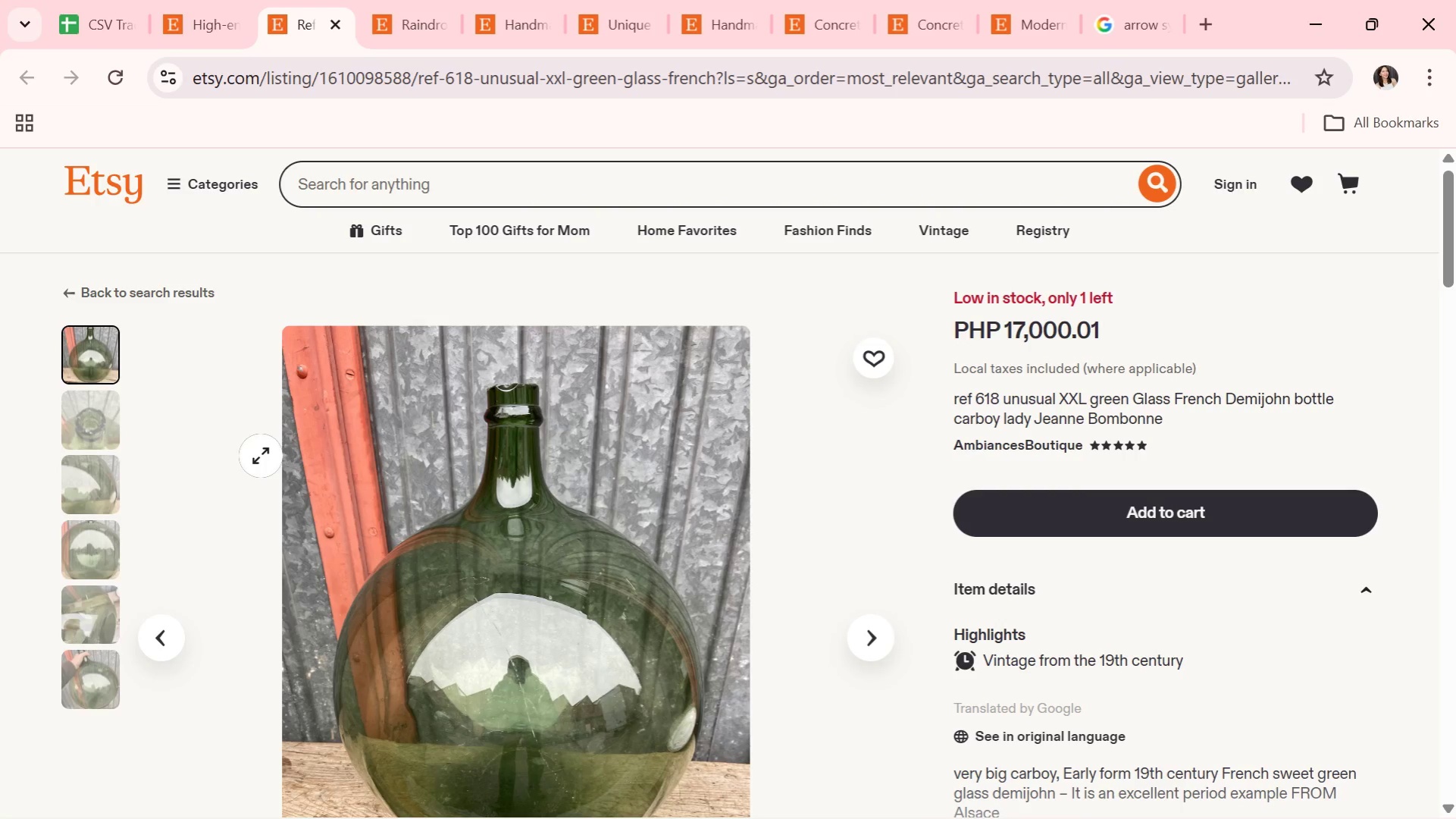 
scroll: coordinate [218, 531], scroll_direction: up, amount: 1.0
 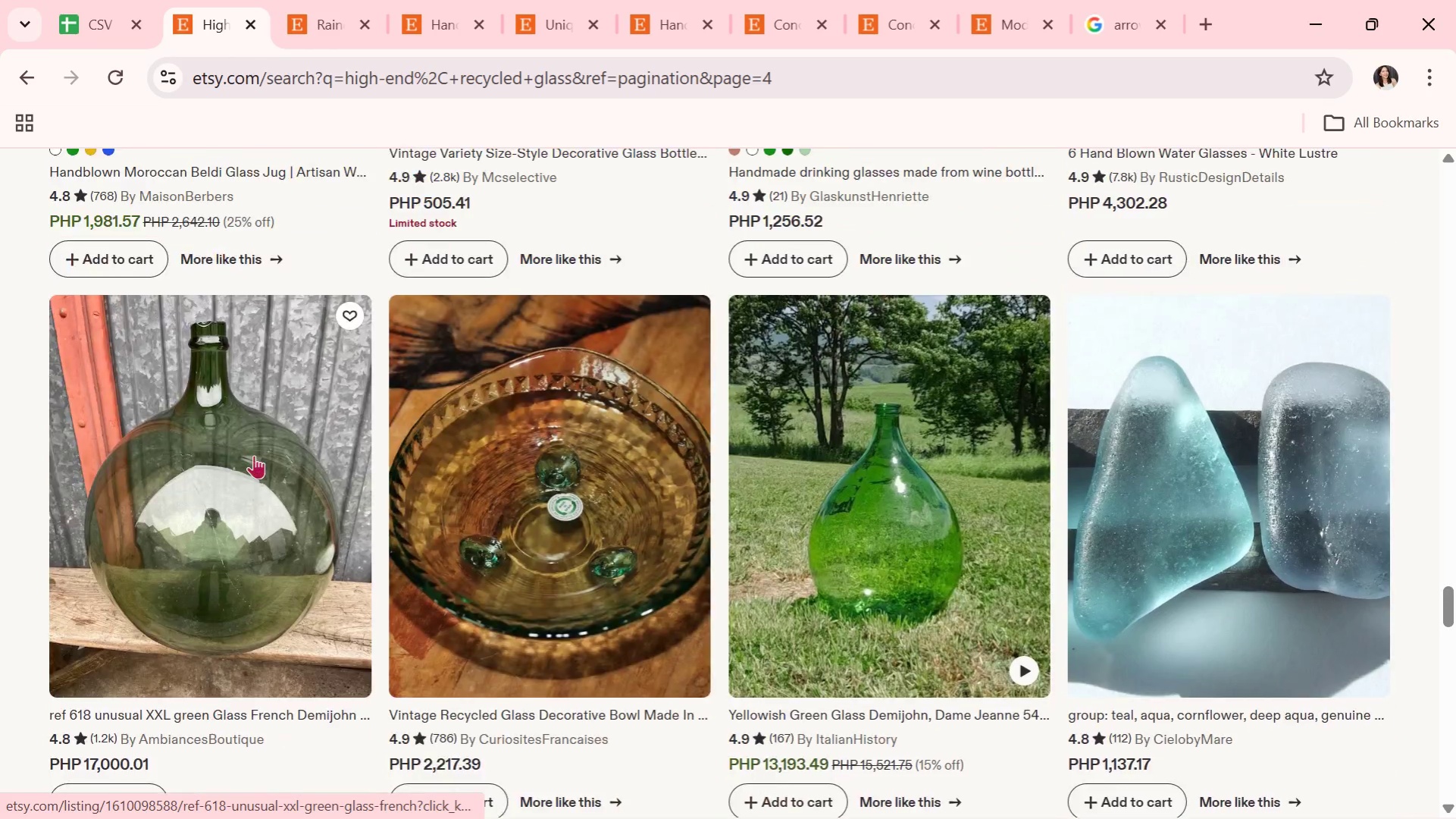 
wait(13.23)
 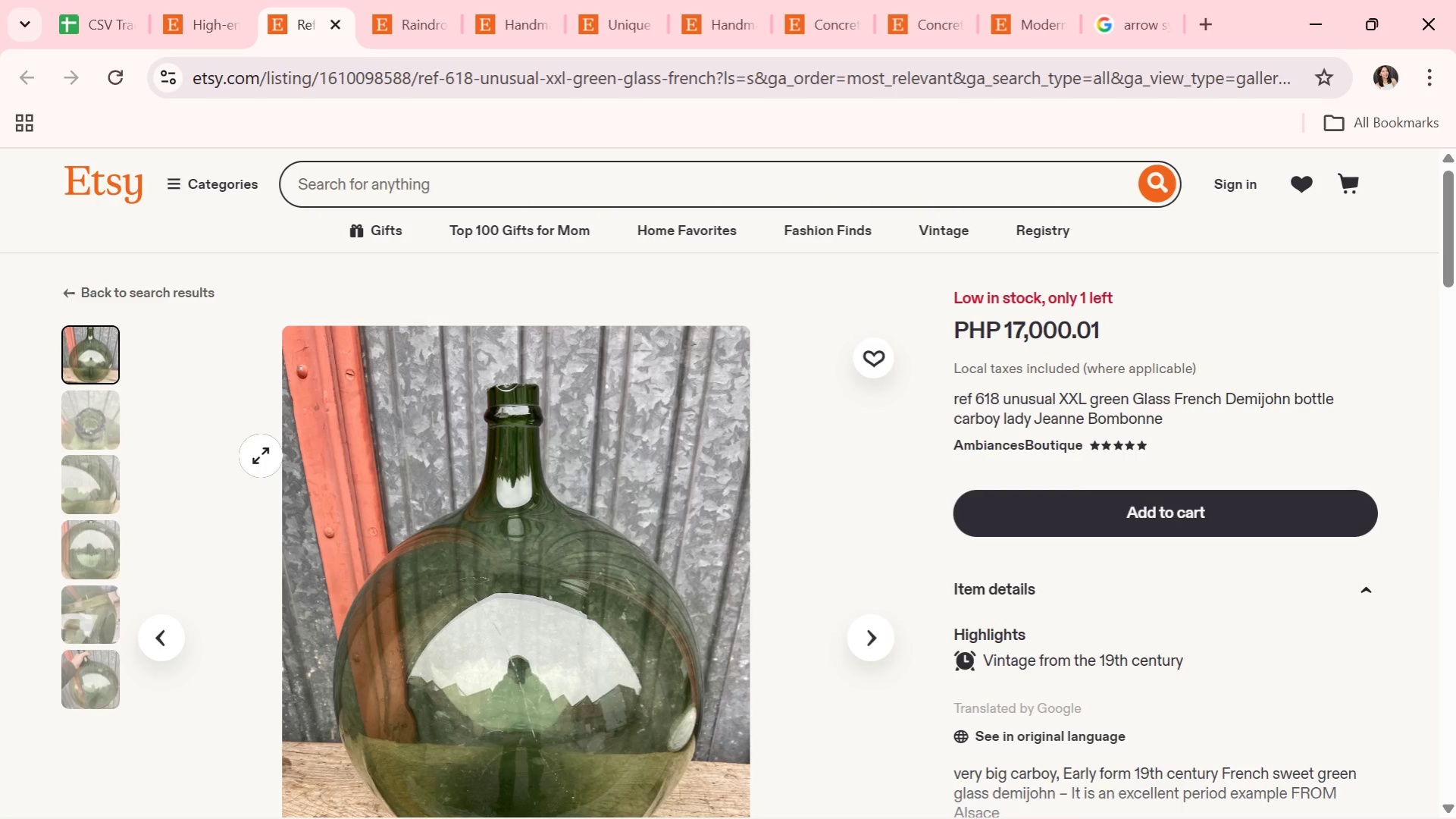 
scroll: coordinate [261, 458], scroll_direction: none, amount: 0.0
 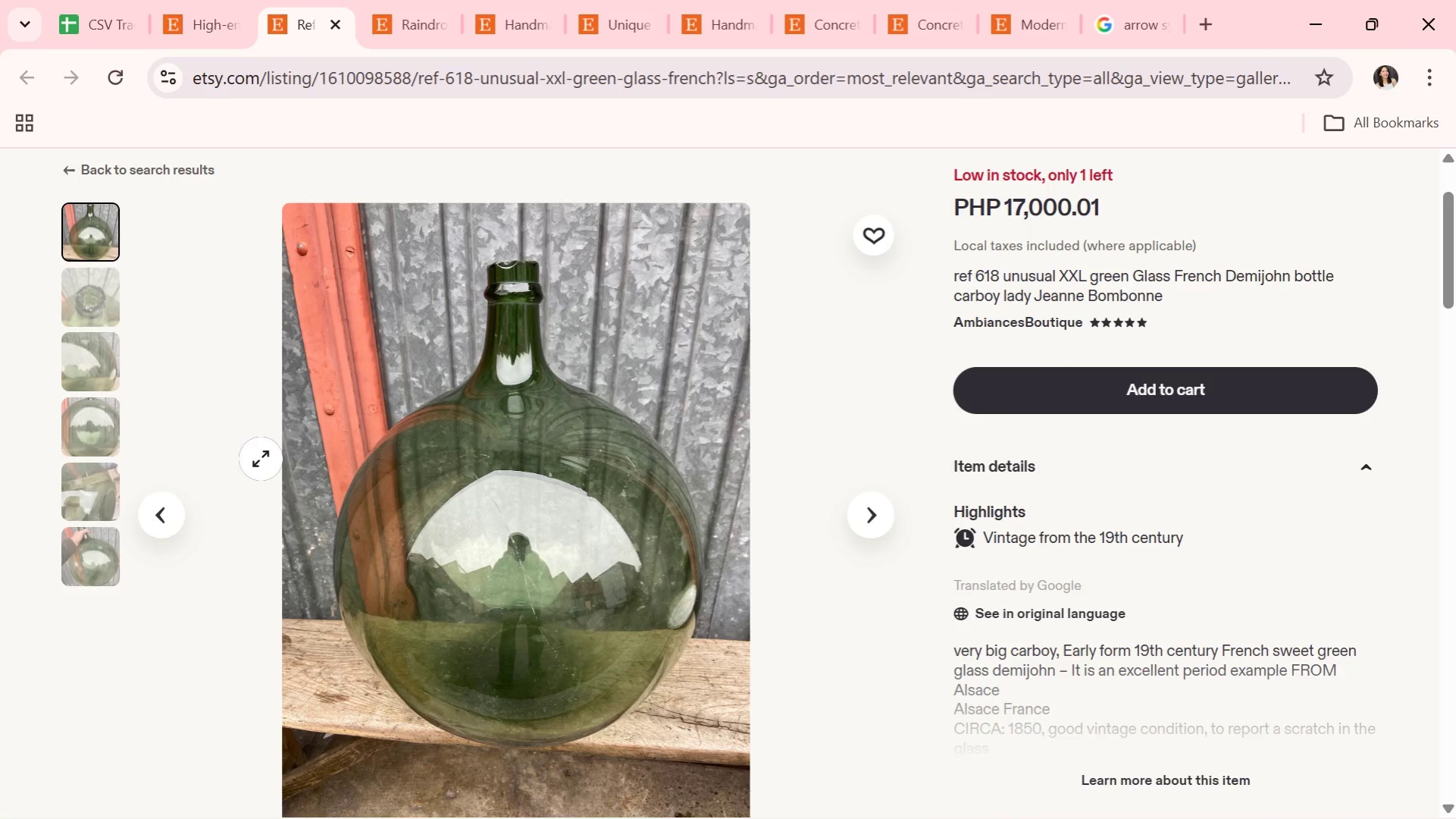 
wait(7.04)
 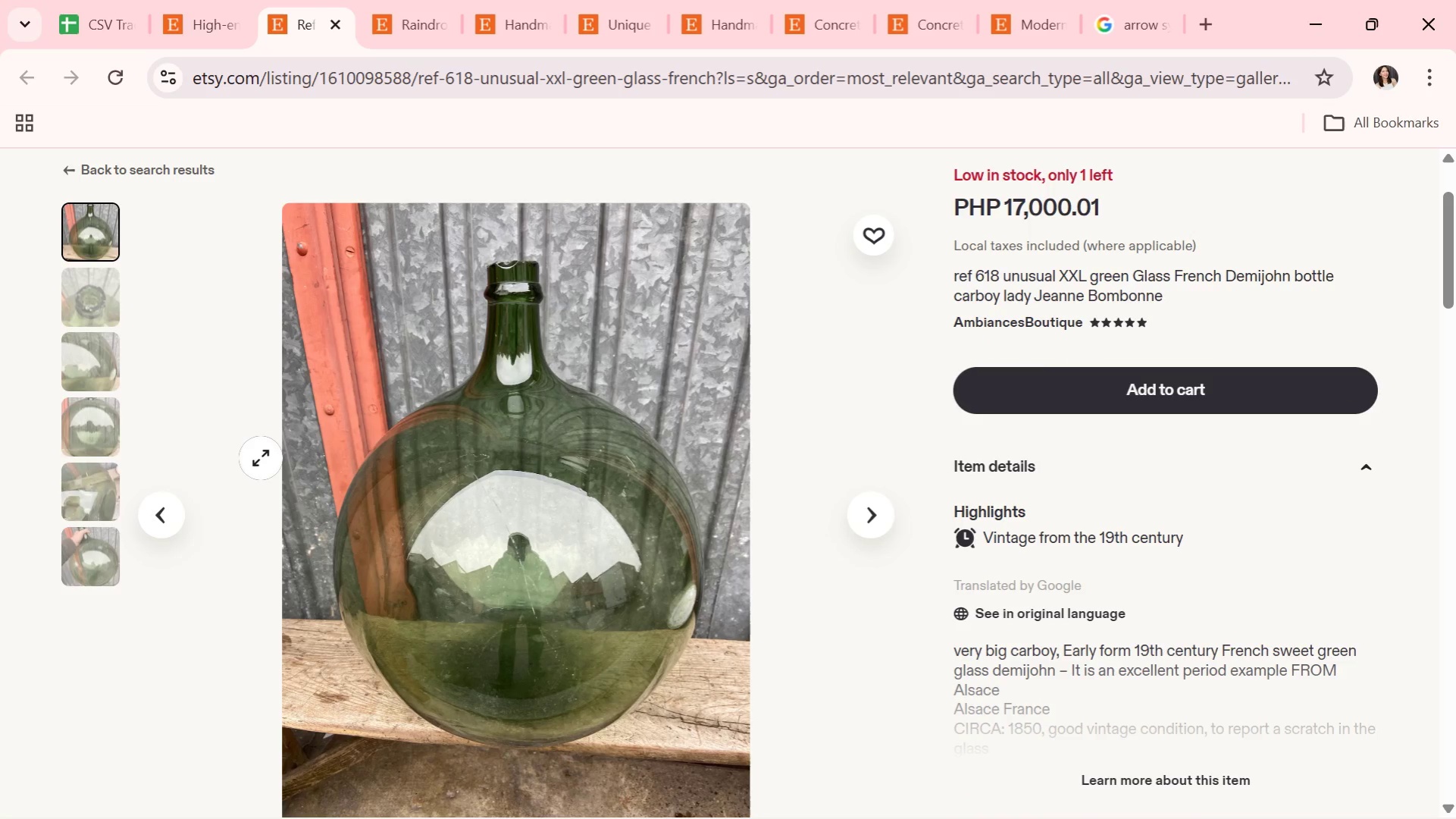 
left_click([871, 515])
 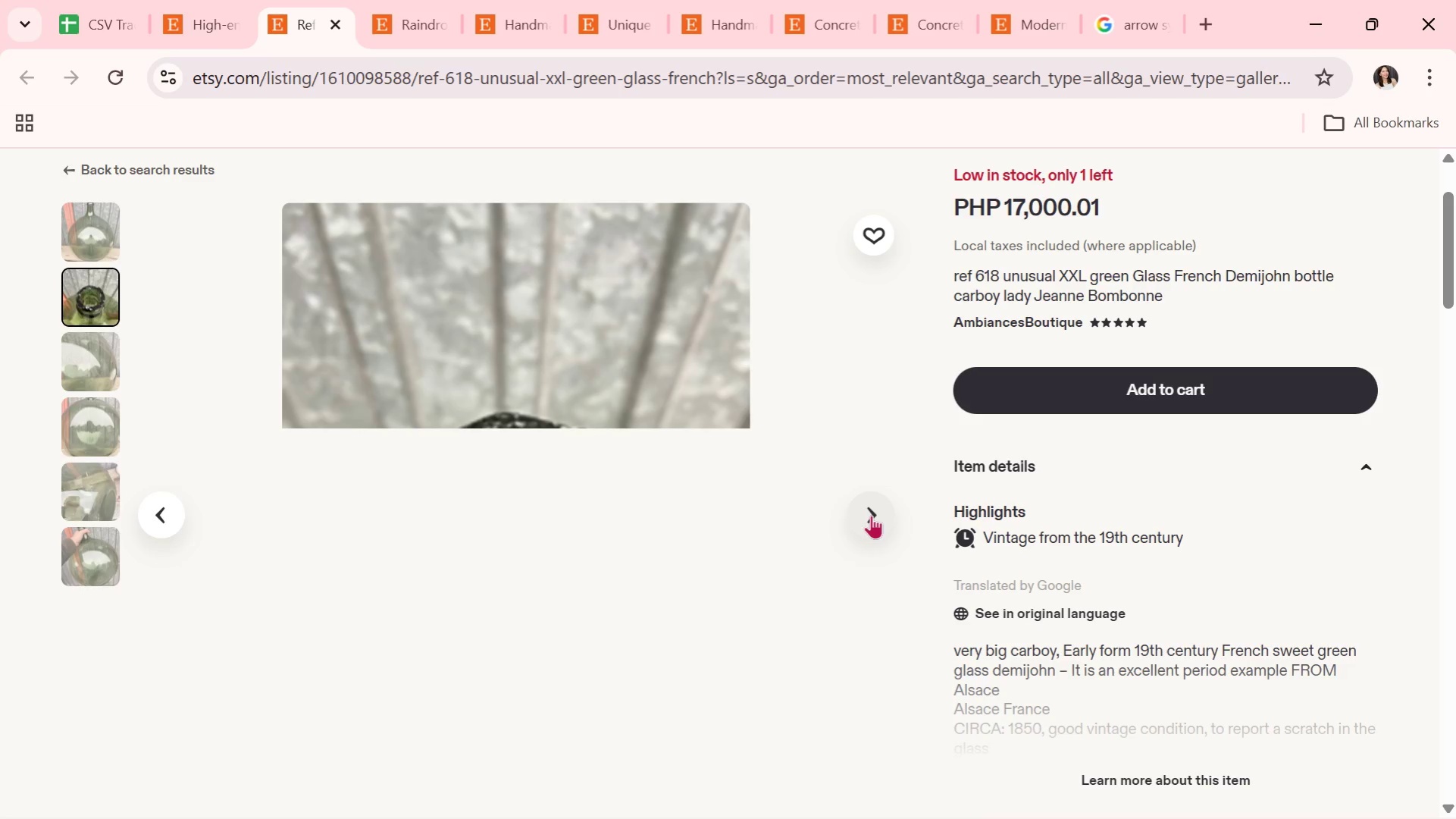 
left_click([879, 515])
 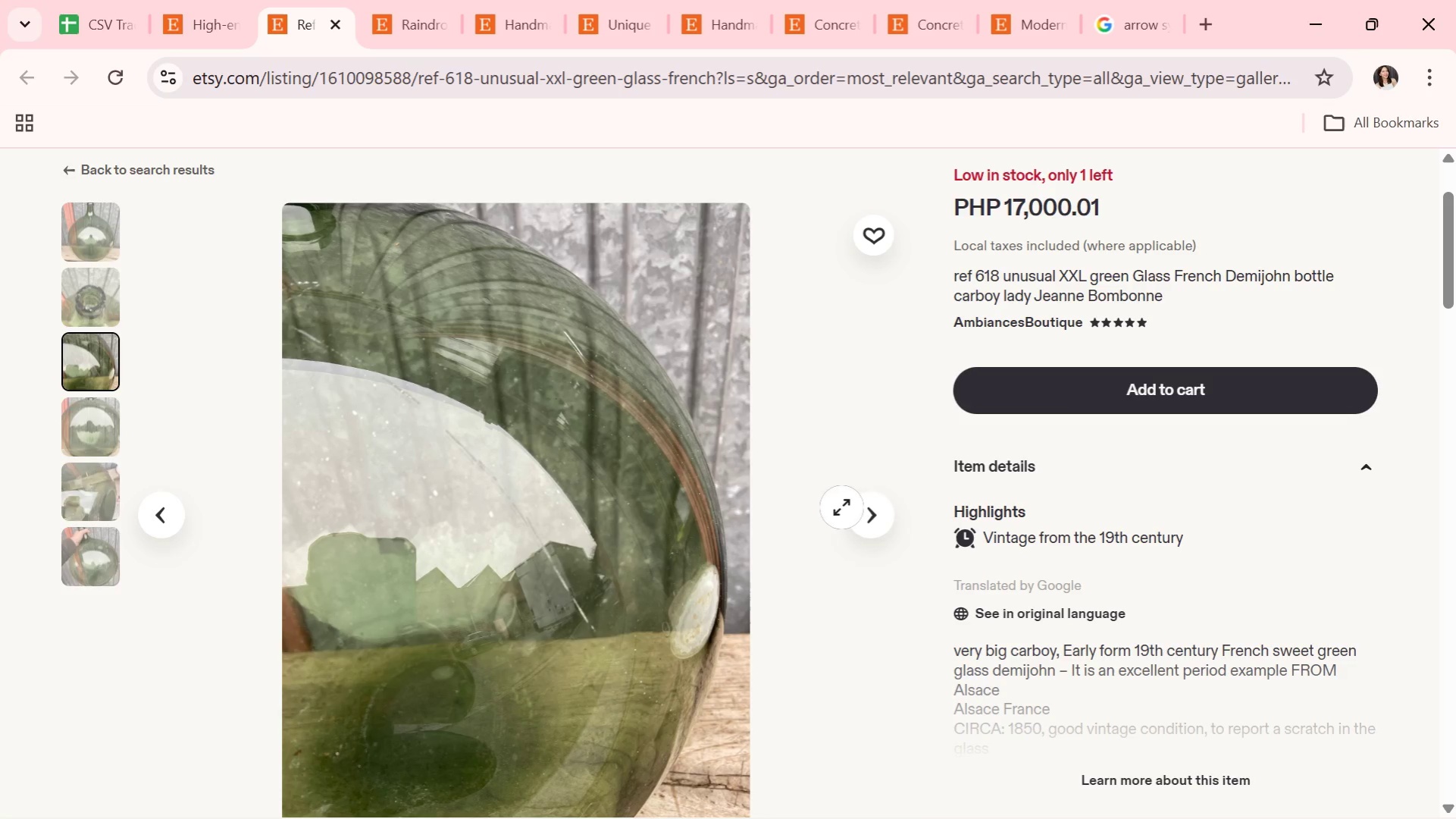 
wait(7.52)
 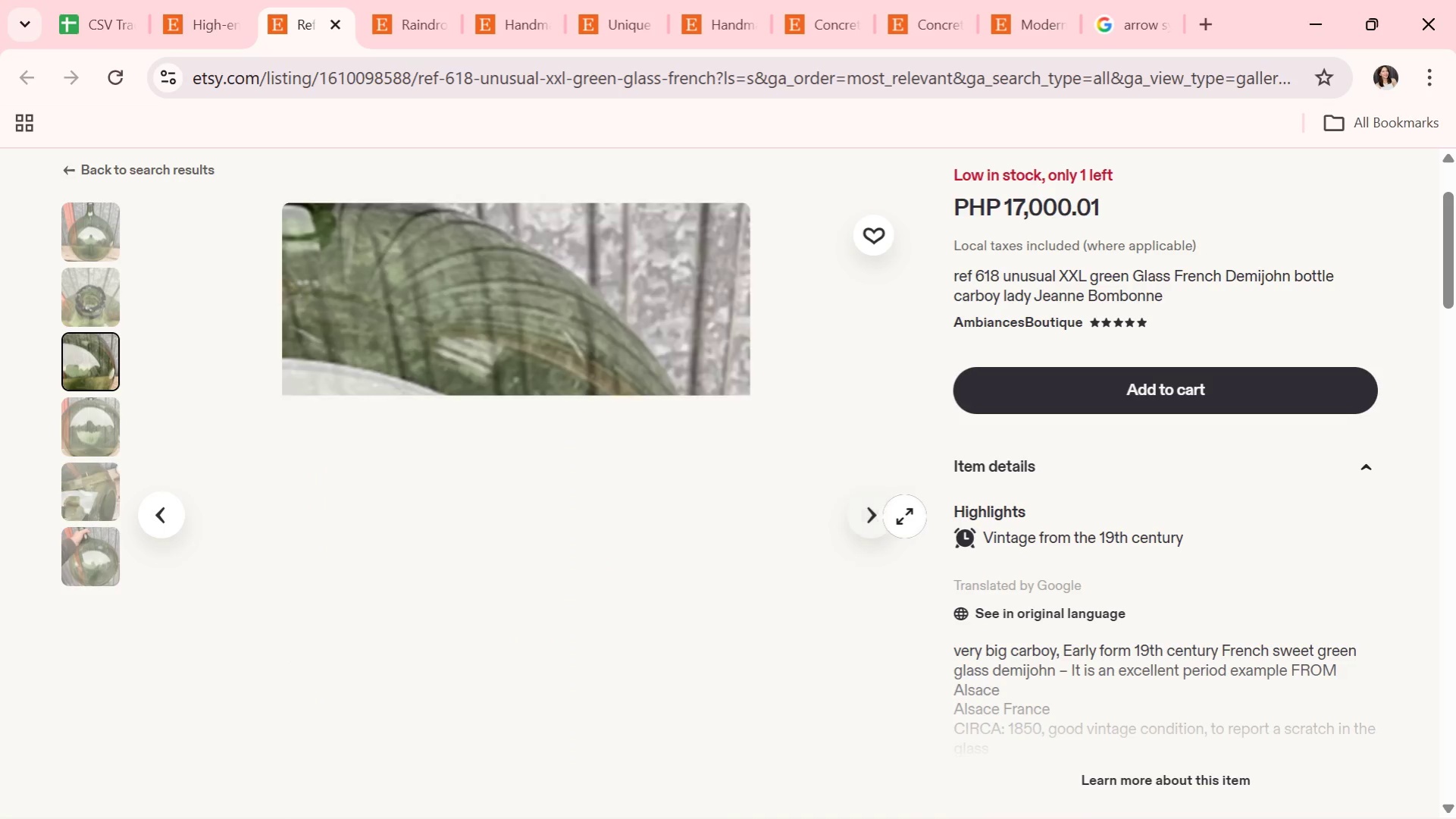 
left_click([888, 524])
 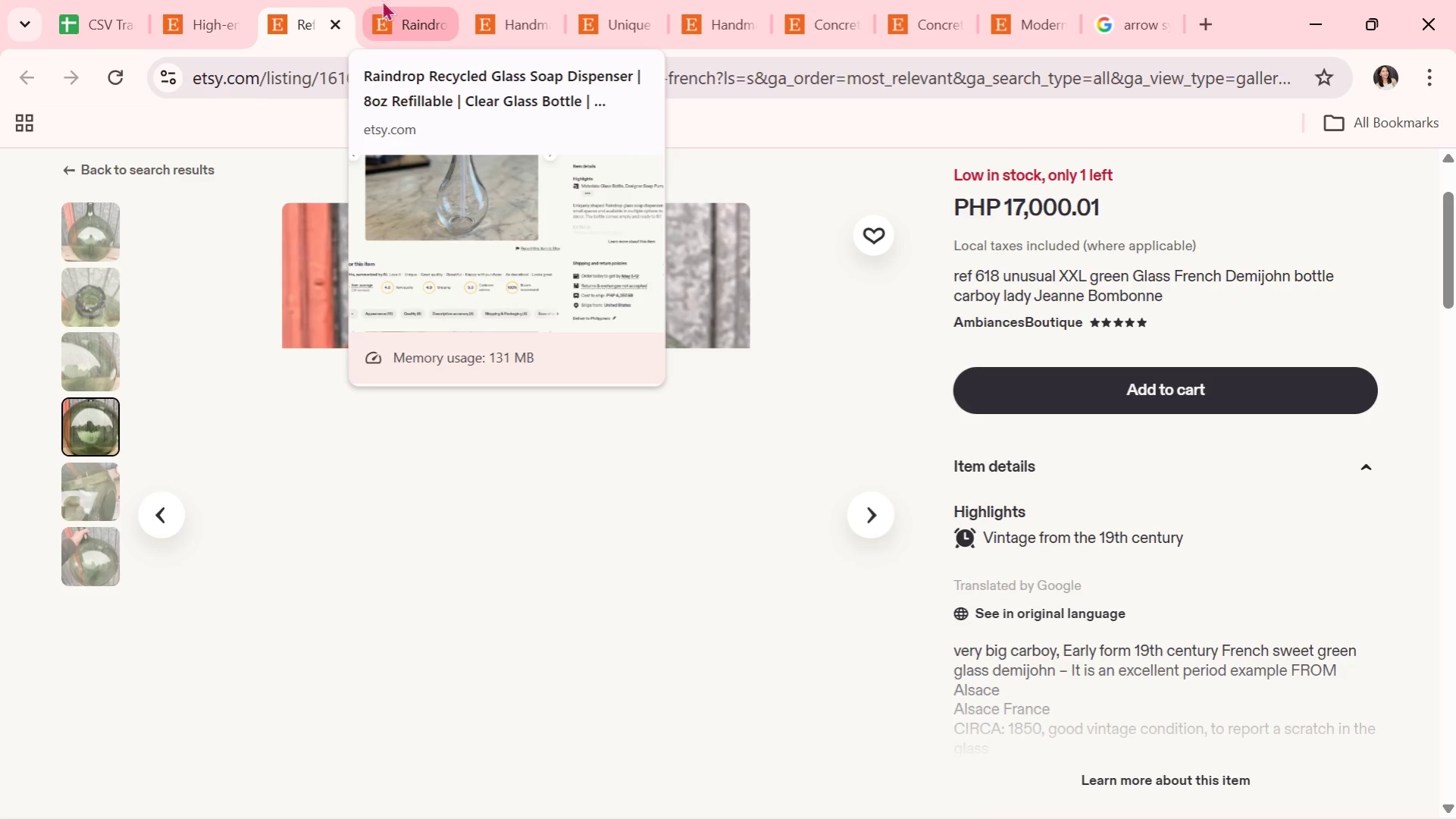 
scroll: coordinate [911, 554], scroll_direction: up, amount: 1.0
 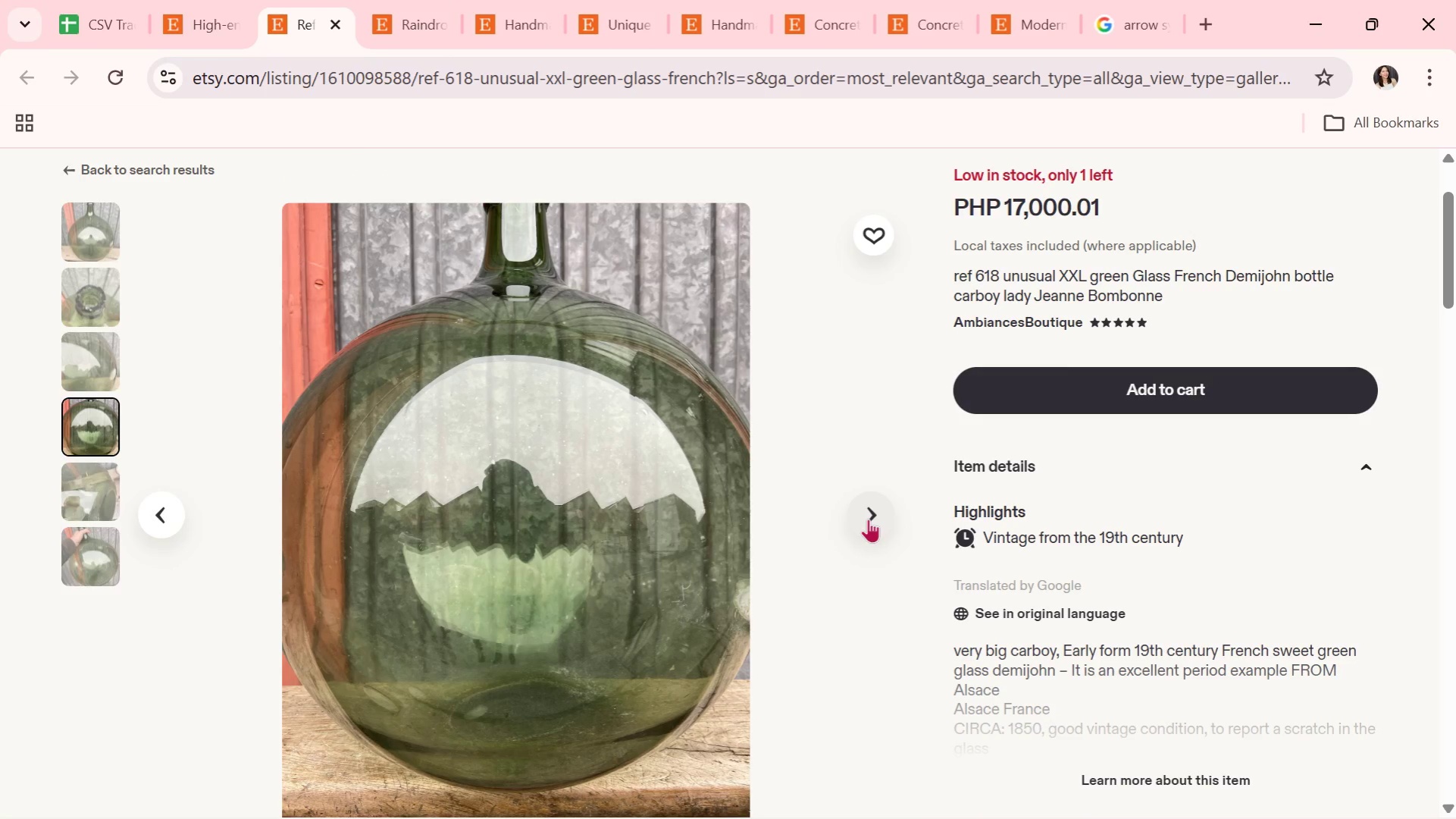 
left_click([868, 519])
 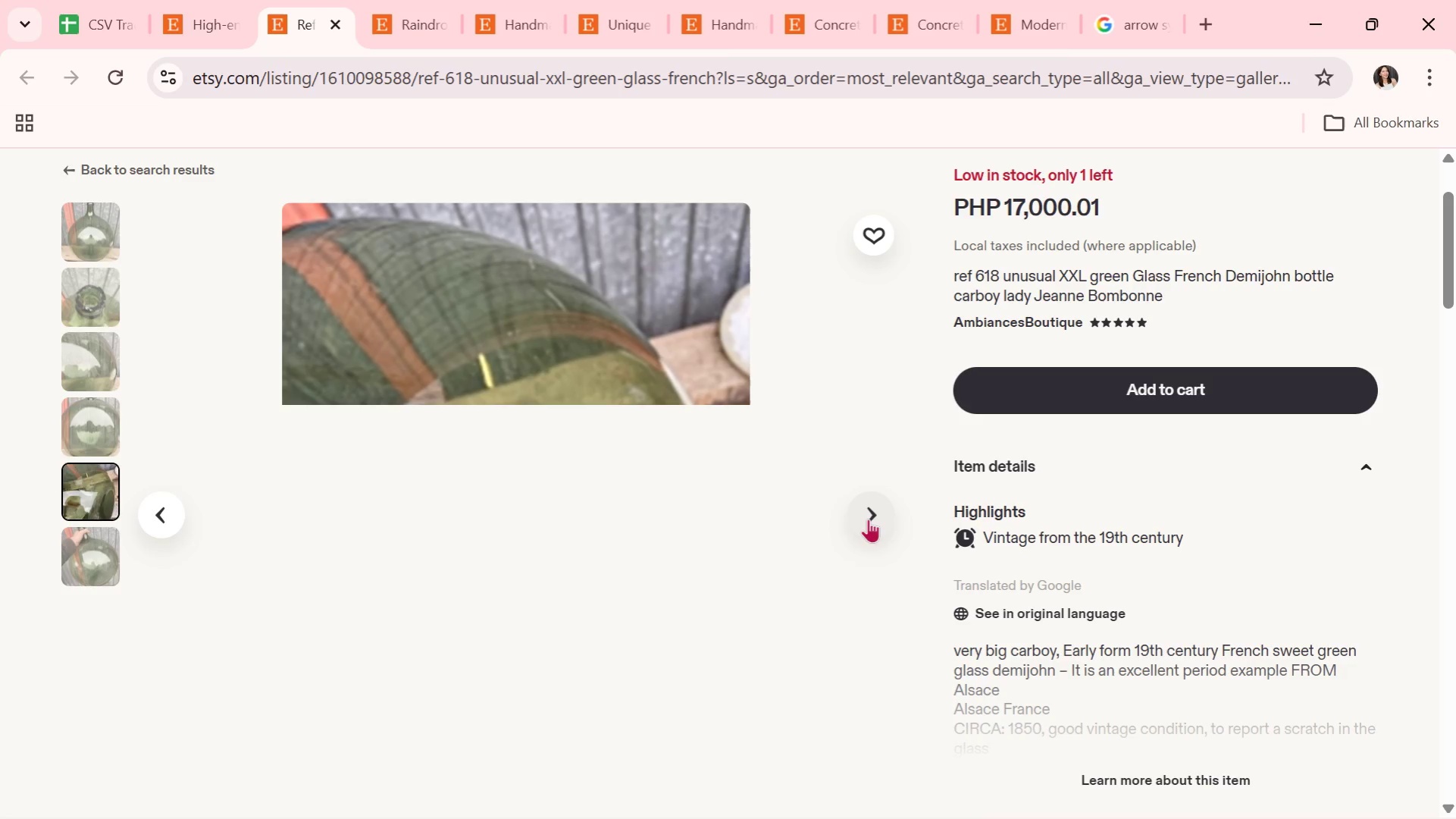 
wait(8.28)
 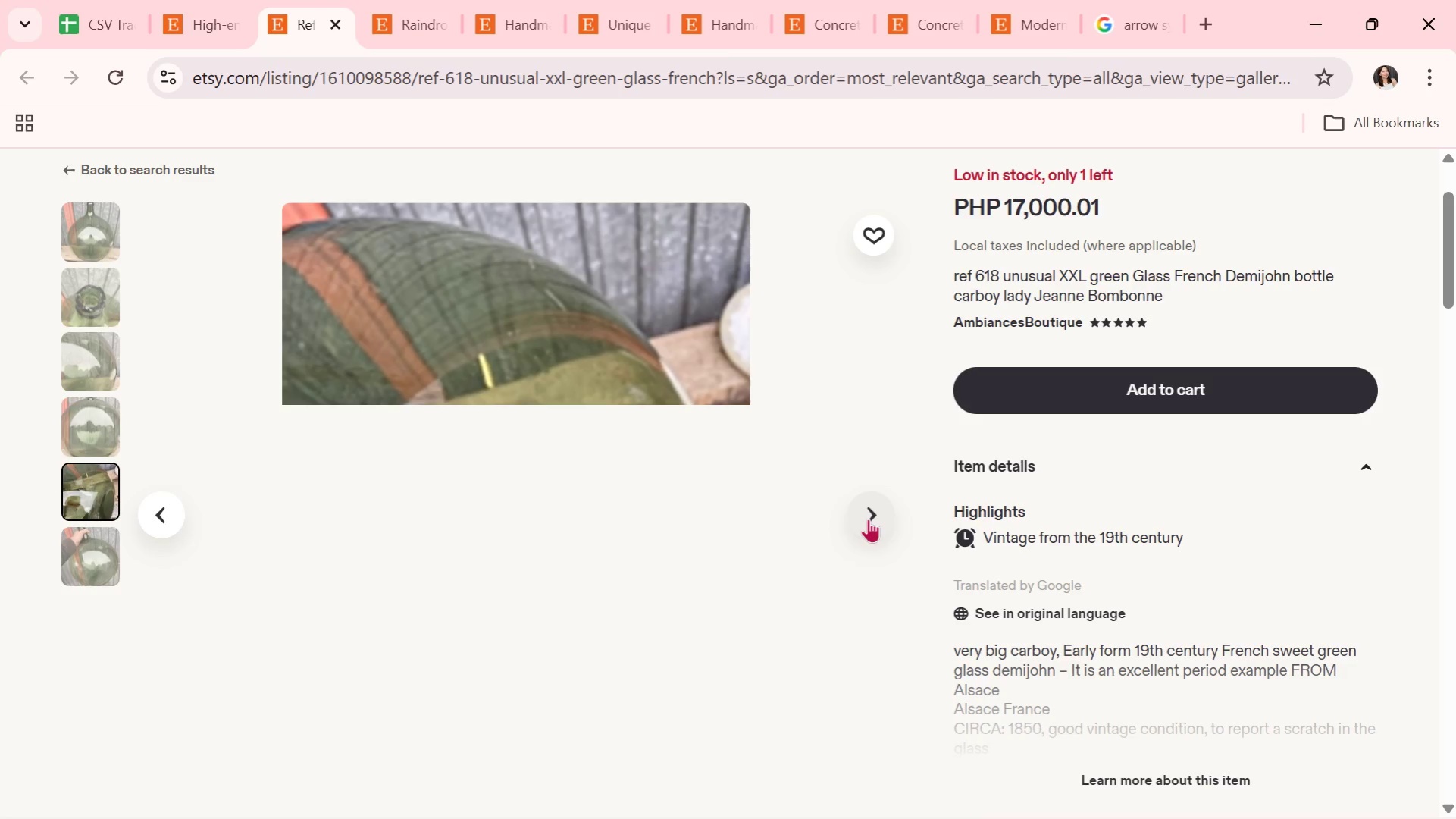 
left_click([868, 519])
 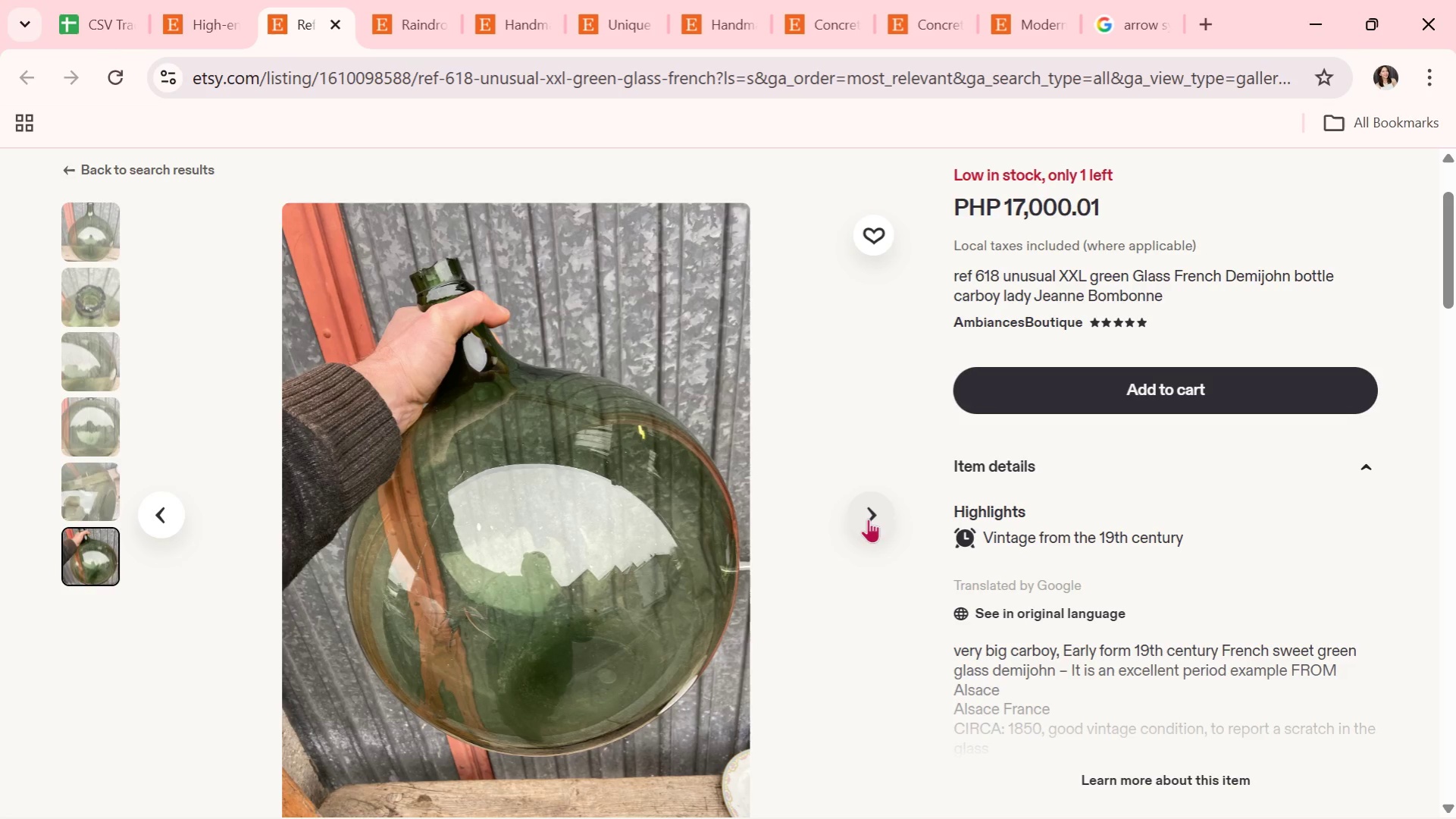 
wait(6.36)
 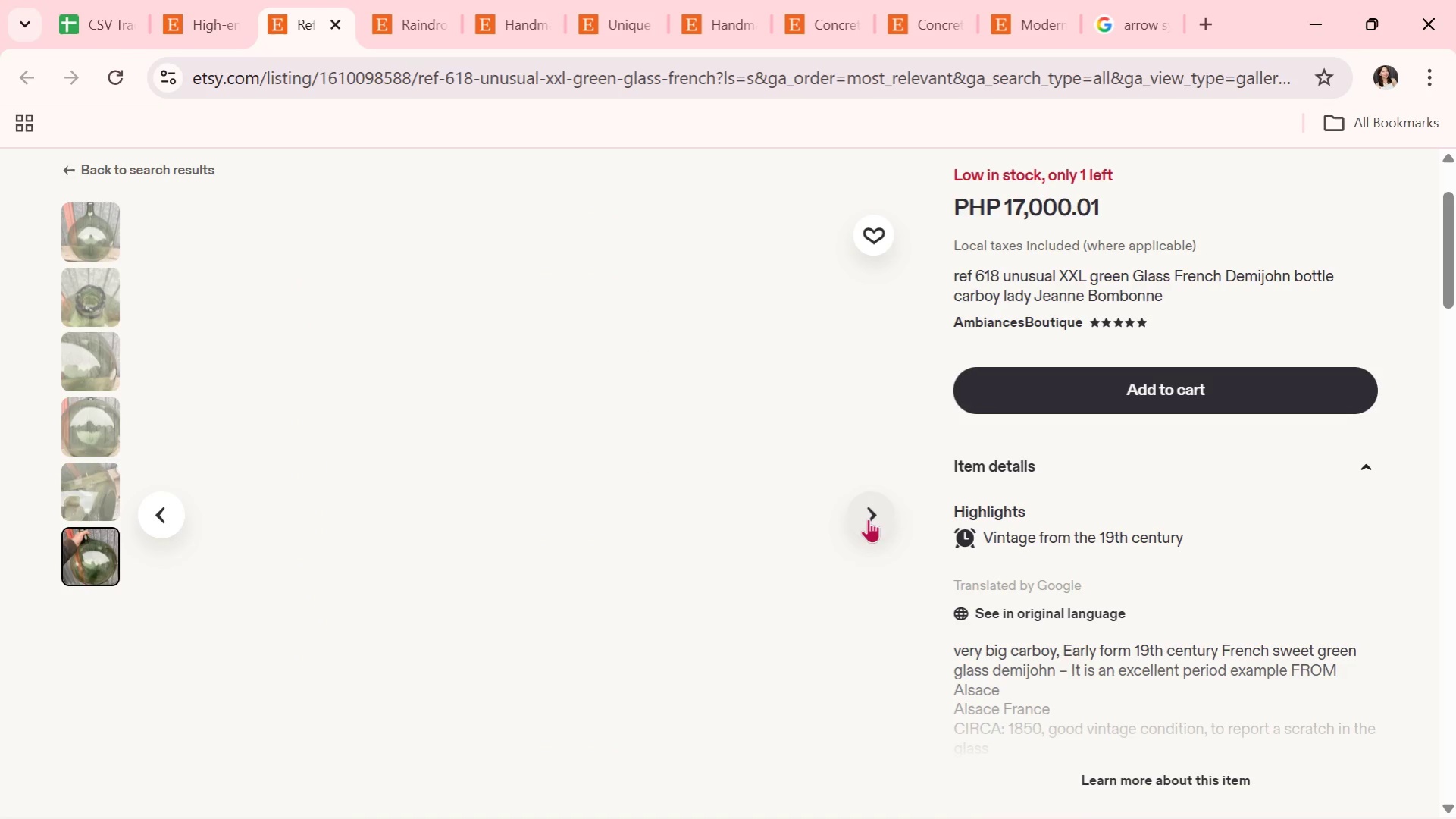 
left_click([868, 519])
 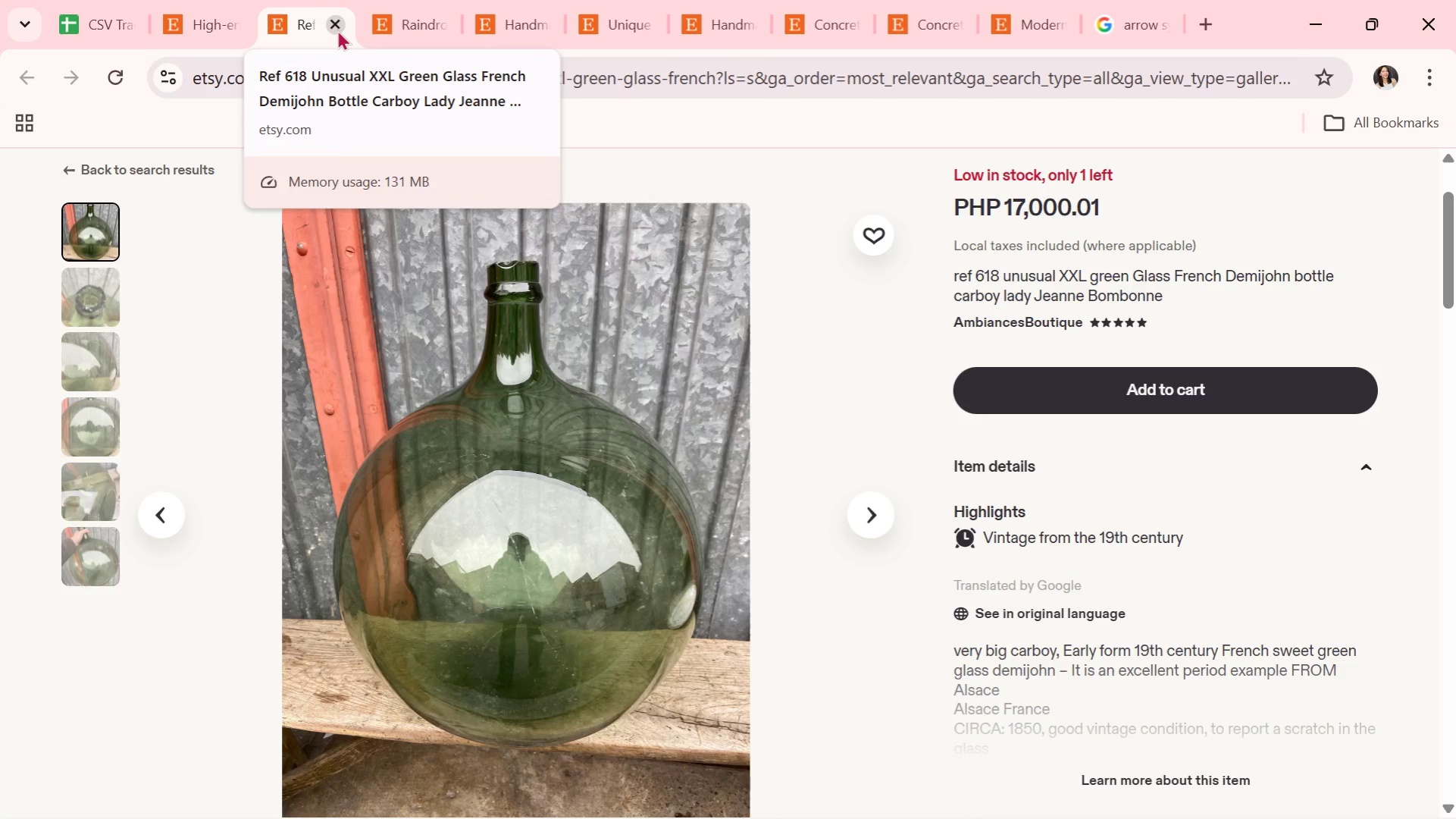 
left_click([337, 30])
 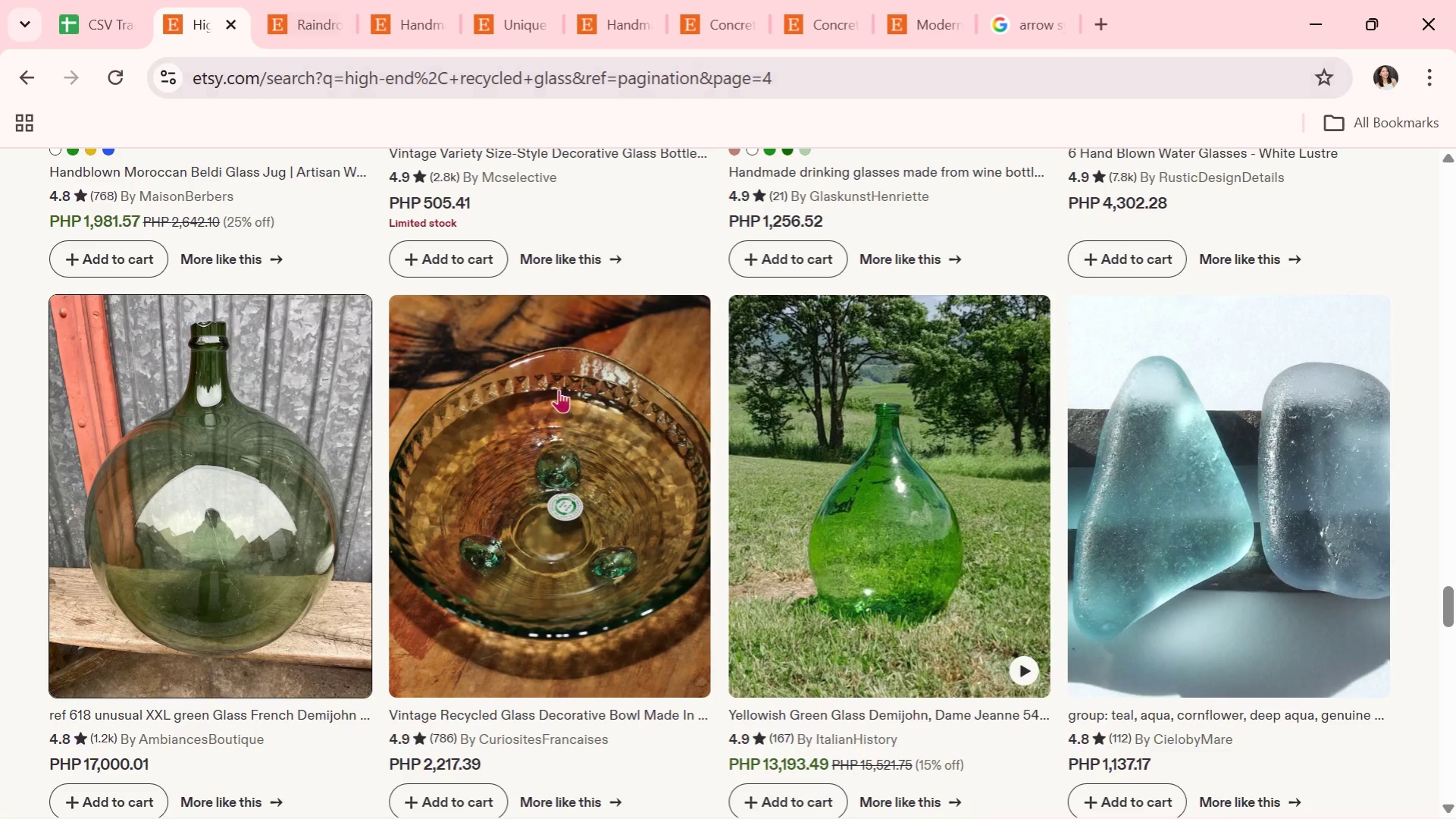 
scroll: coordinate [807, 519], scroll_direction: down, amount: 9.0
 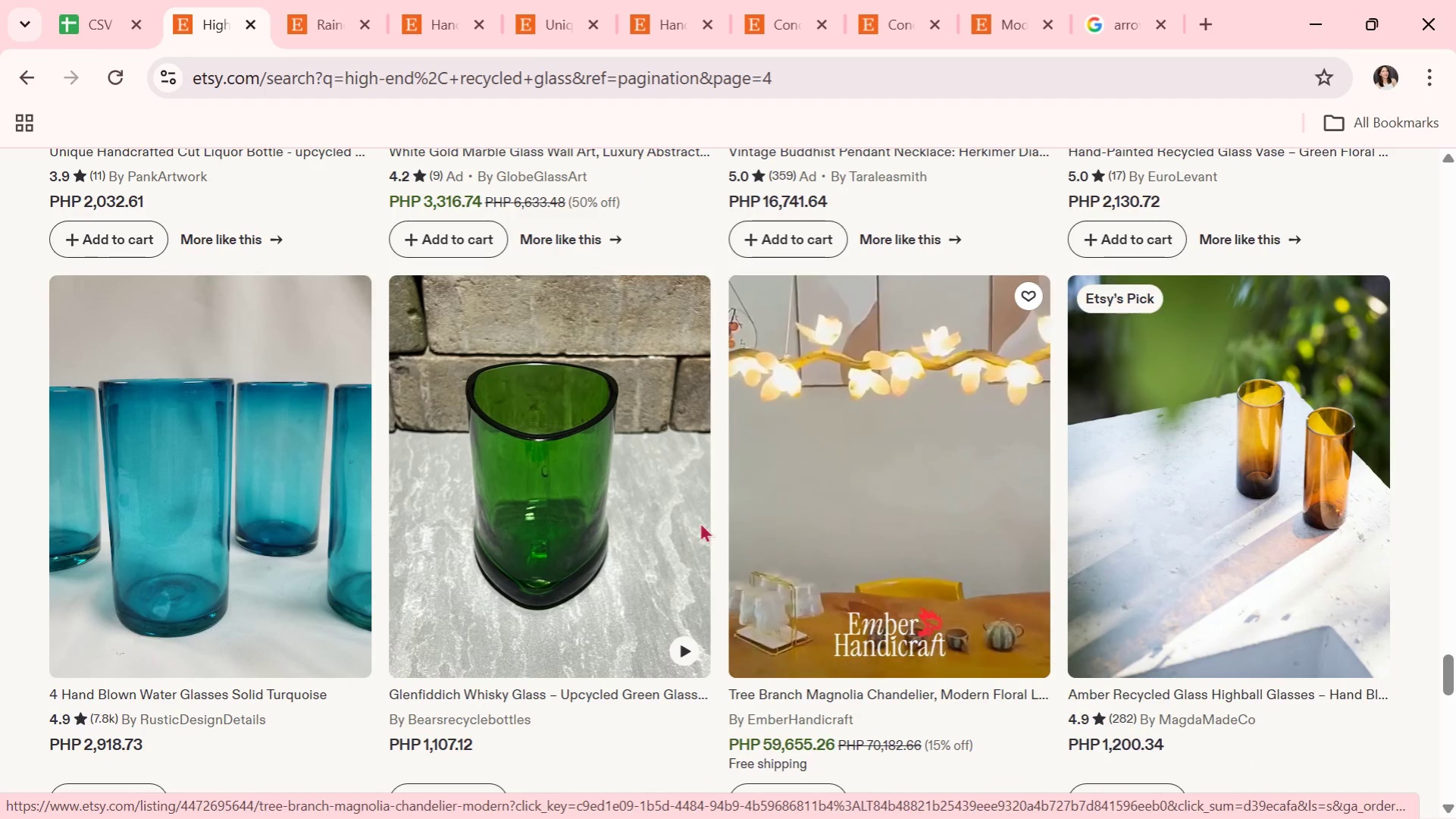 
left_click([566, 508])
 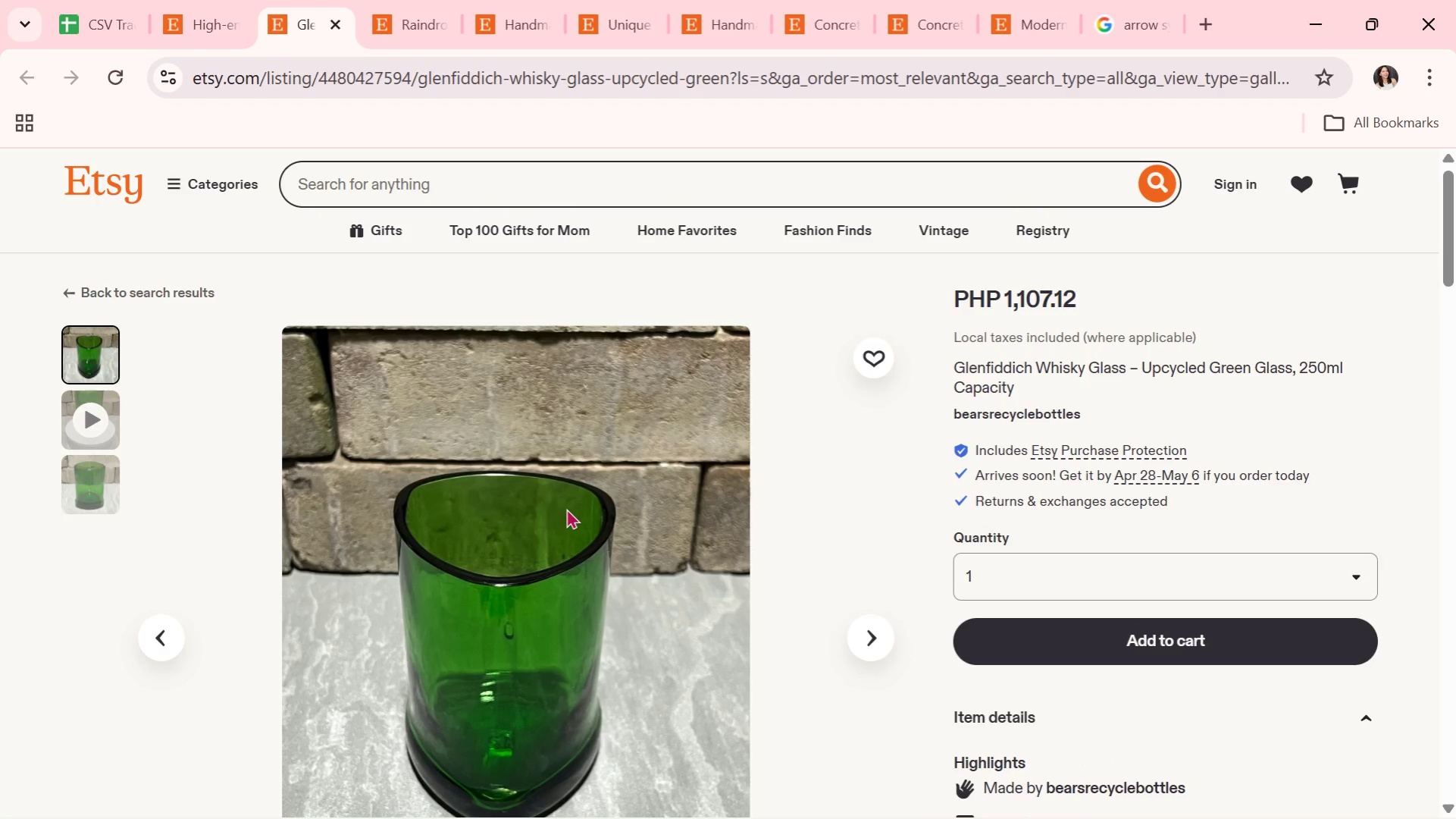 
wait(6.81)
 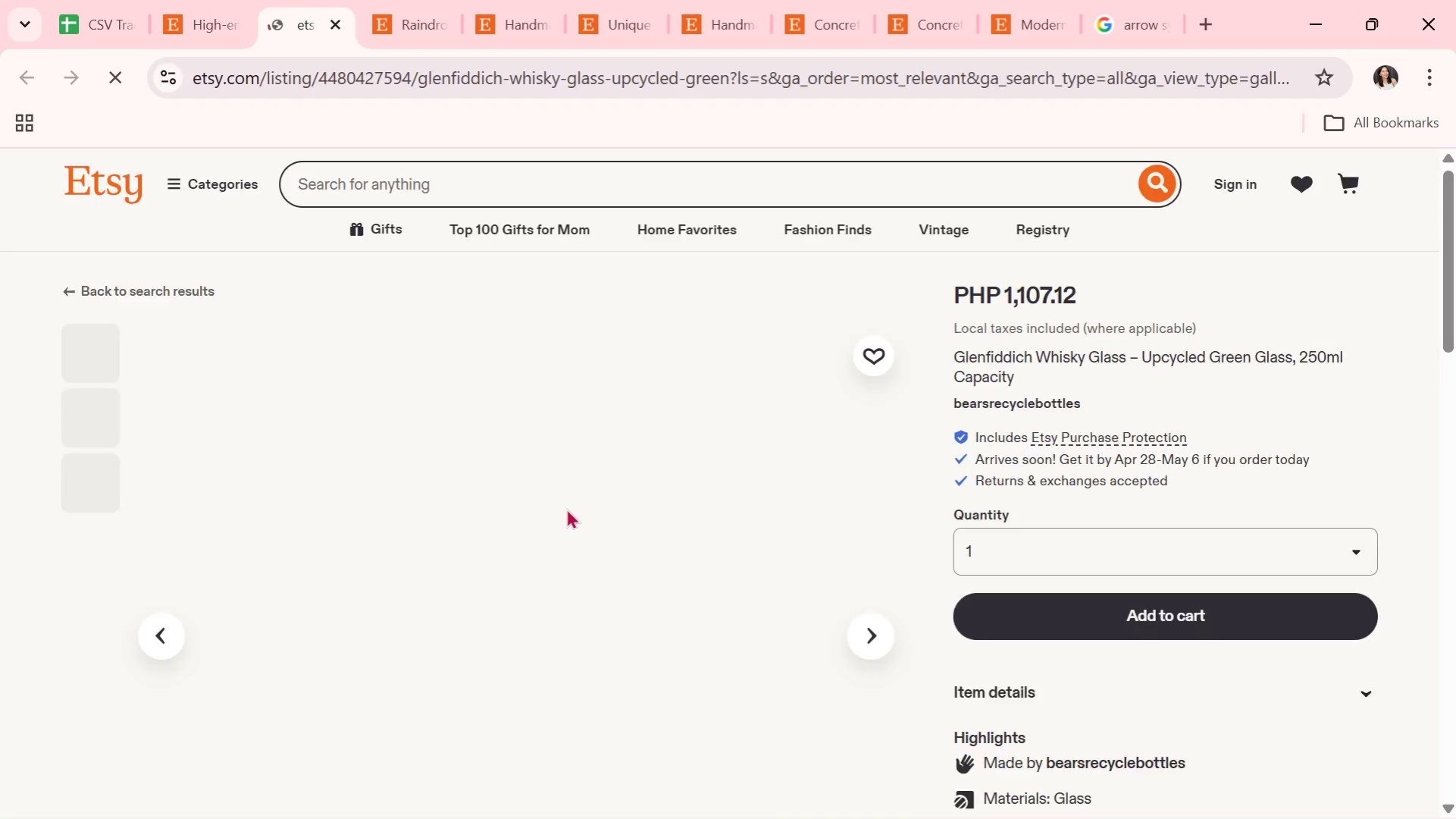 
left_click([888, 636])
 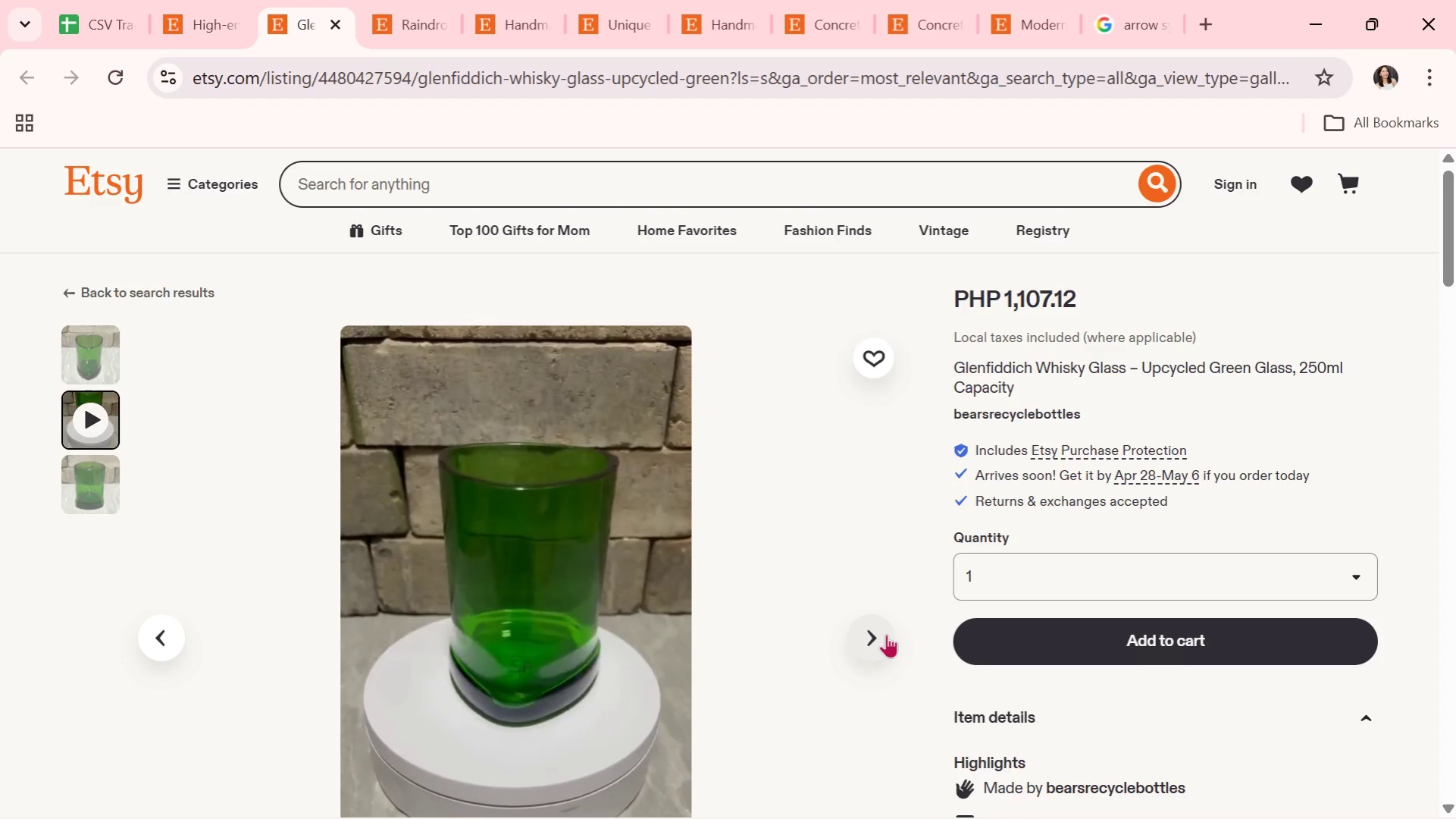 
left_click([871, 653])
 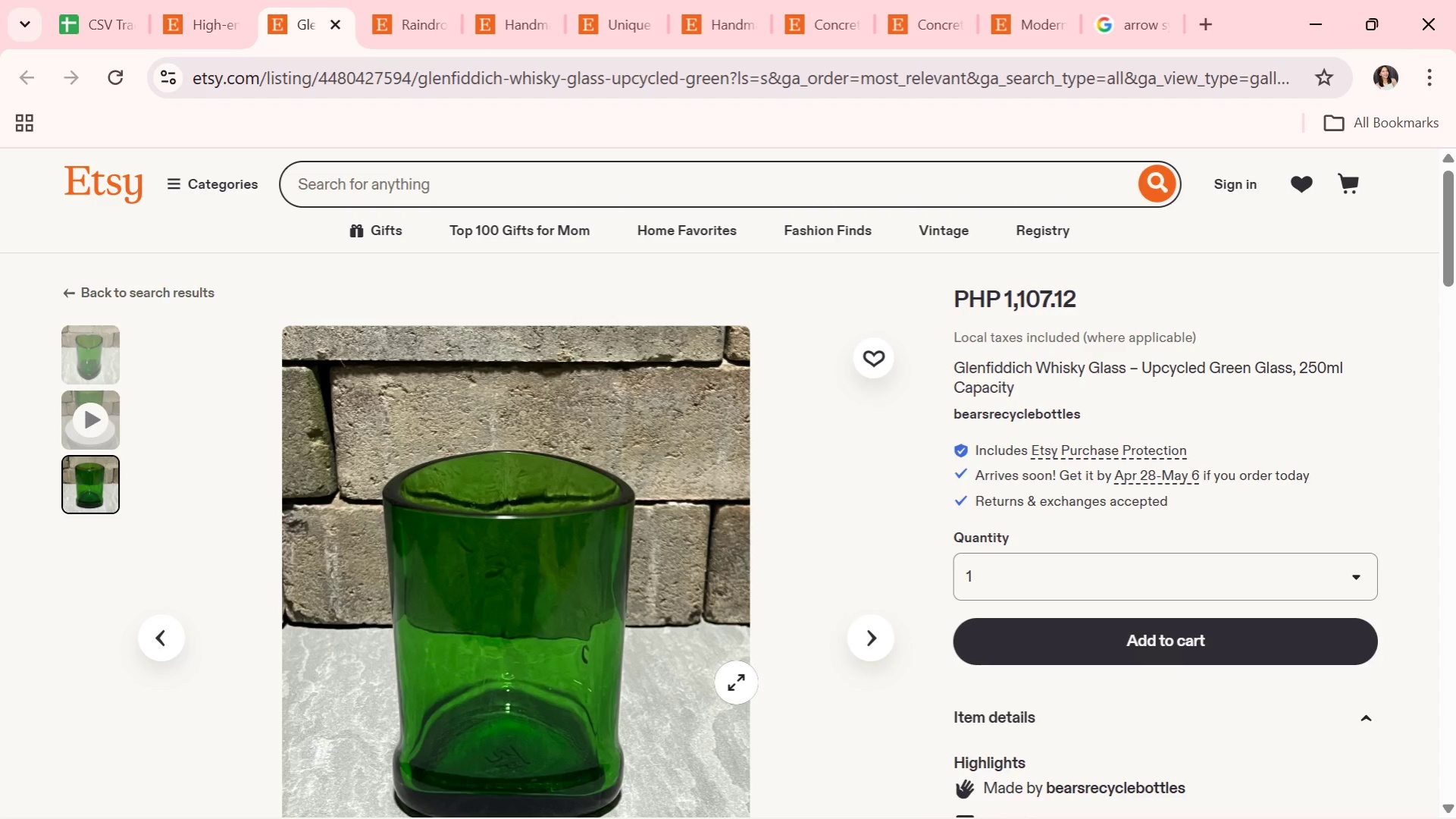 
wait(7.81)
 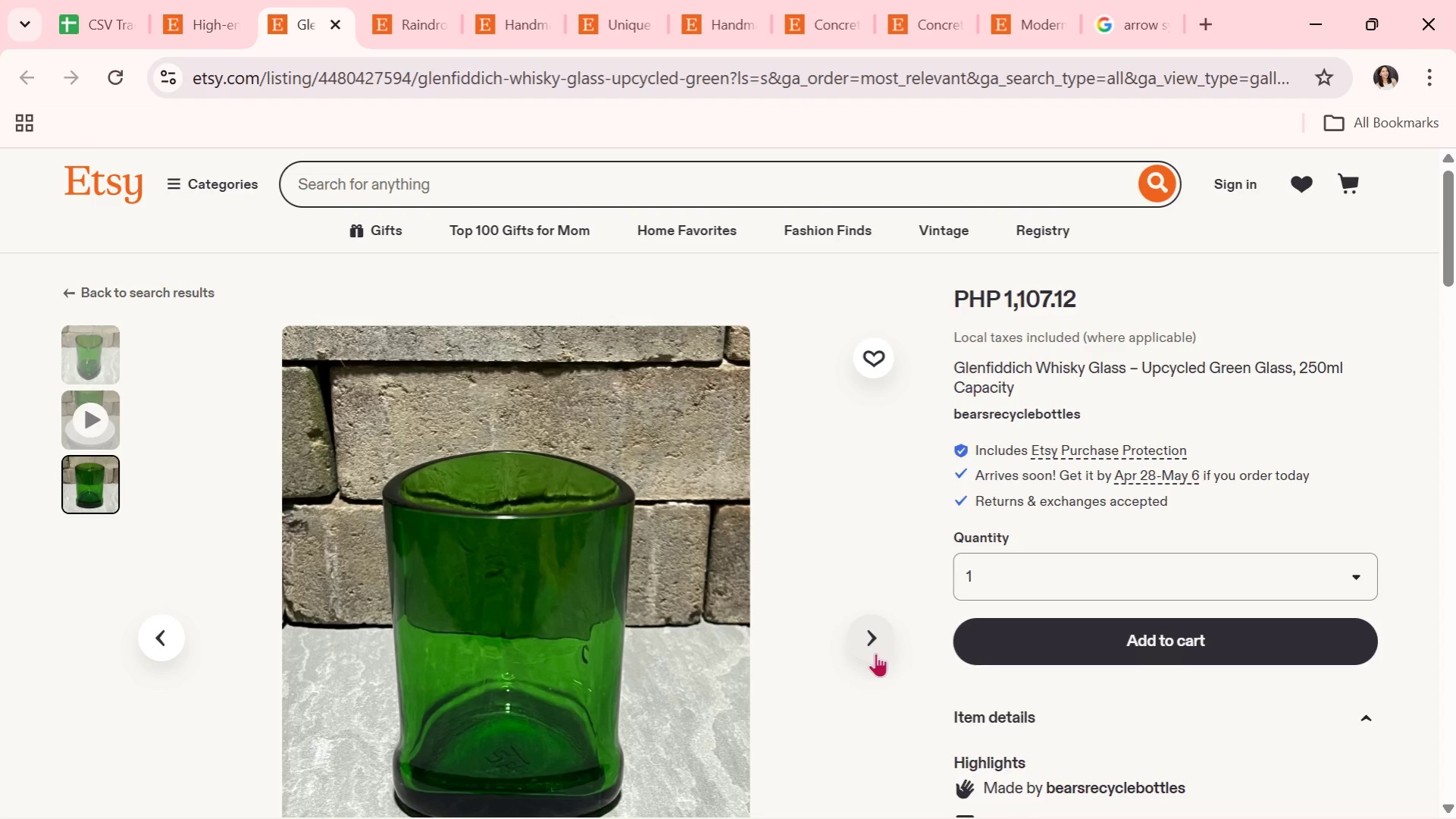 
left_click([874, 637])
 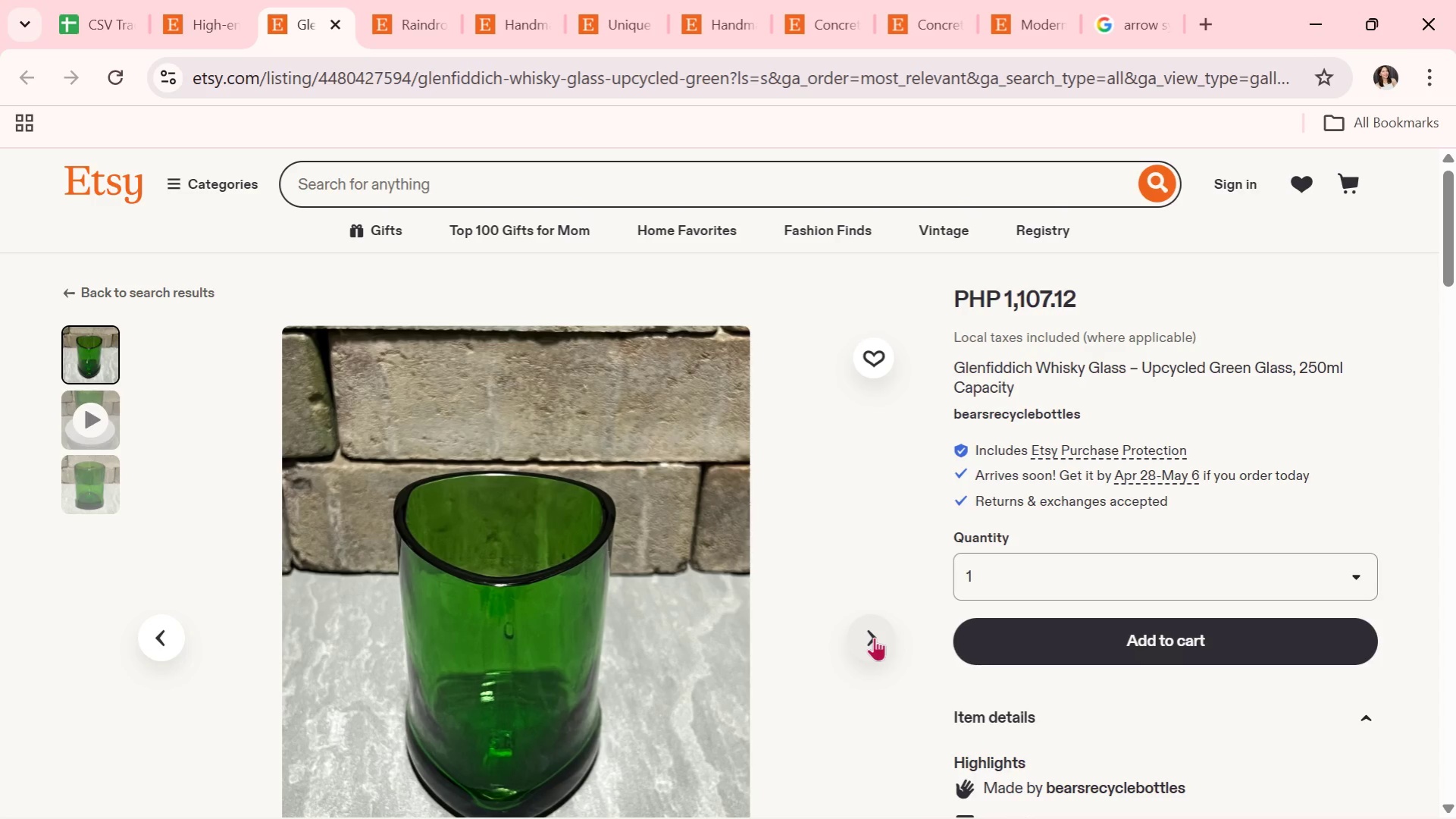 
left_click([874, 637])
 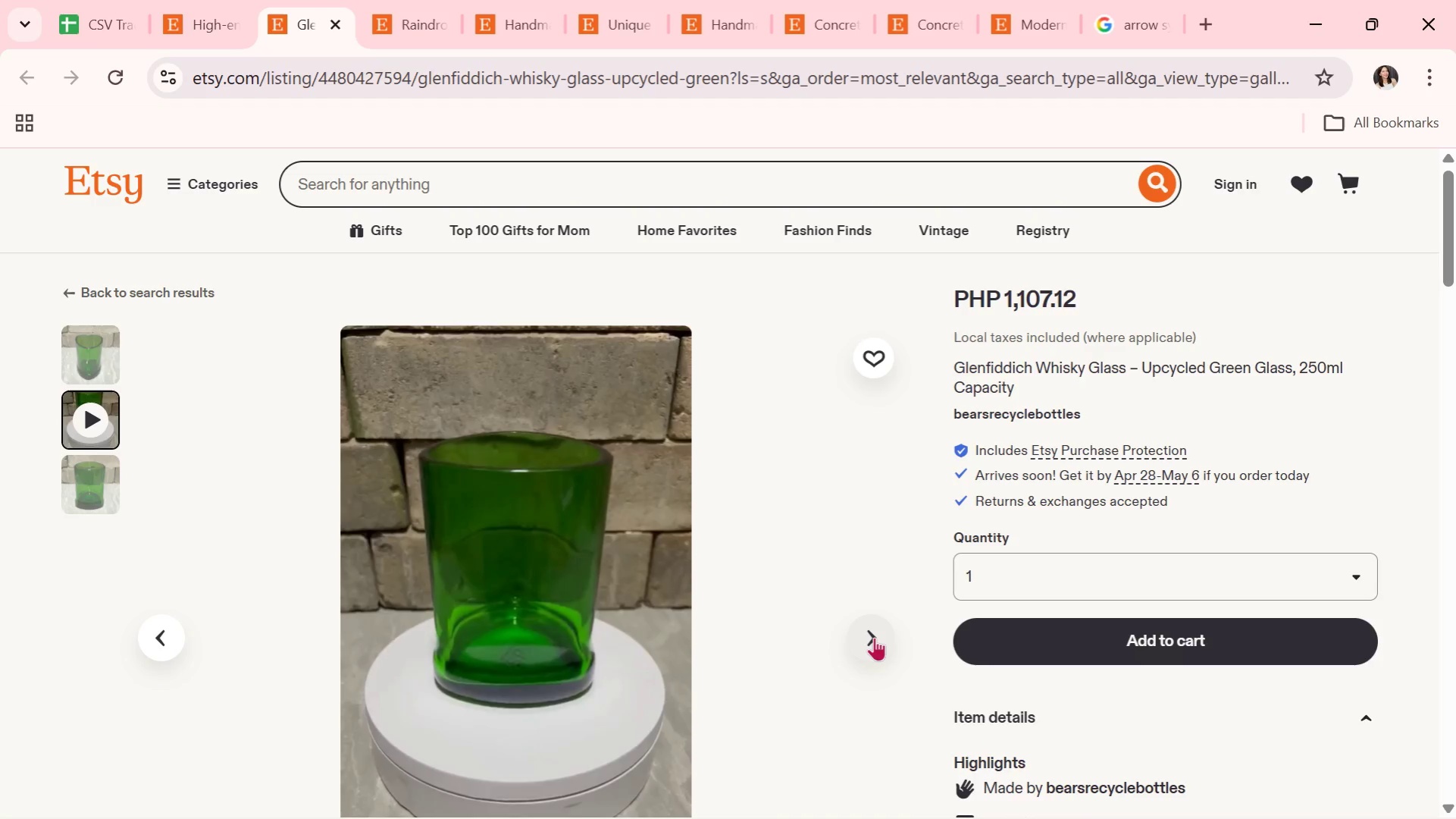 
wait(14.17)
 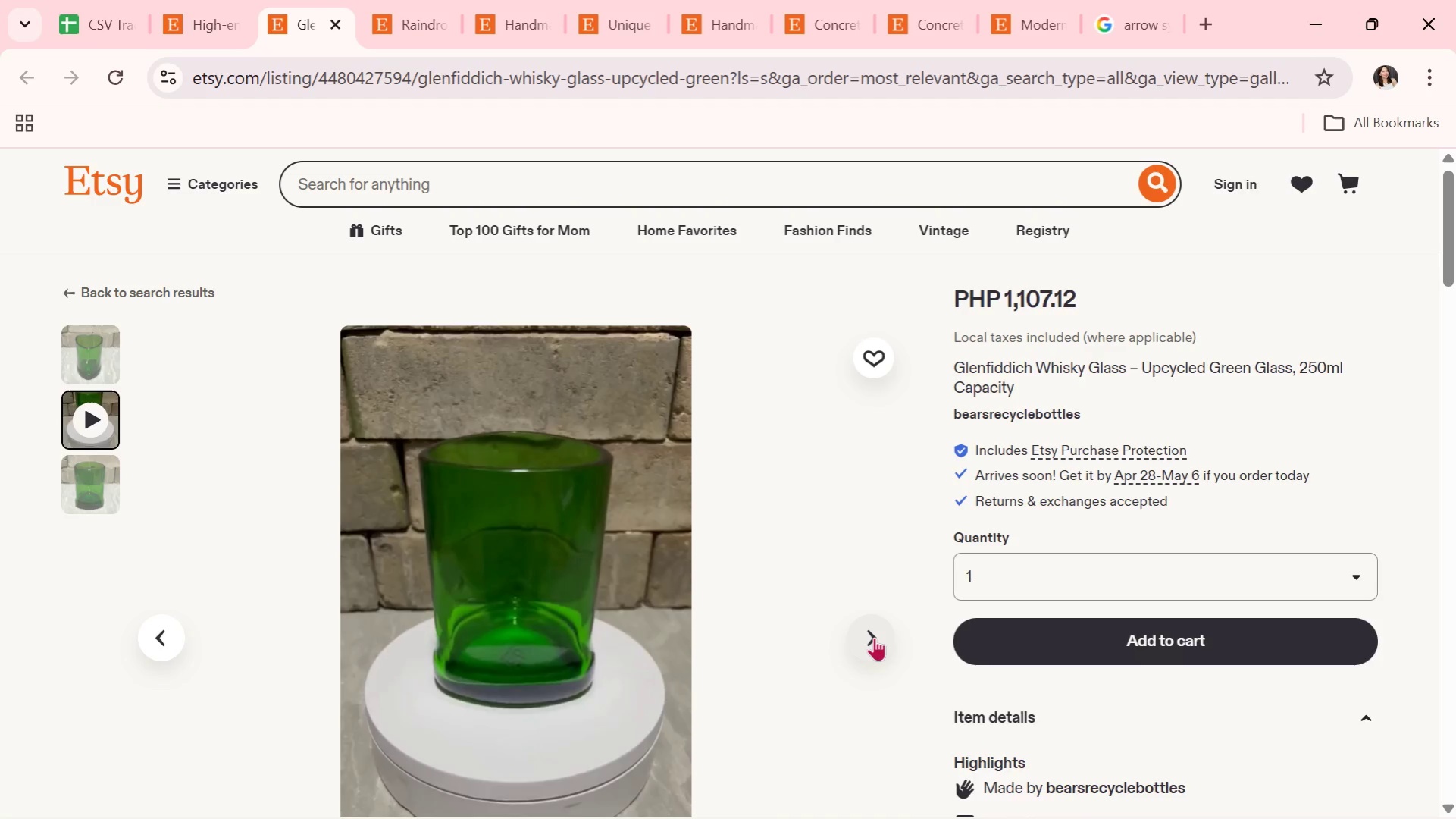 
left_click([866, 644])
 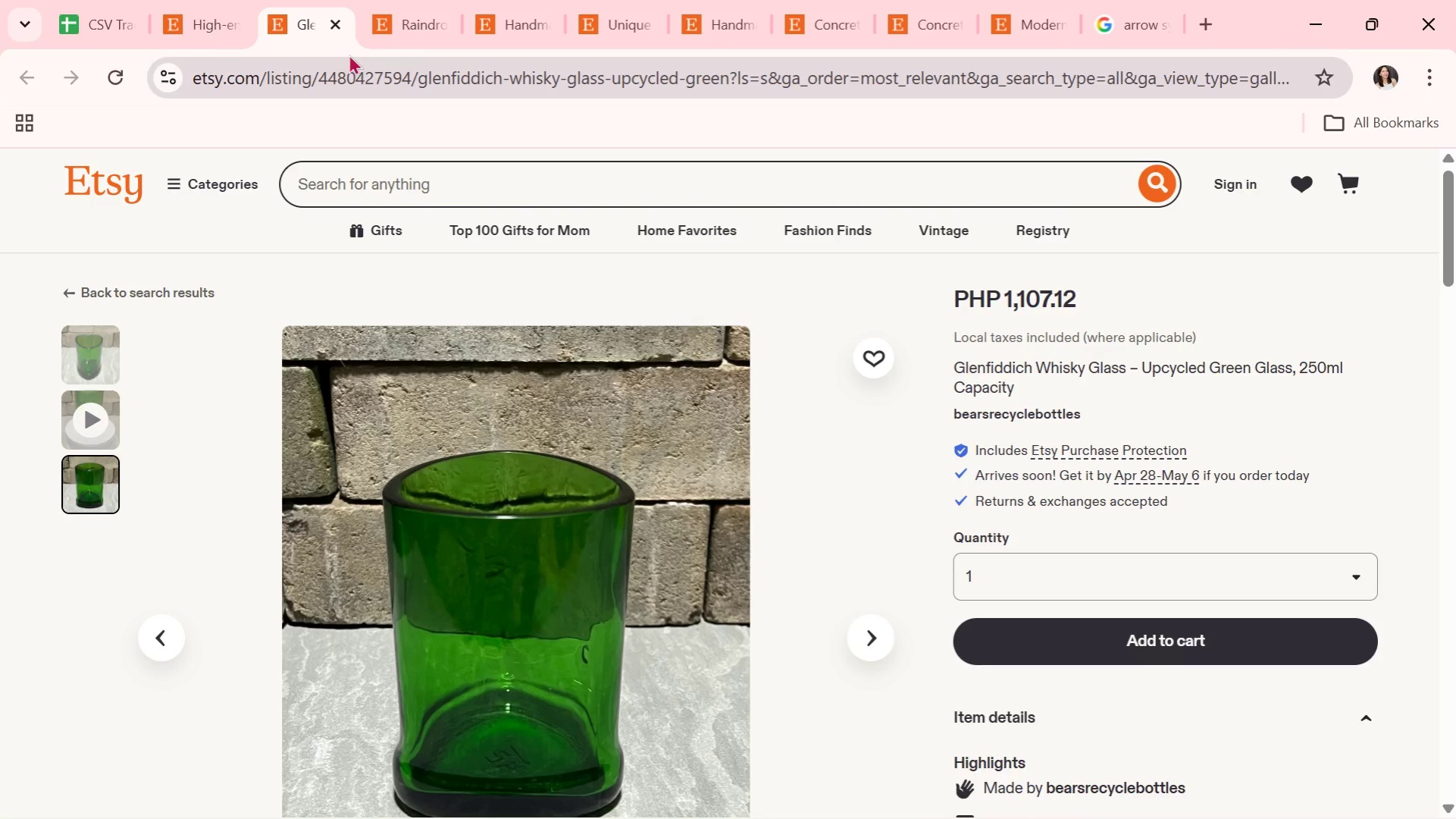 
left_click([336, 21])
 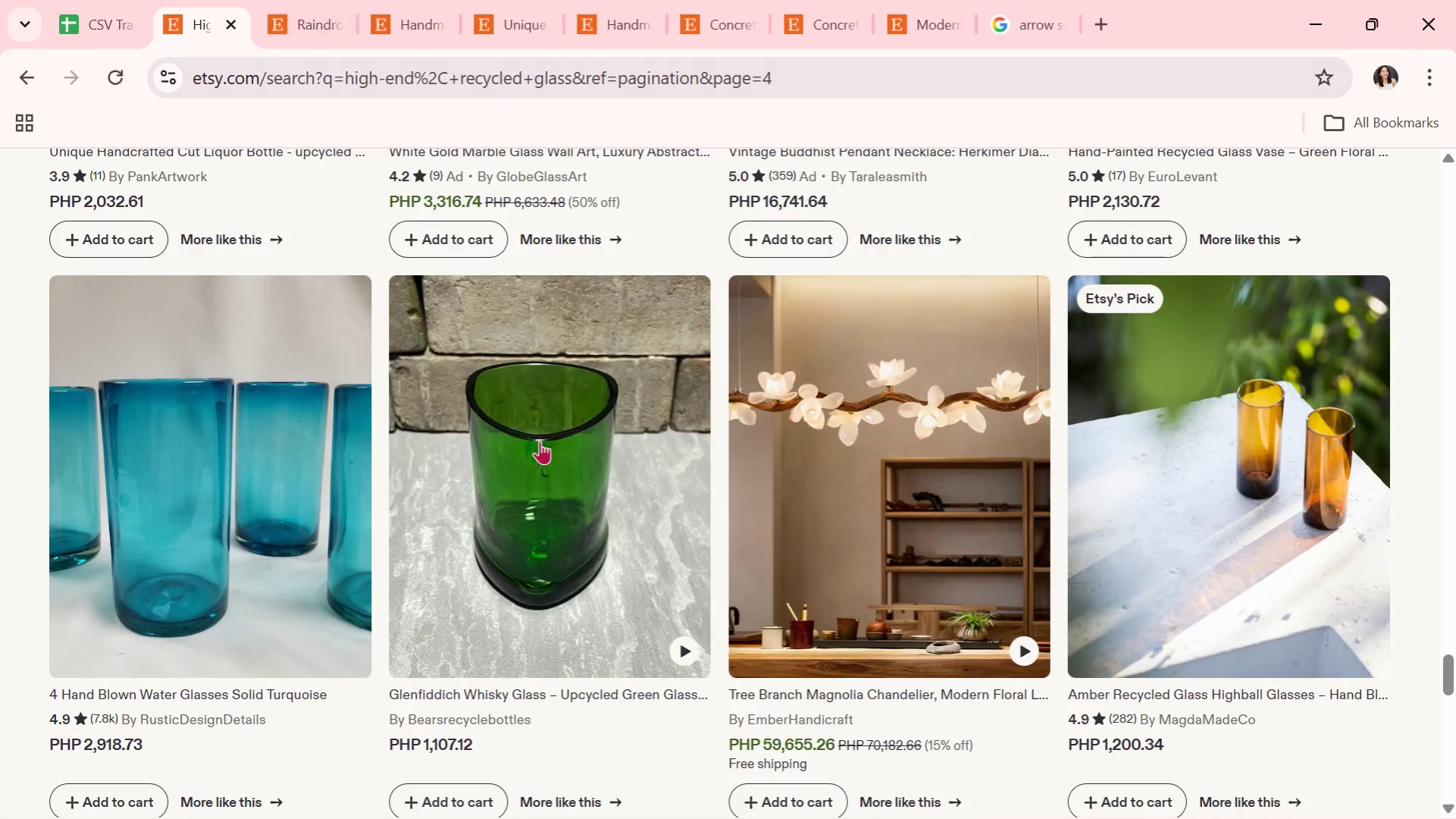 
scroll: coordinate [497, 572], scroll_direction: down, amount: 11.0
 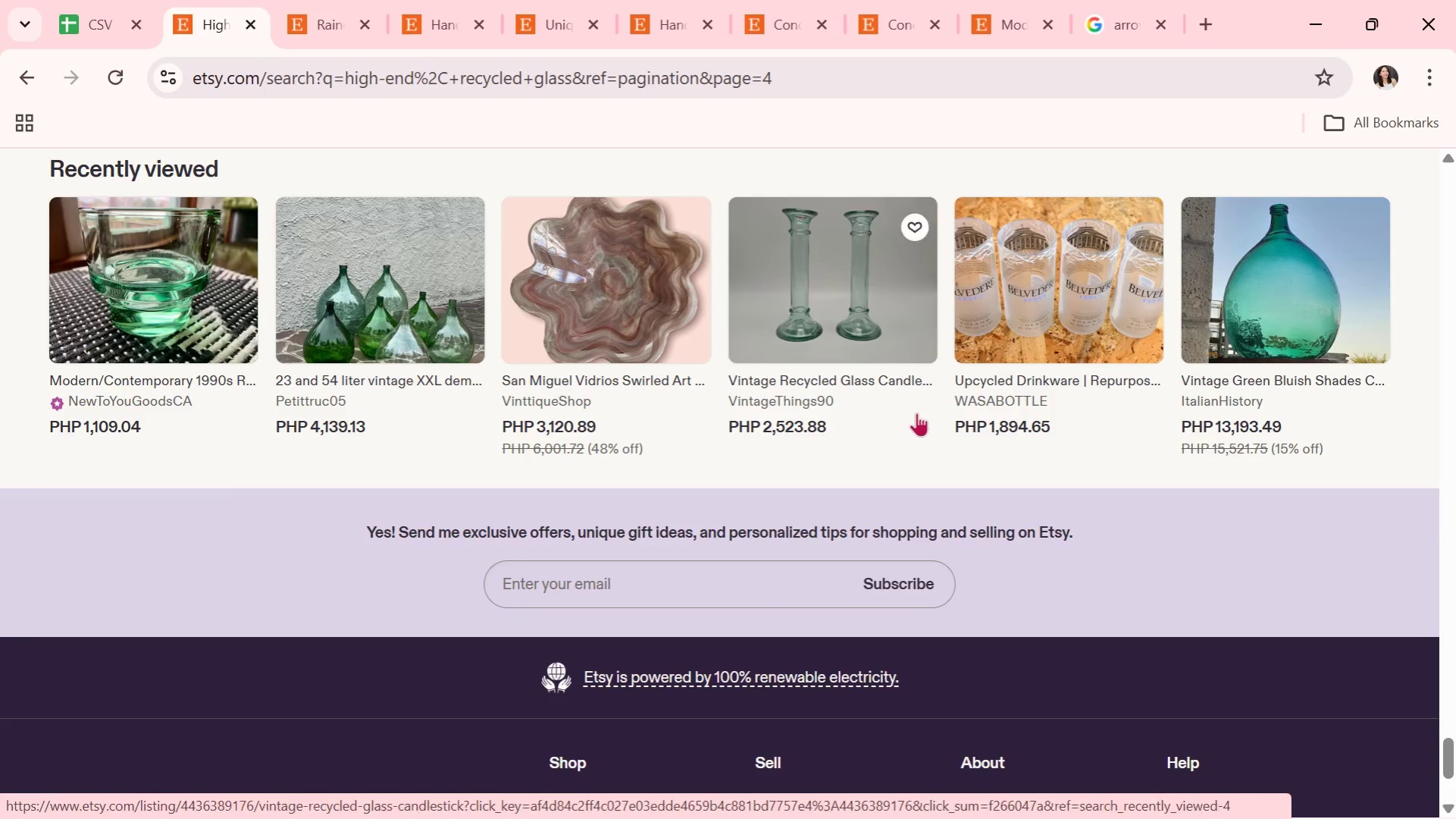 
scroll: coordinate [885, 463], scroll_direction: up, amount: 2.0
 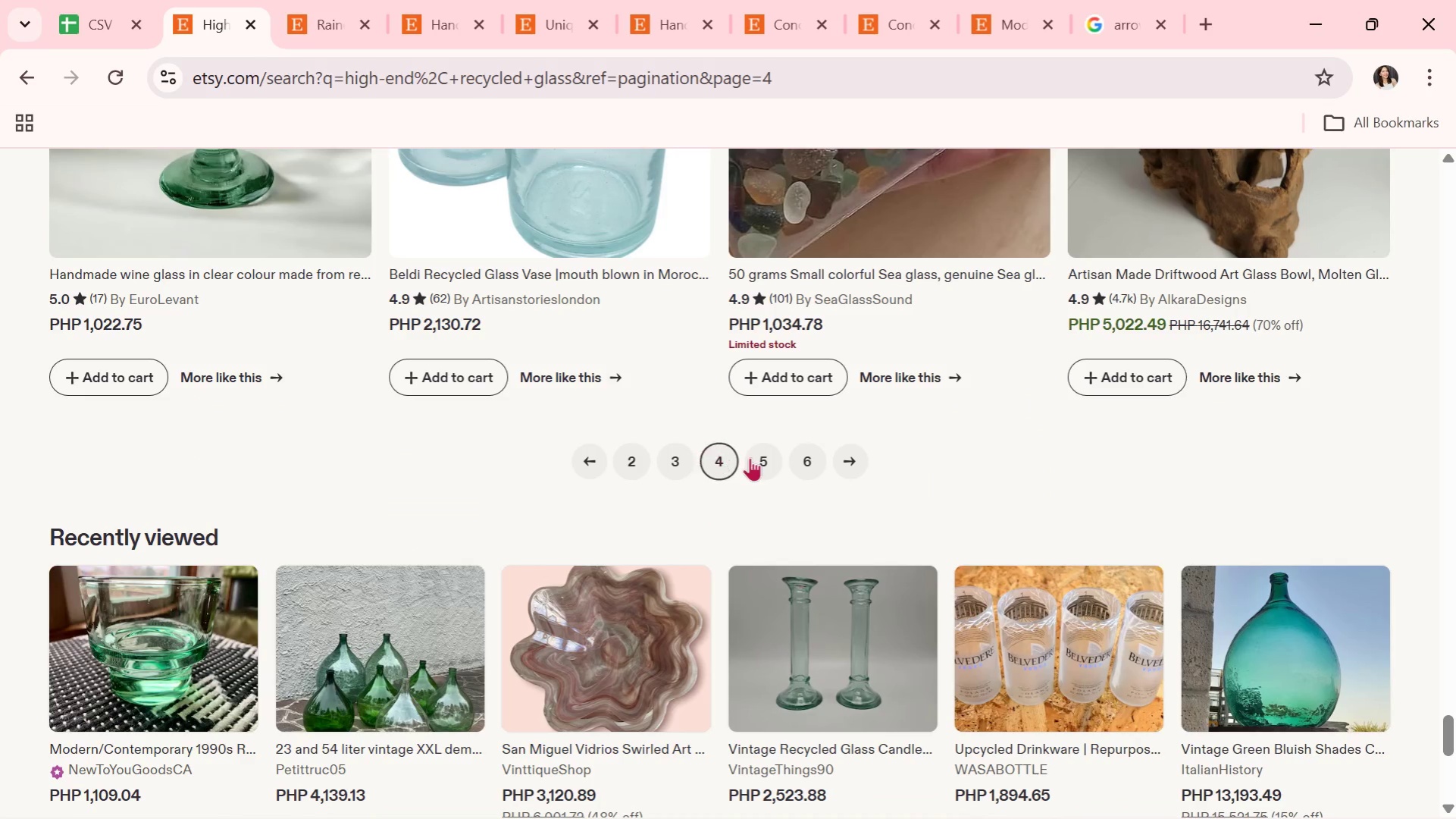 
left_click([753, 457])
 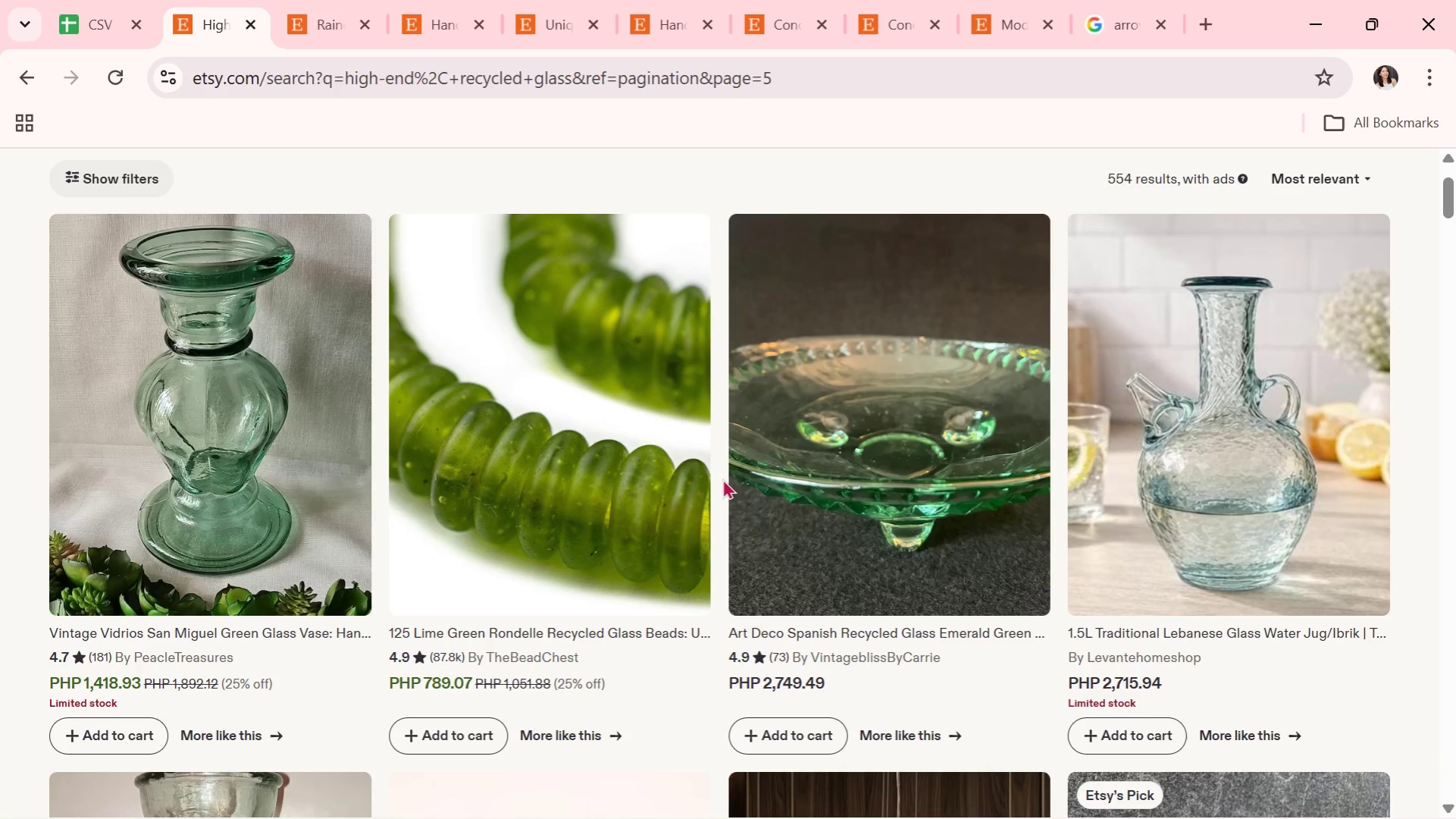 
wait(9.42)
 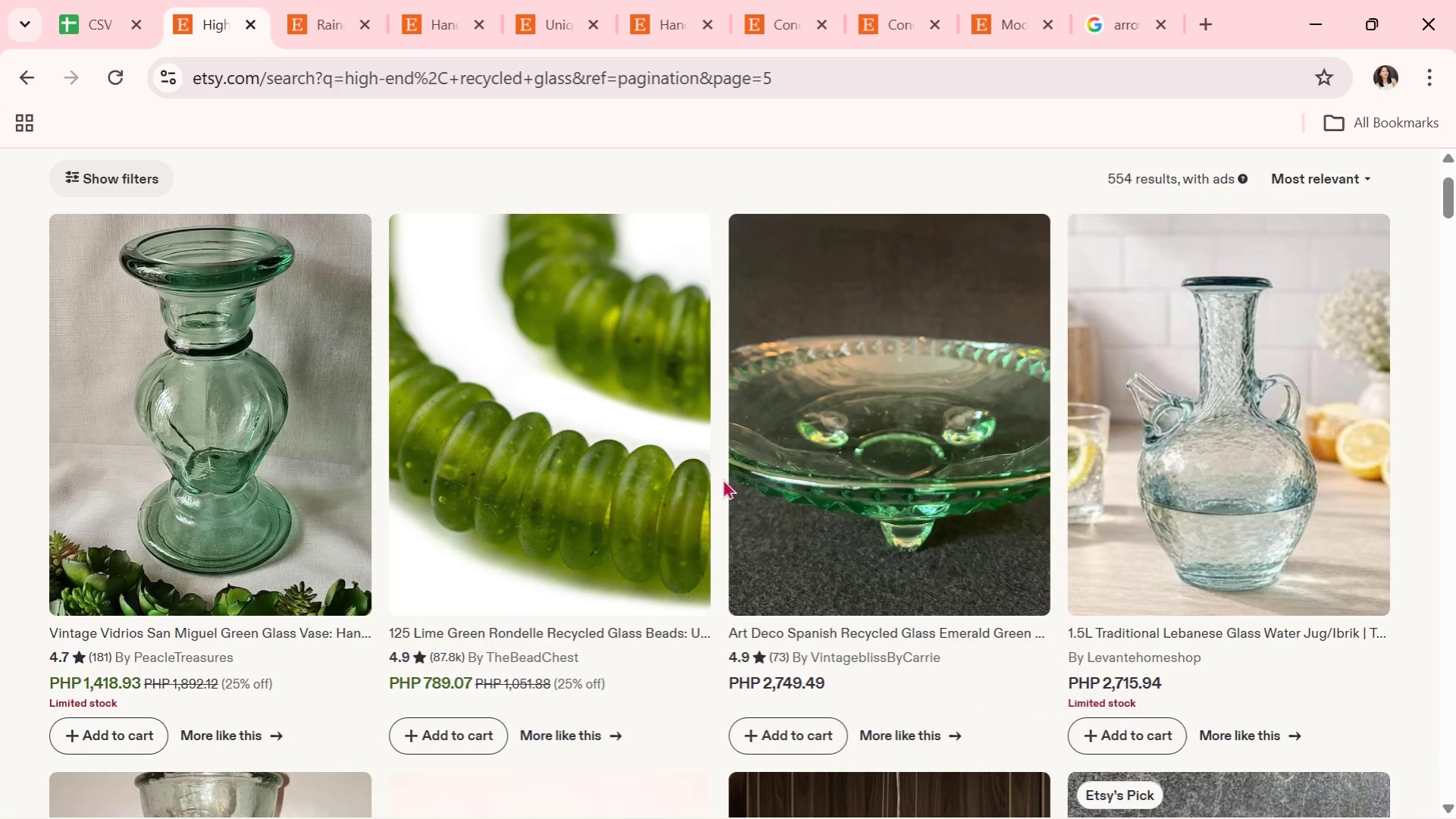 
scroll: coordinate [539, 604], scroll_direction: down, amount: 8.0
 